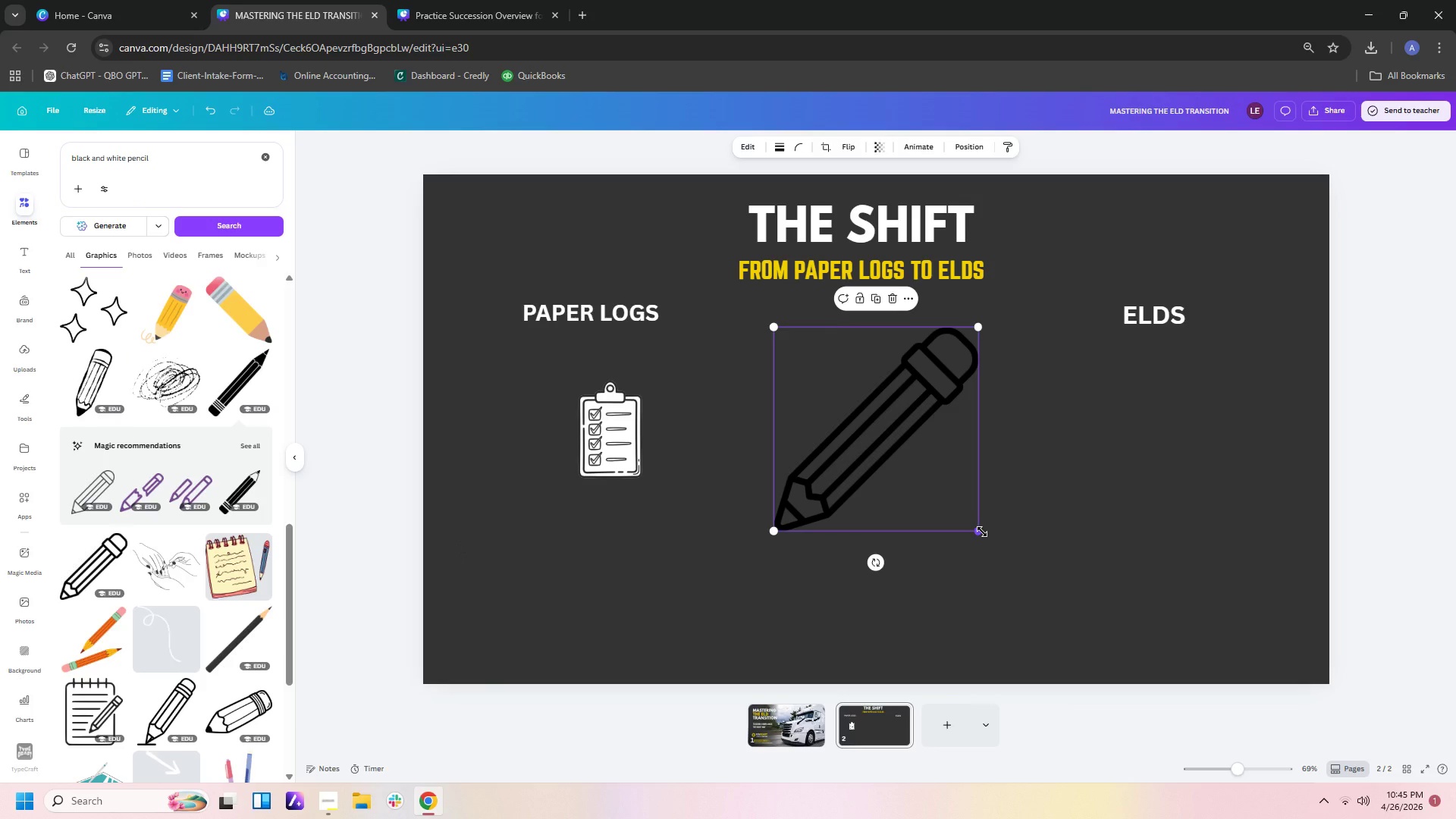 
left_click_drag(start_coordinate=[982, 534], to_coordinate=[819, 388])
 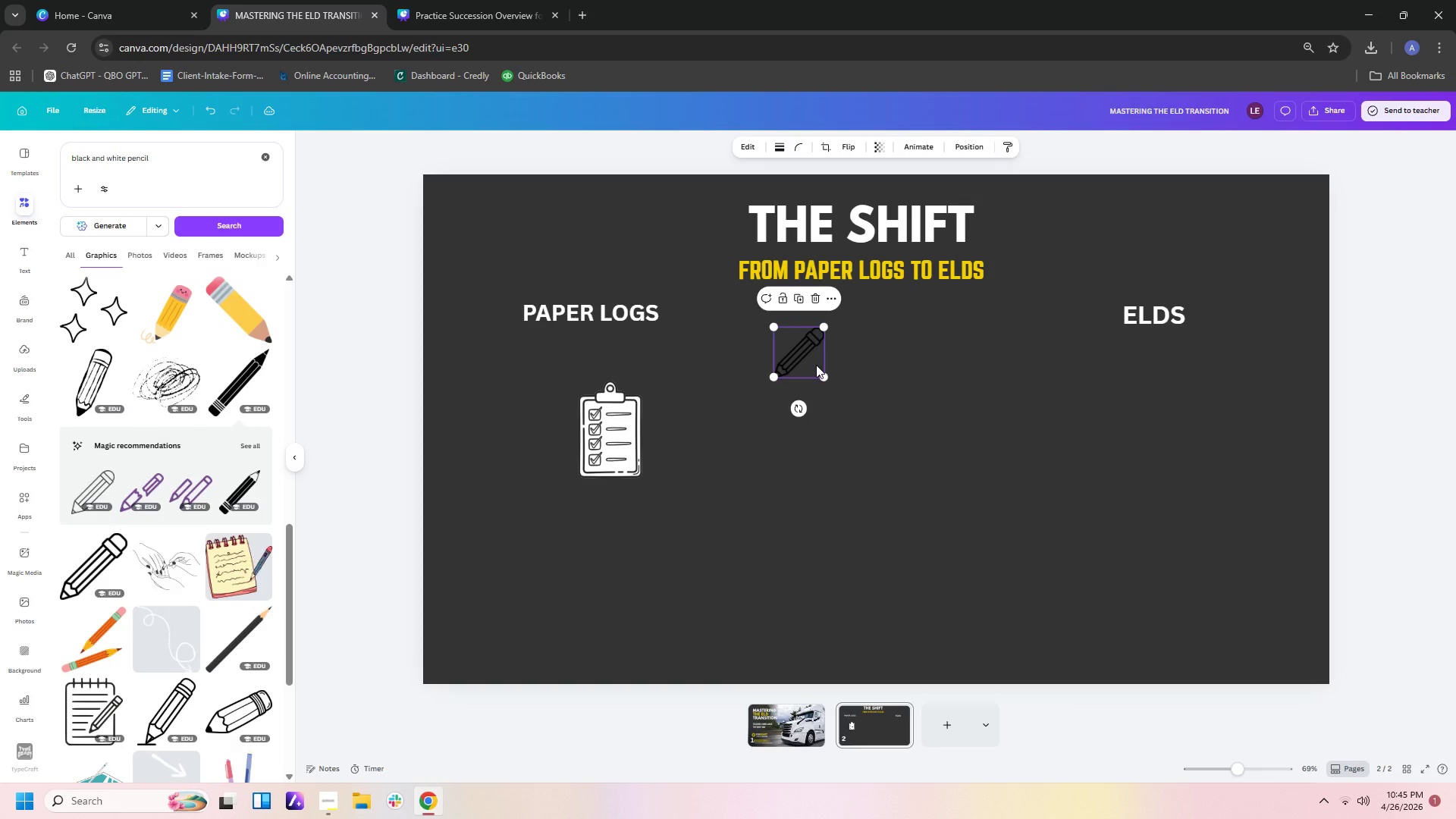 
left_click_drag(start_coordinate=[816, 365], to_coordinate=[657, 453])
 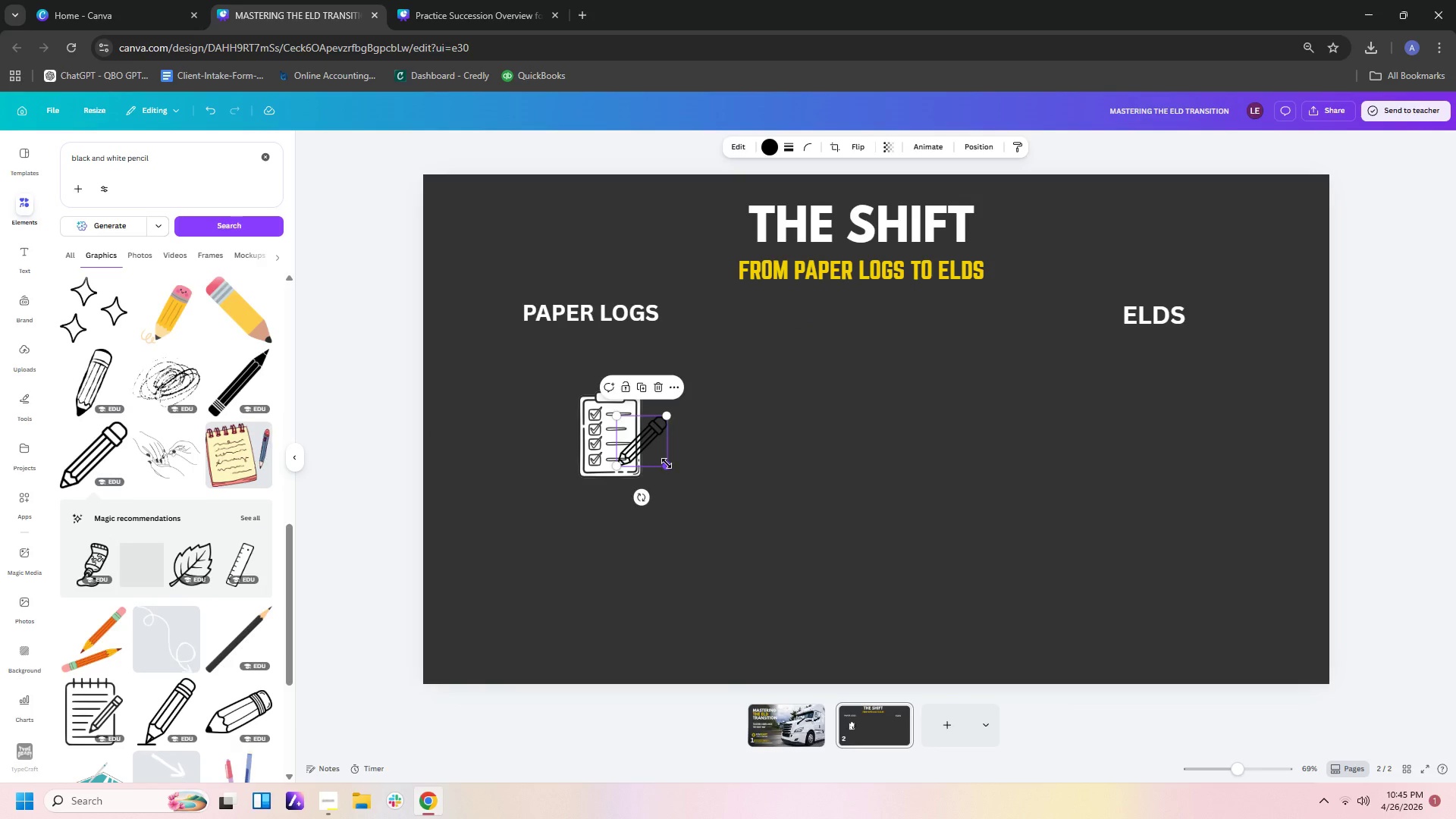 
left_click_drag(start_coordinate=[667, 463], to_coordinate=[646, 462])
 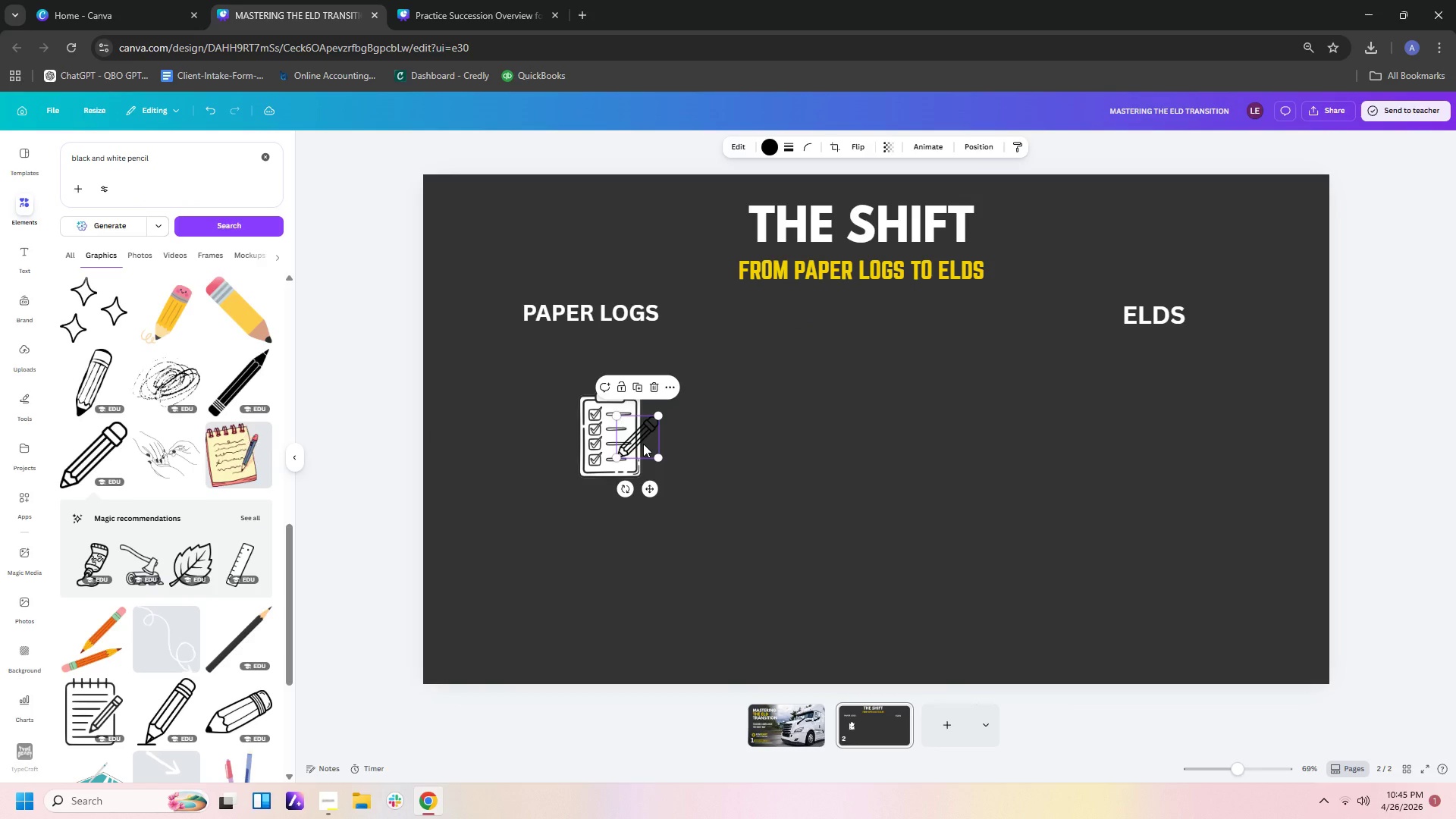 
left_click([648, 388])
 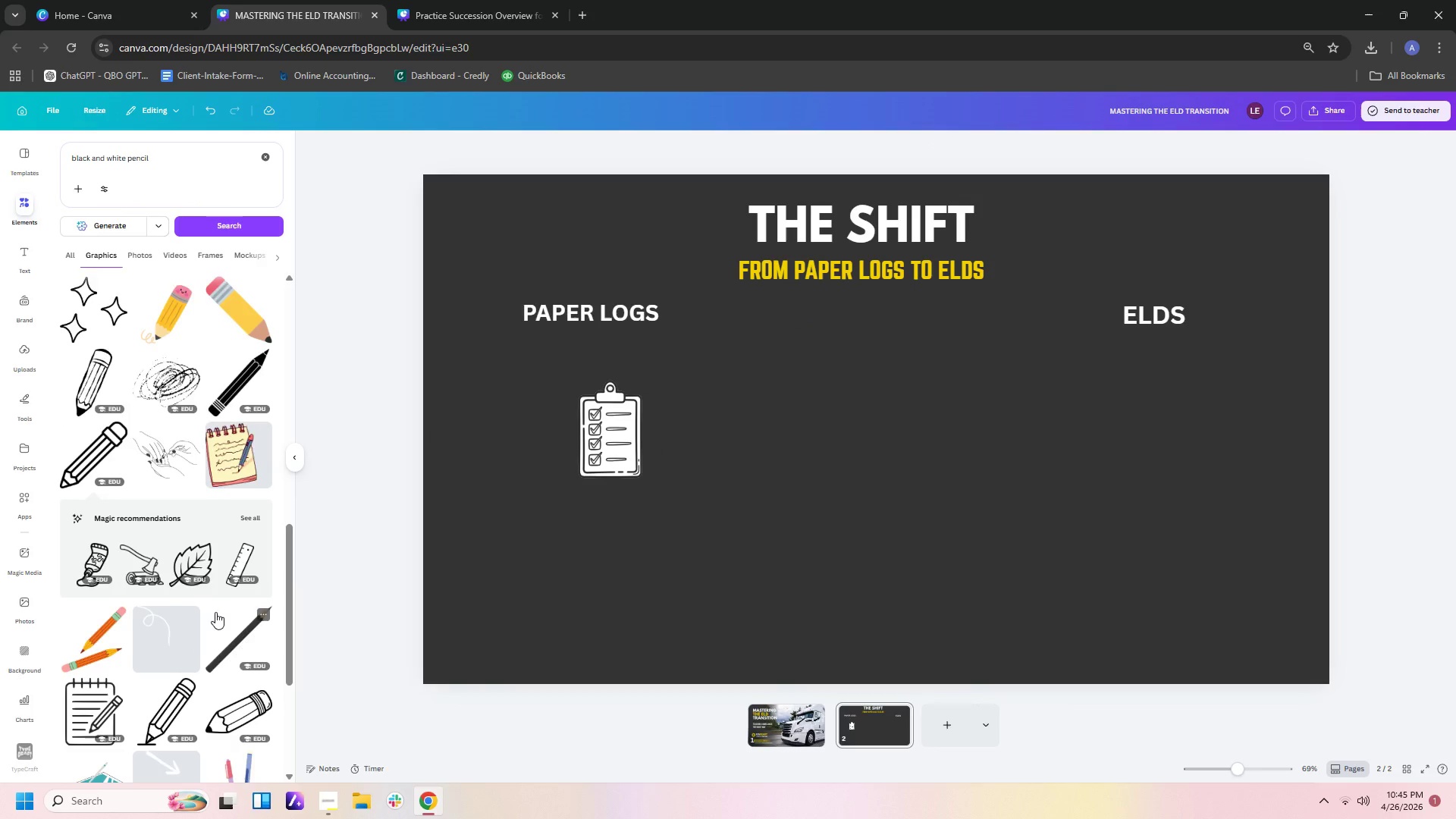 
scroll: coordinate [215, 612], scroll_direction: down, amount: 4.0
 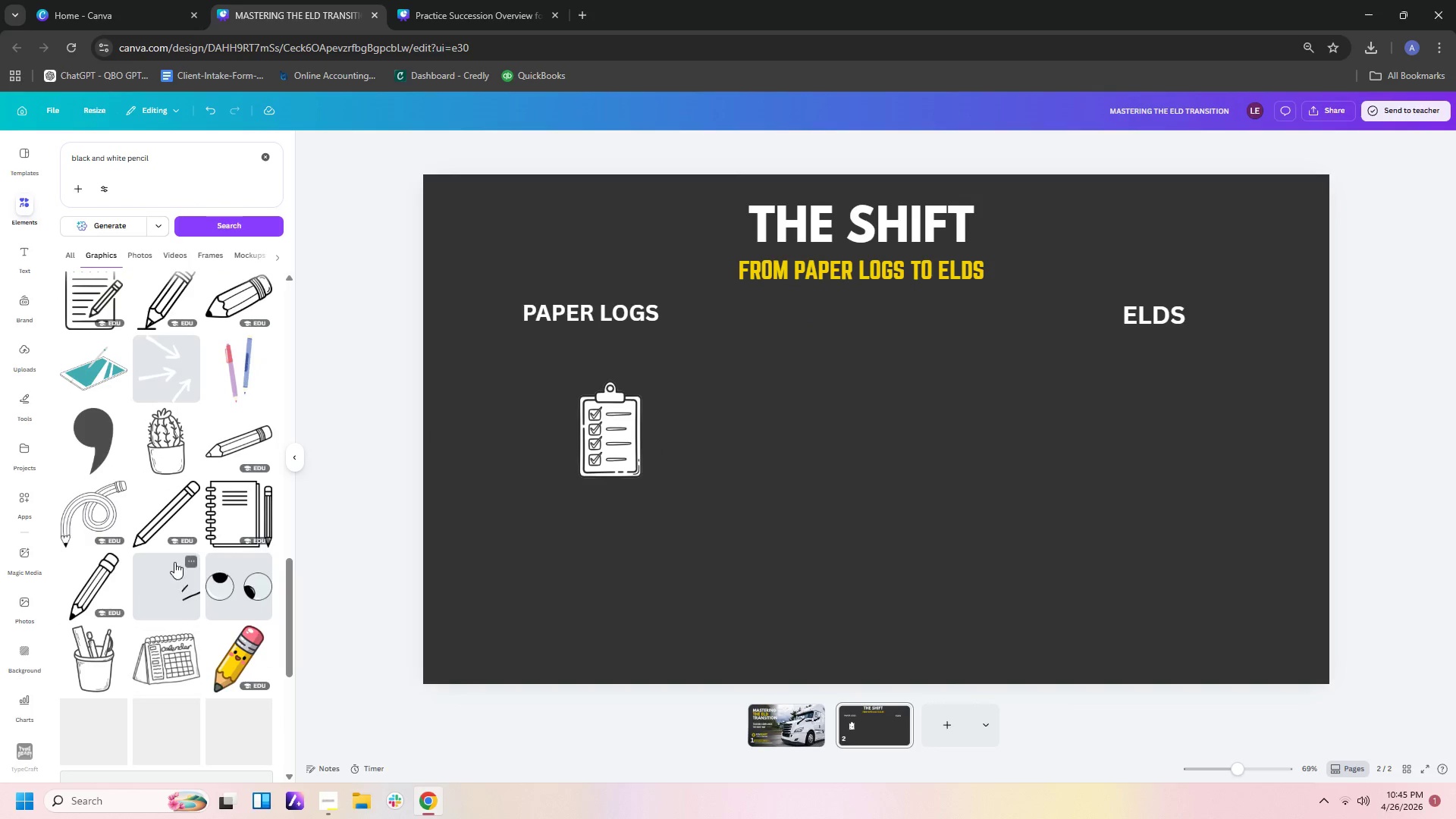 
left_click([125, 579])
 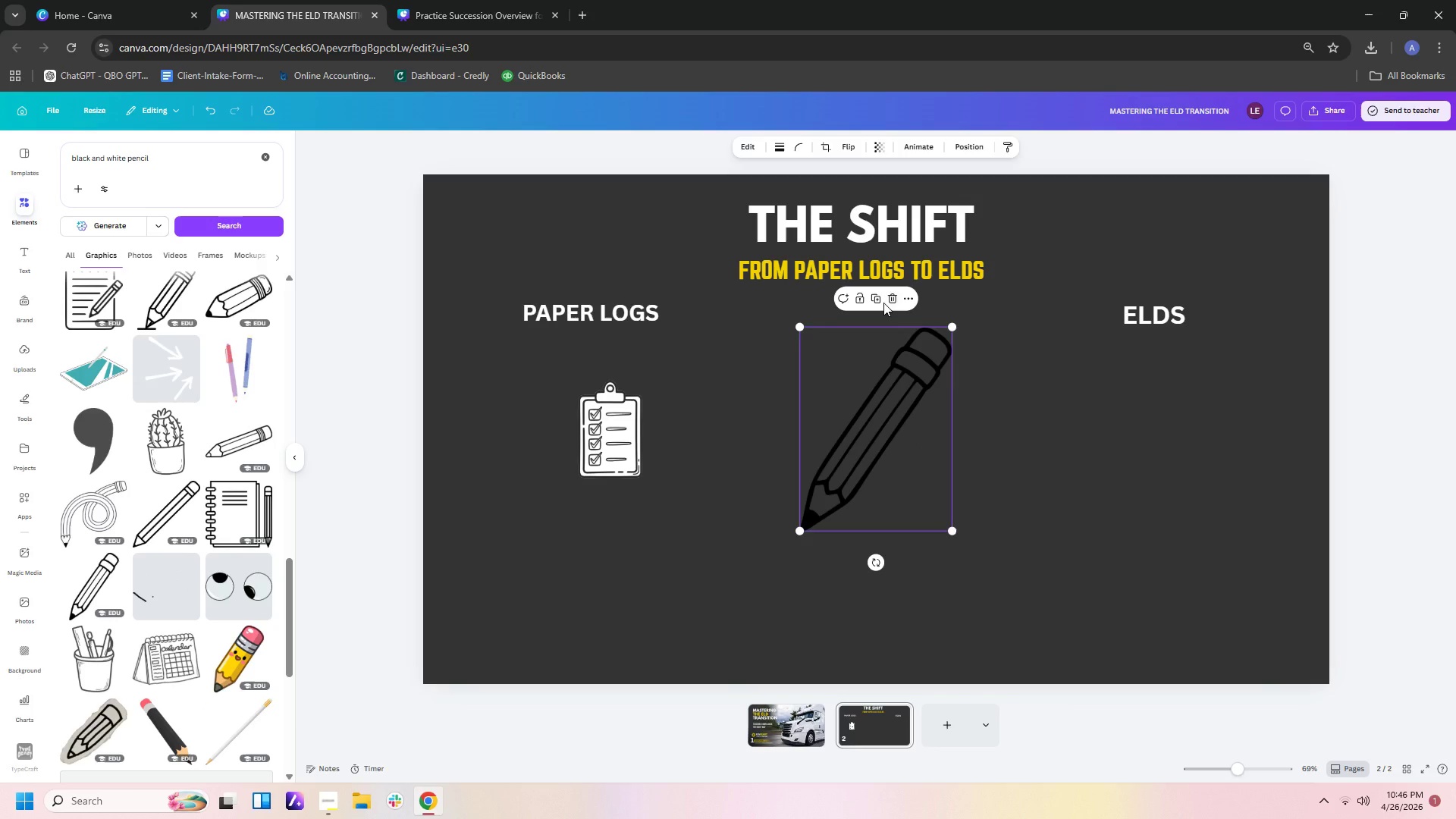 
left_click([886, 299])
 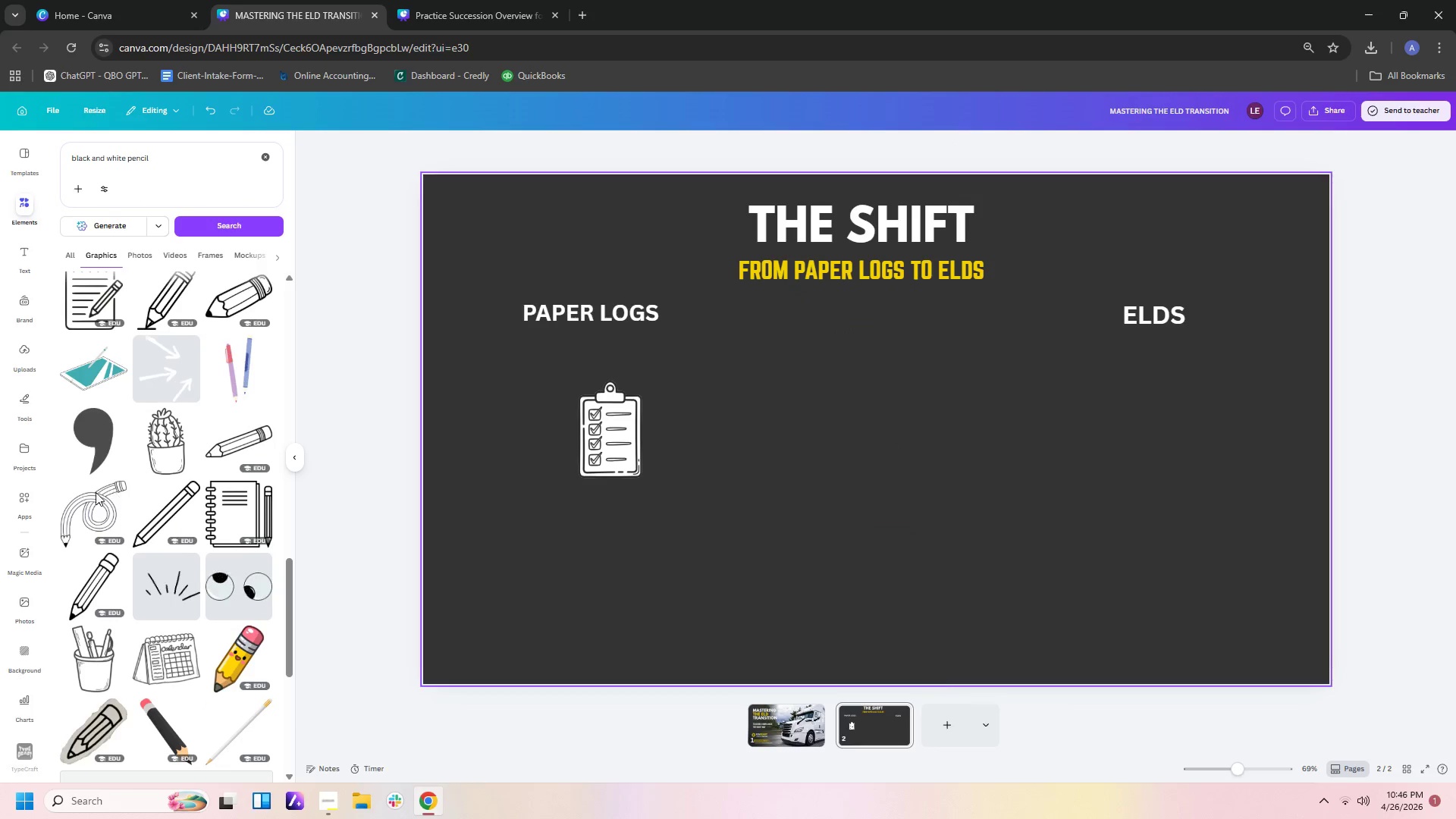 
scroll: coordinate [101, 467], scroll_direction: up, amount: 16.0
 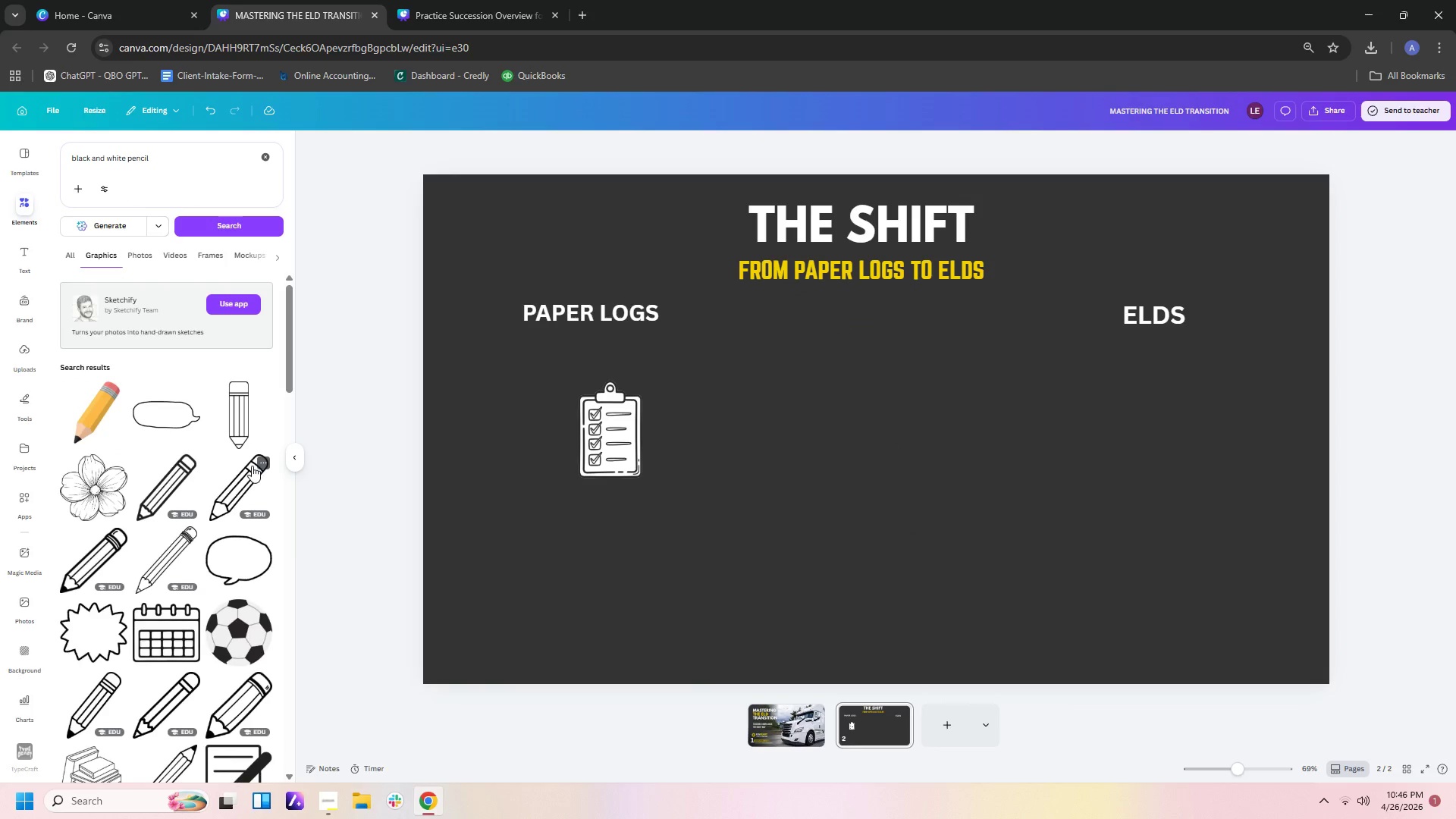 
scroll: coordinate [83, 544], scroll_direction: down, amount: 10.0
 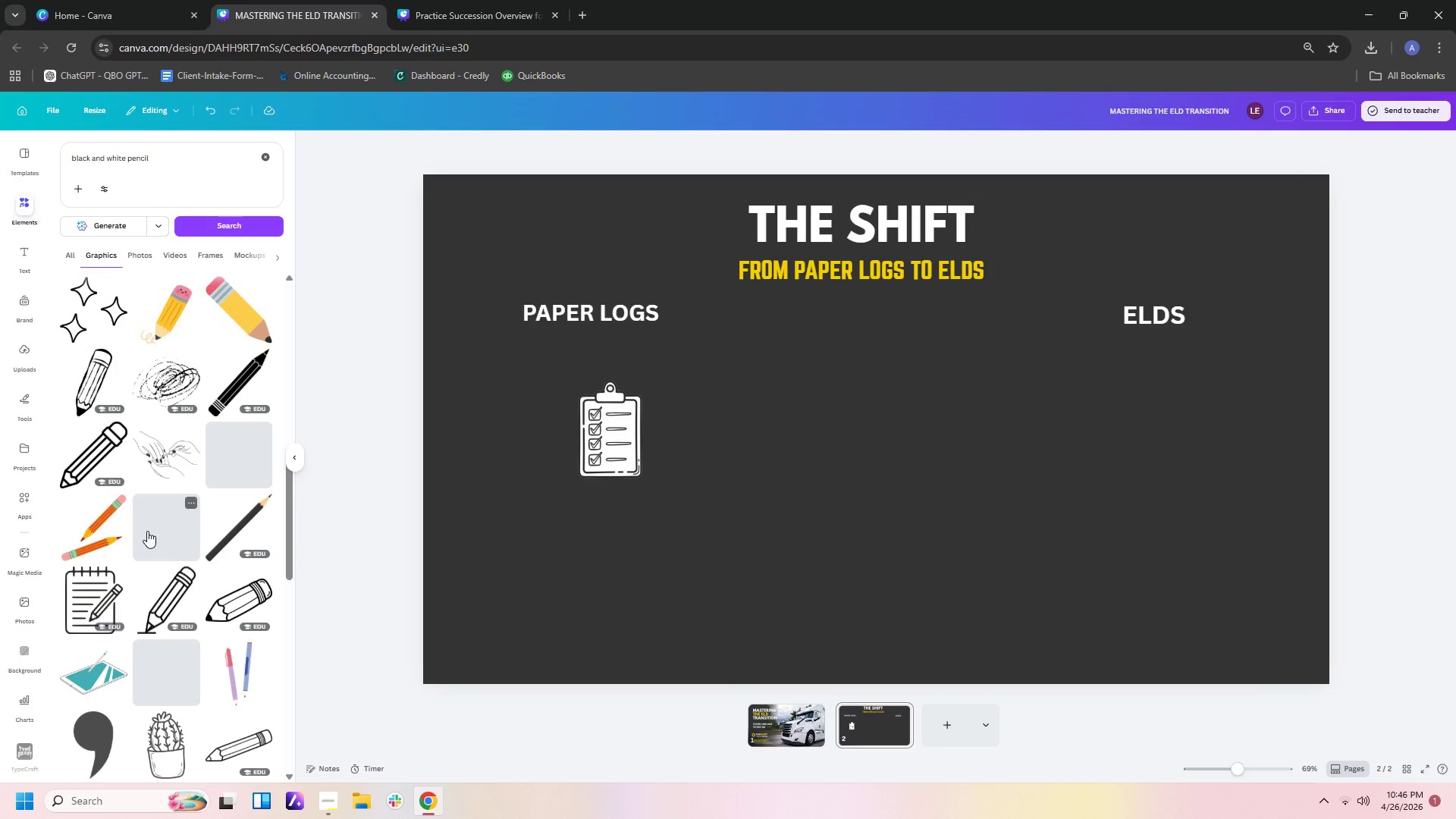 
scroll: coordinate [156, 558], scroll_direction: down, amount: 10.0
 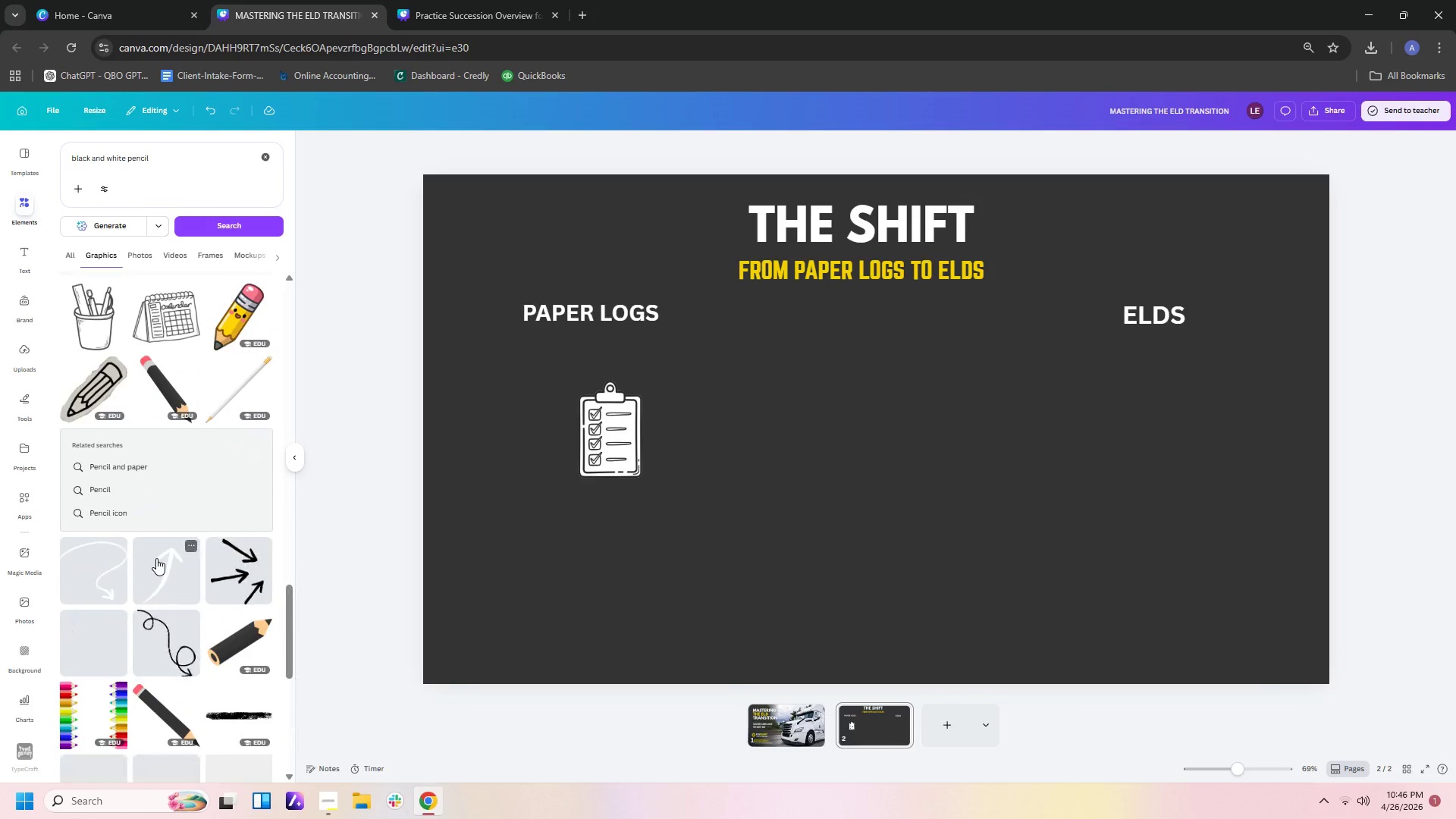 
scroll: coordinate [149, 487], scroll_direction: down, amount: 8.0
 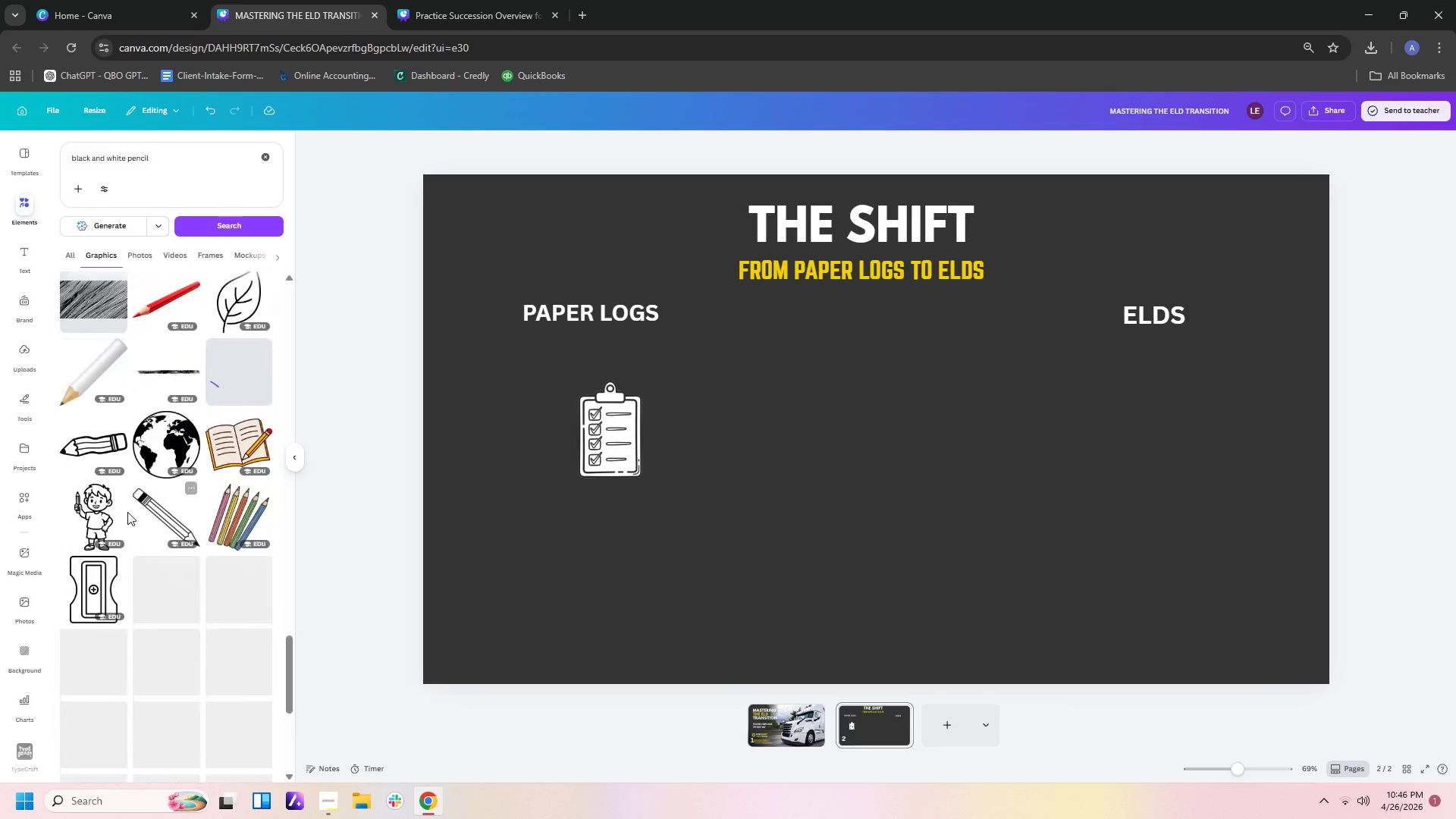 
left_click([127, 523])
 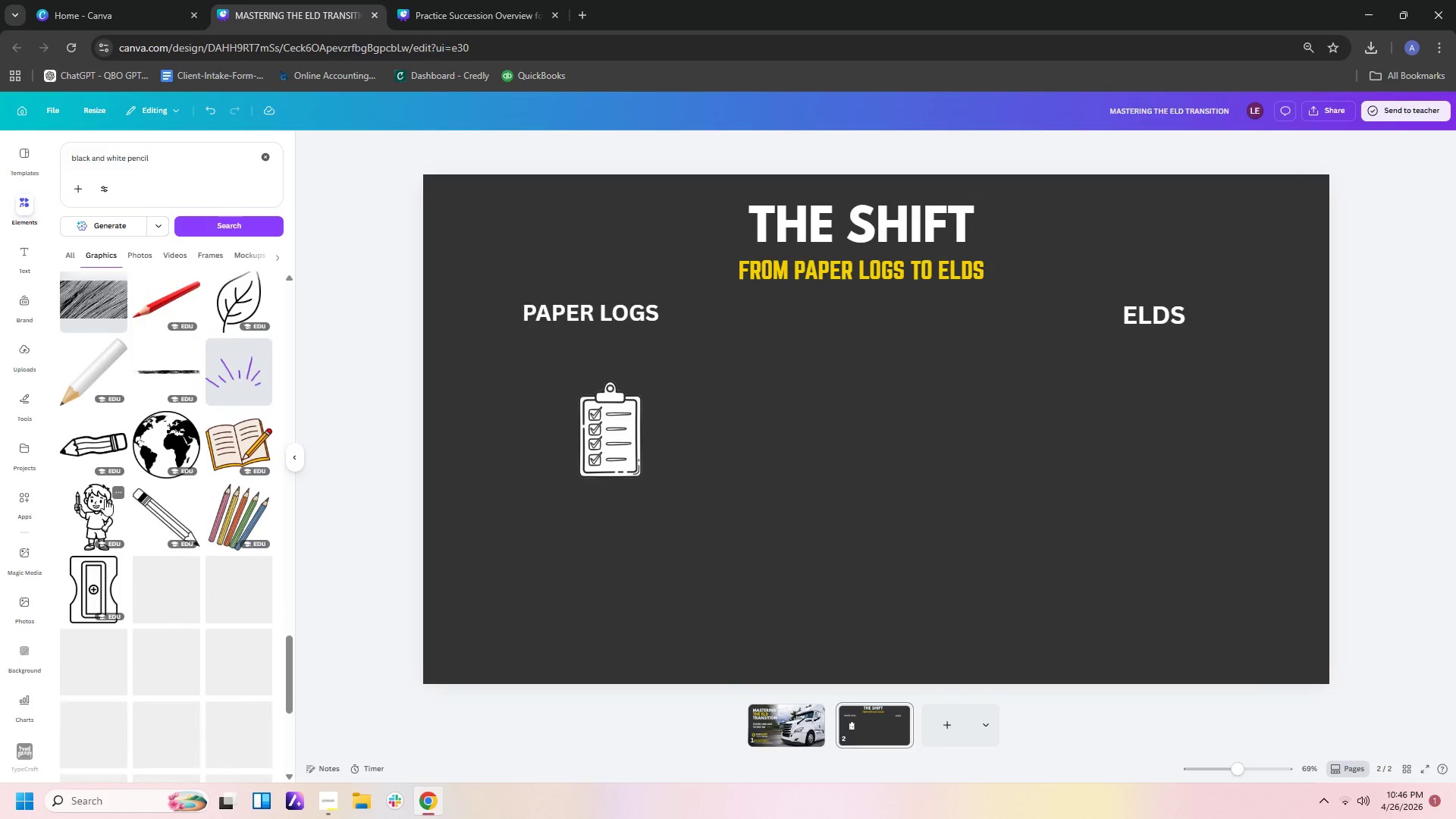 
left_click([105, 499])
 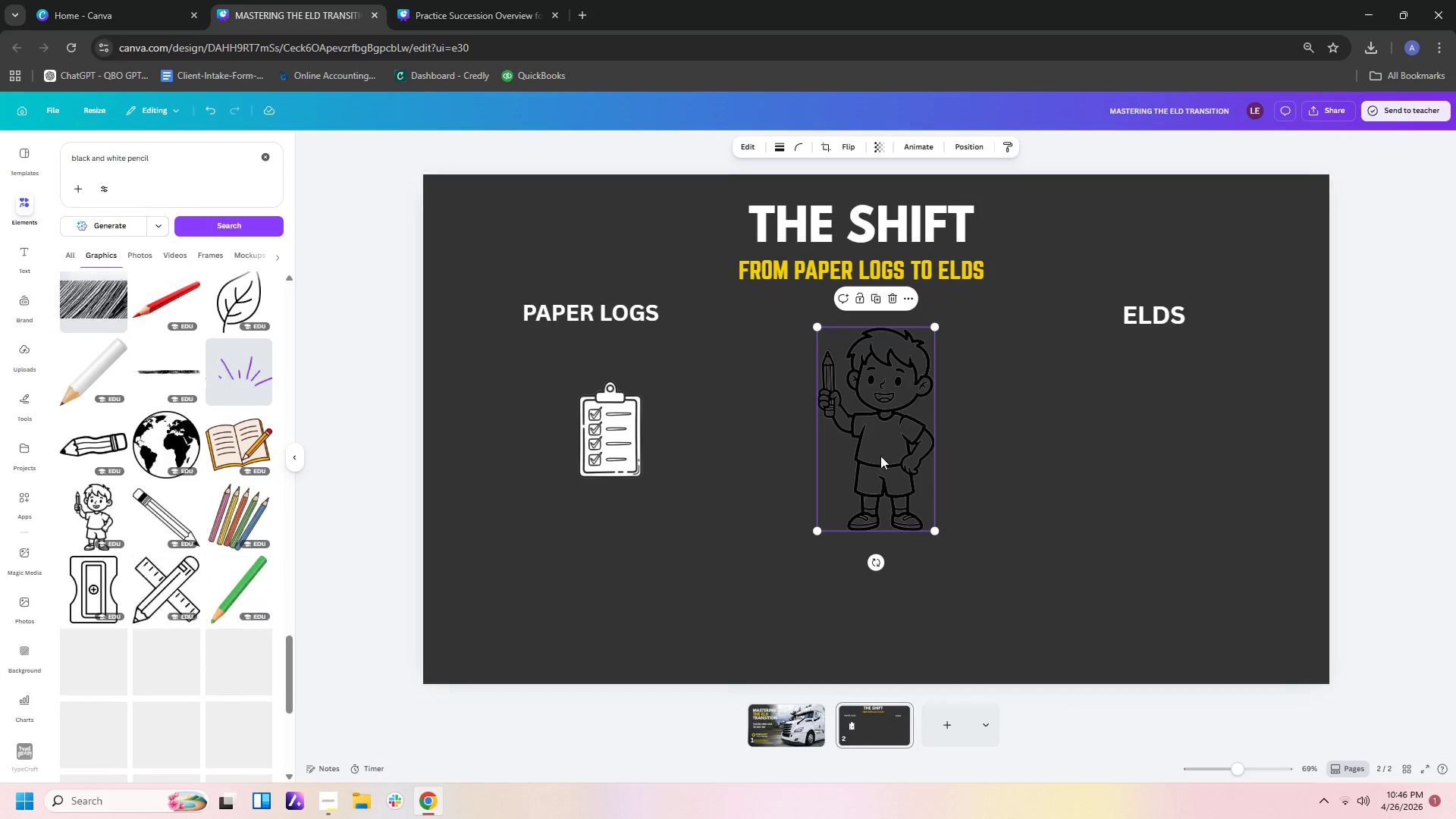 
left_click_drag(start_coordinate=[880, 456], to_coordinate=[620, 460])
 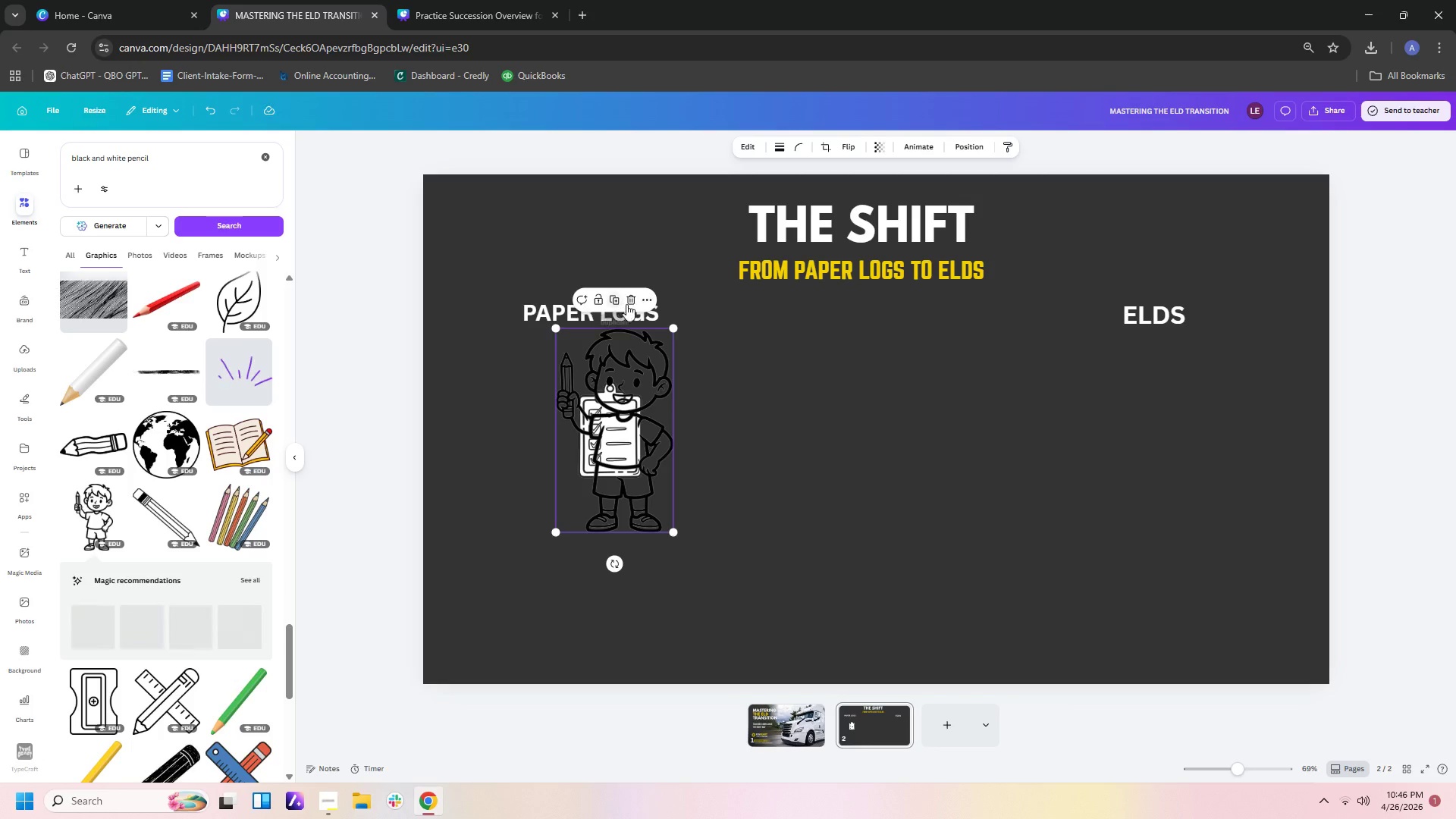 
left_click([631, 303])
 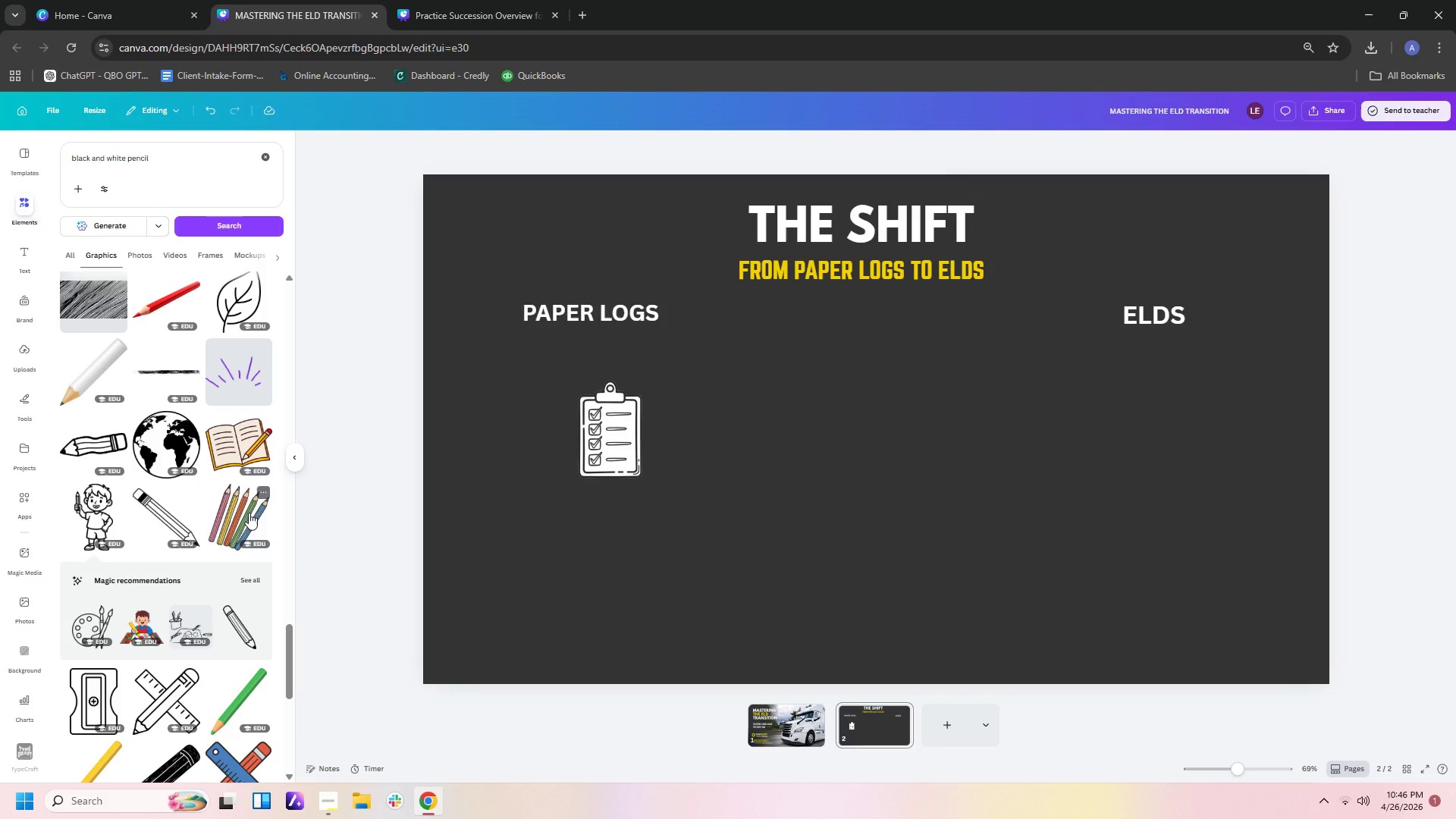 
scroll: coordinate [255, 519], scroll_direction: down, amount: 3.0
 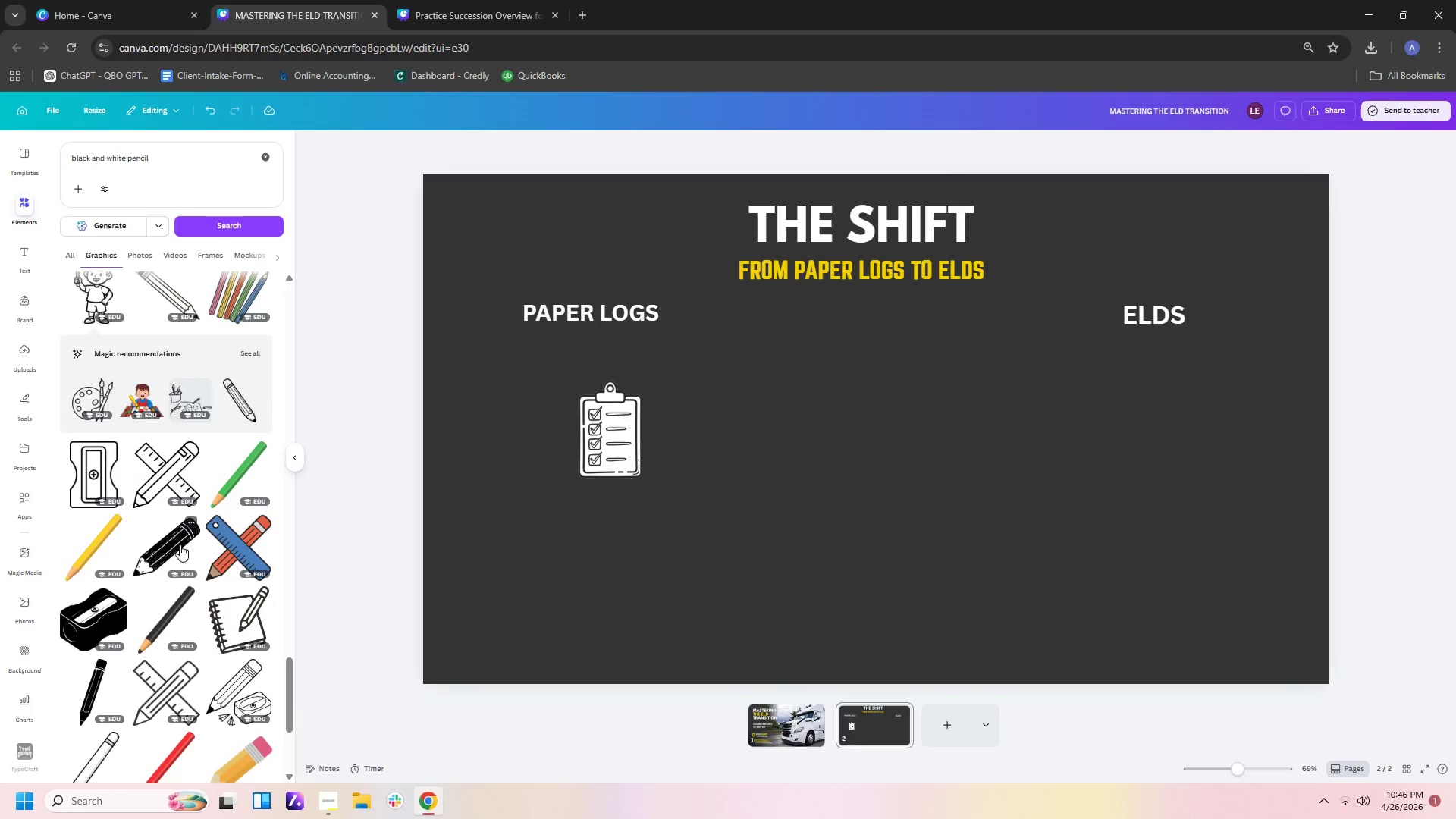 
left_click([179, 543])
 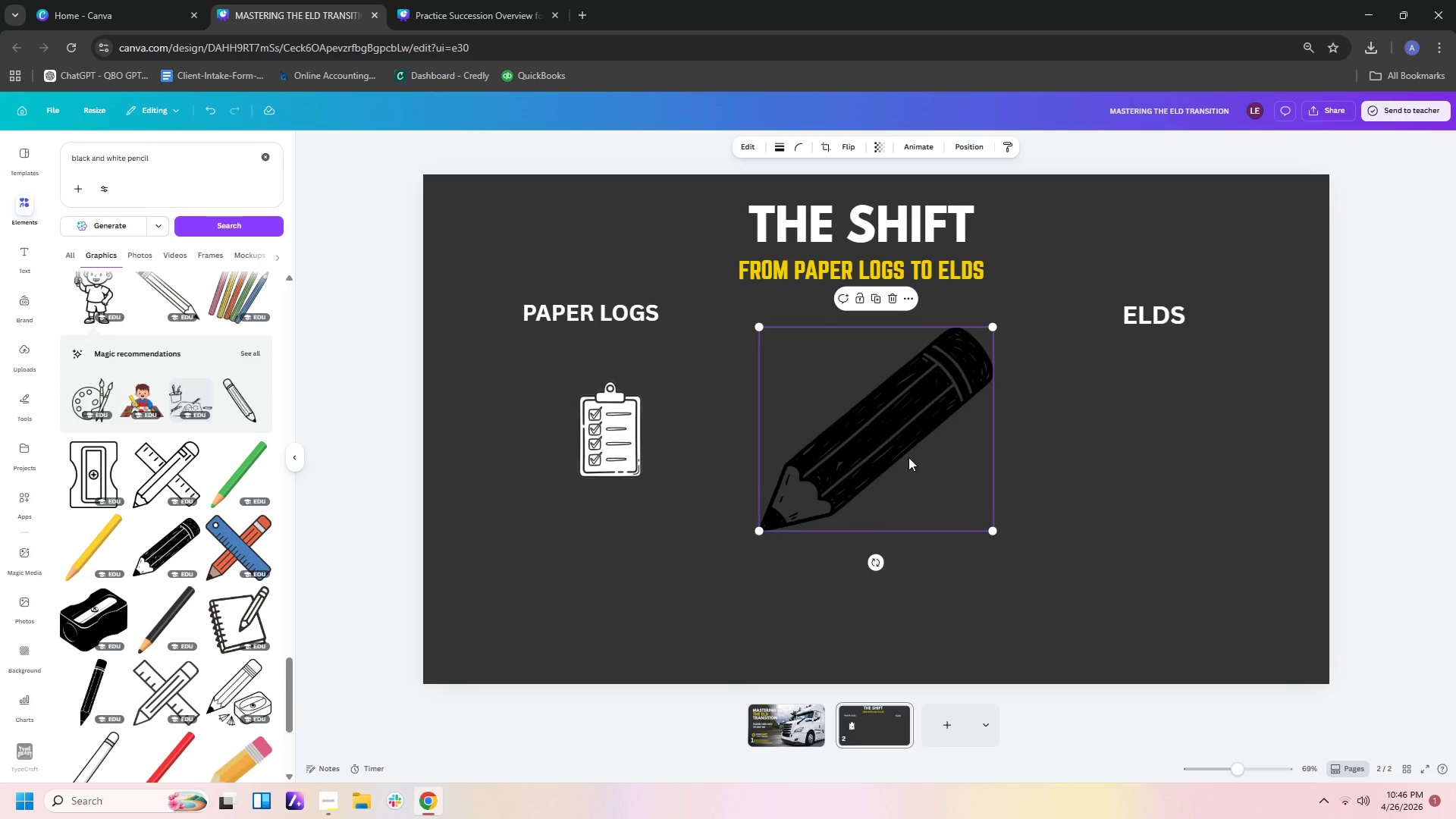 
left_click_drag(start_coordinate=[921, 464], to_coordinate=[783, 503])
 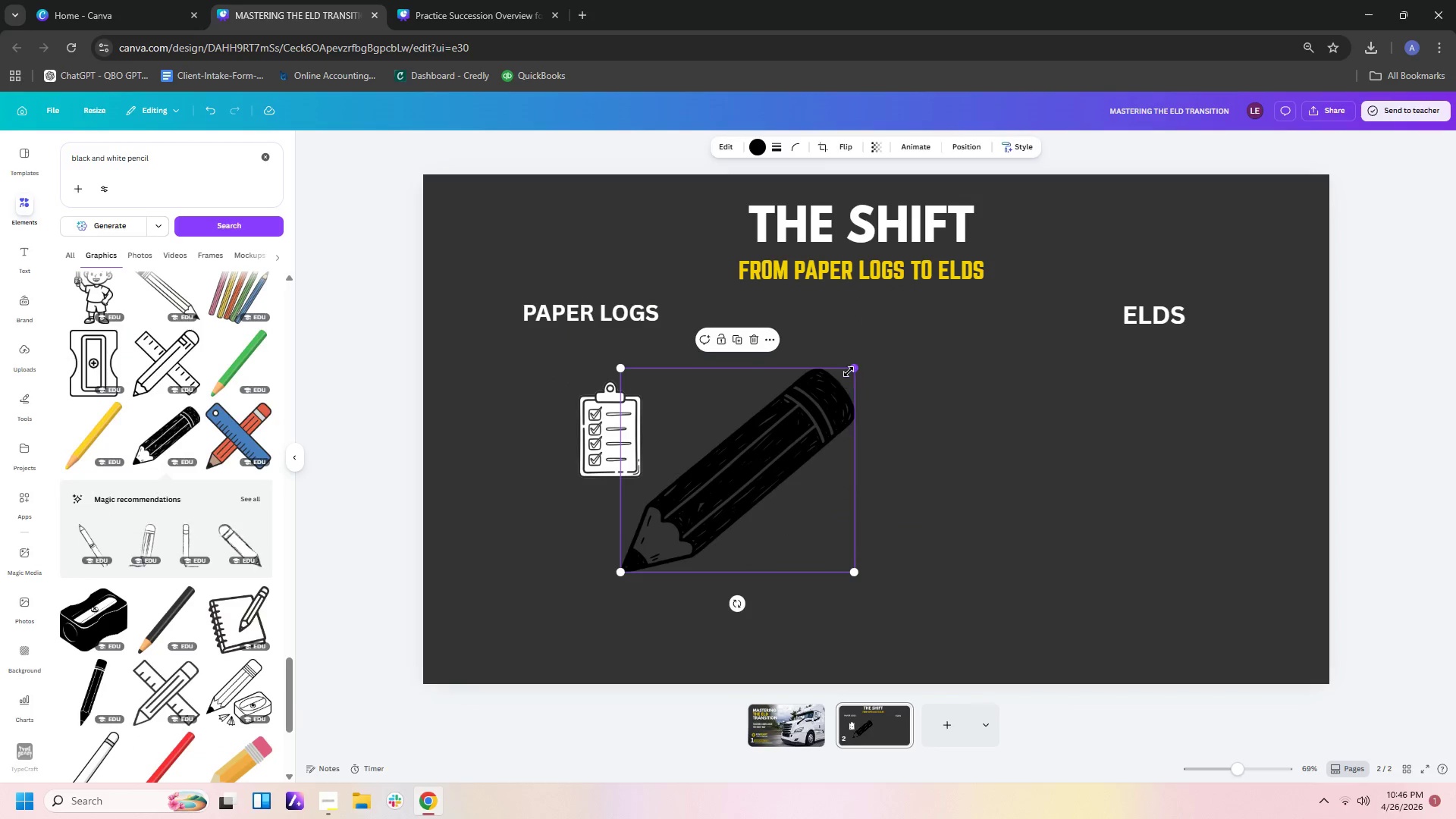 
left_click_drag(start_coordinate=[849, 371], to_coordinate=[714, 512])
 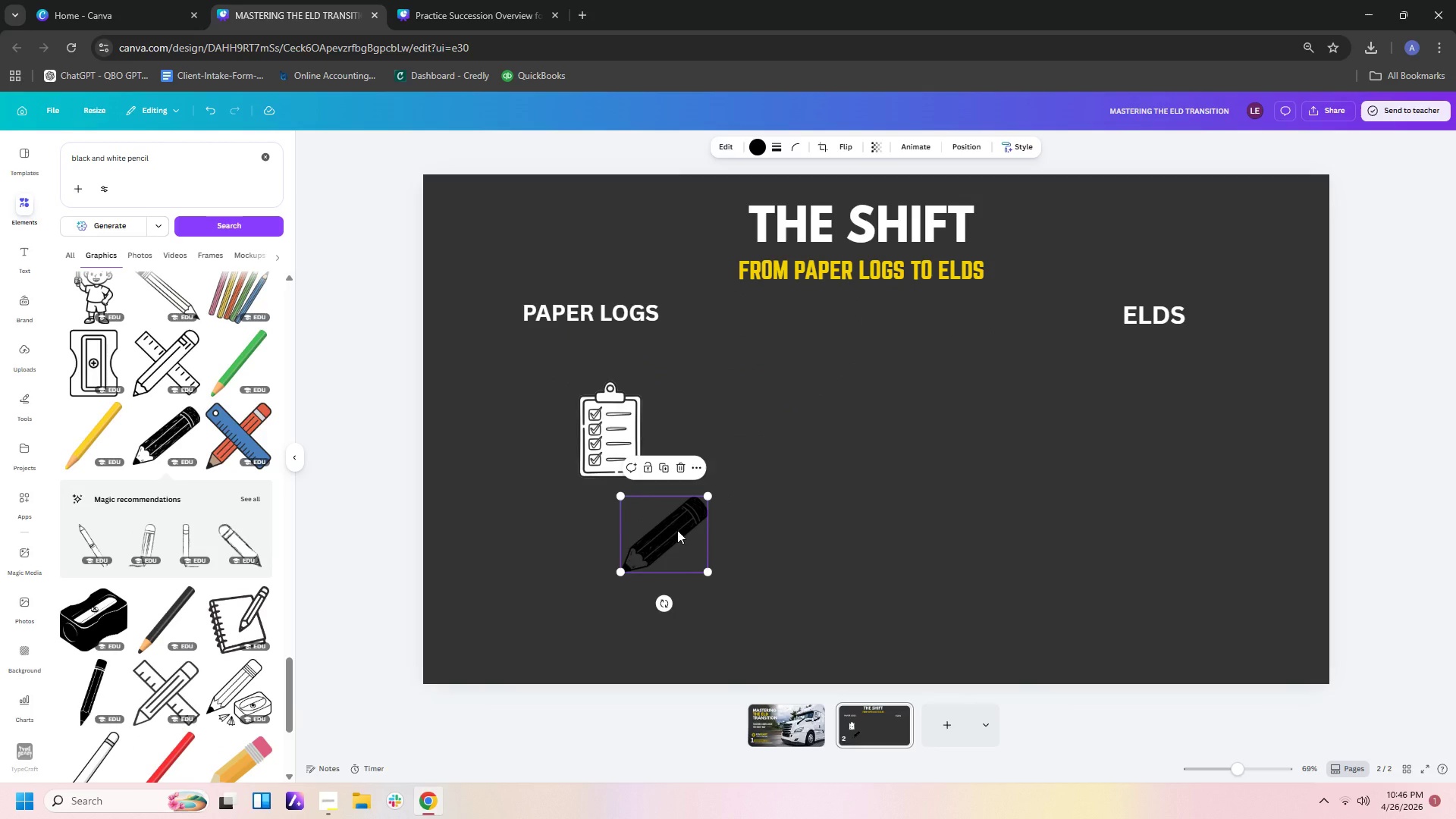 
left_click_drag(start_coordinate=[677, 527], to_coordinate=[670, 418])
 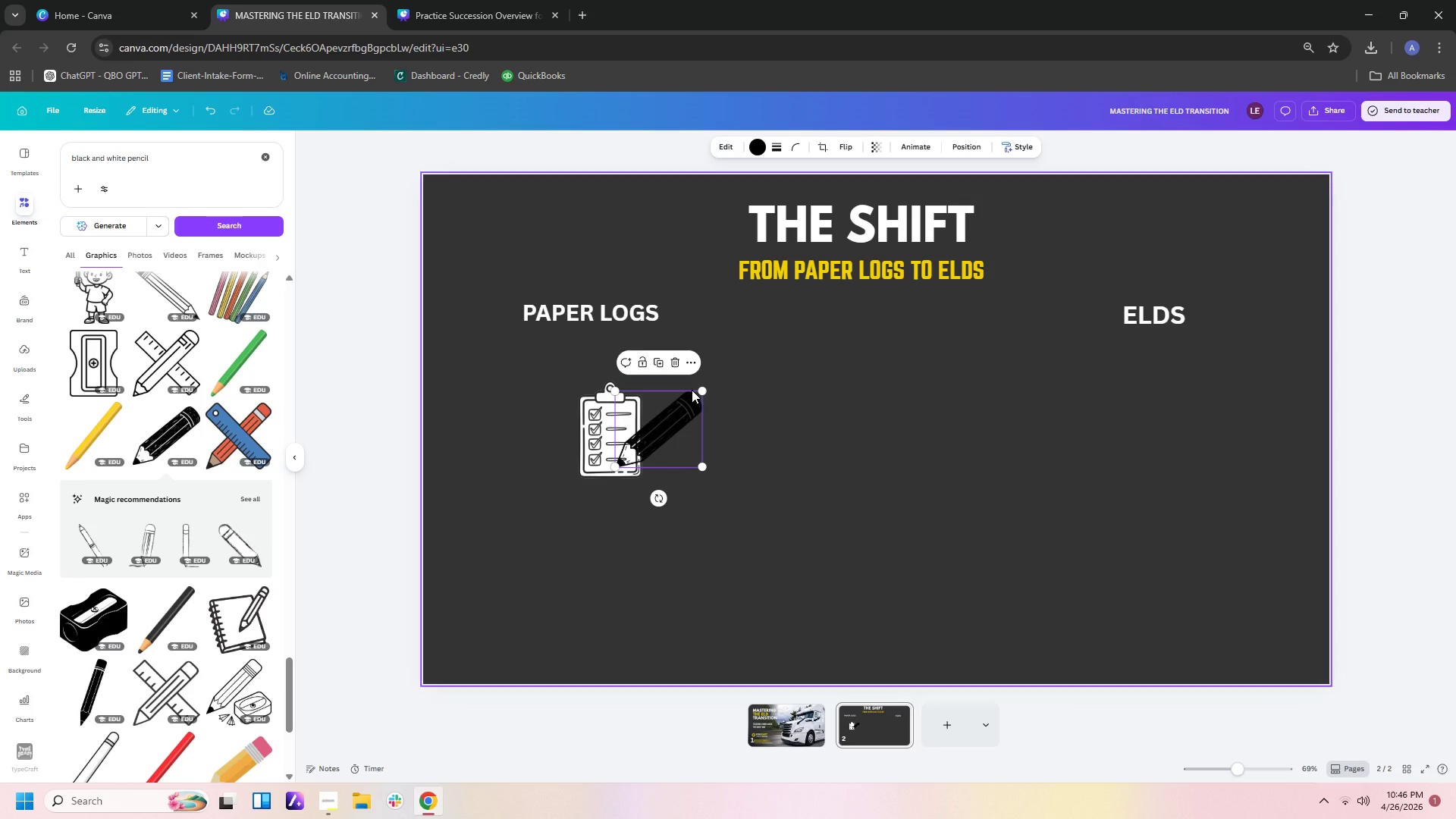 
left_click_drag(start_coordinate=[699, 390], to_coordinate=[643, 429])
 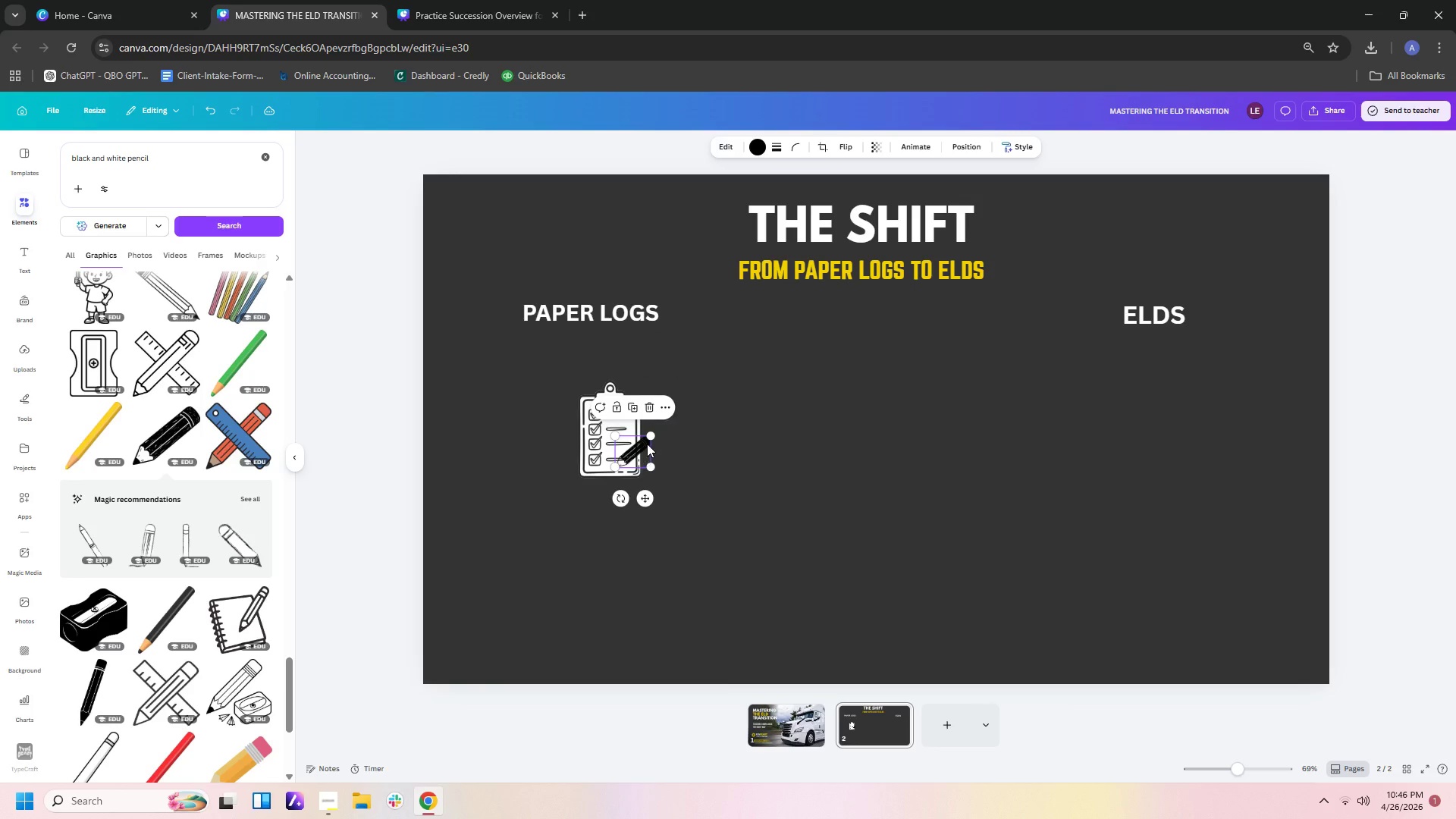 
left_click_drag(start_coordinate=[648, 443], to_coordinate=[652, 435])
 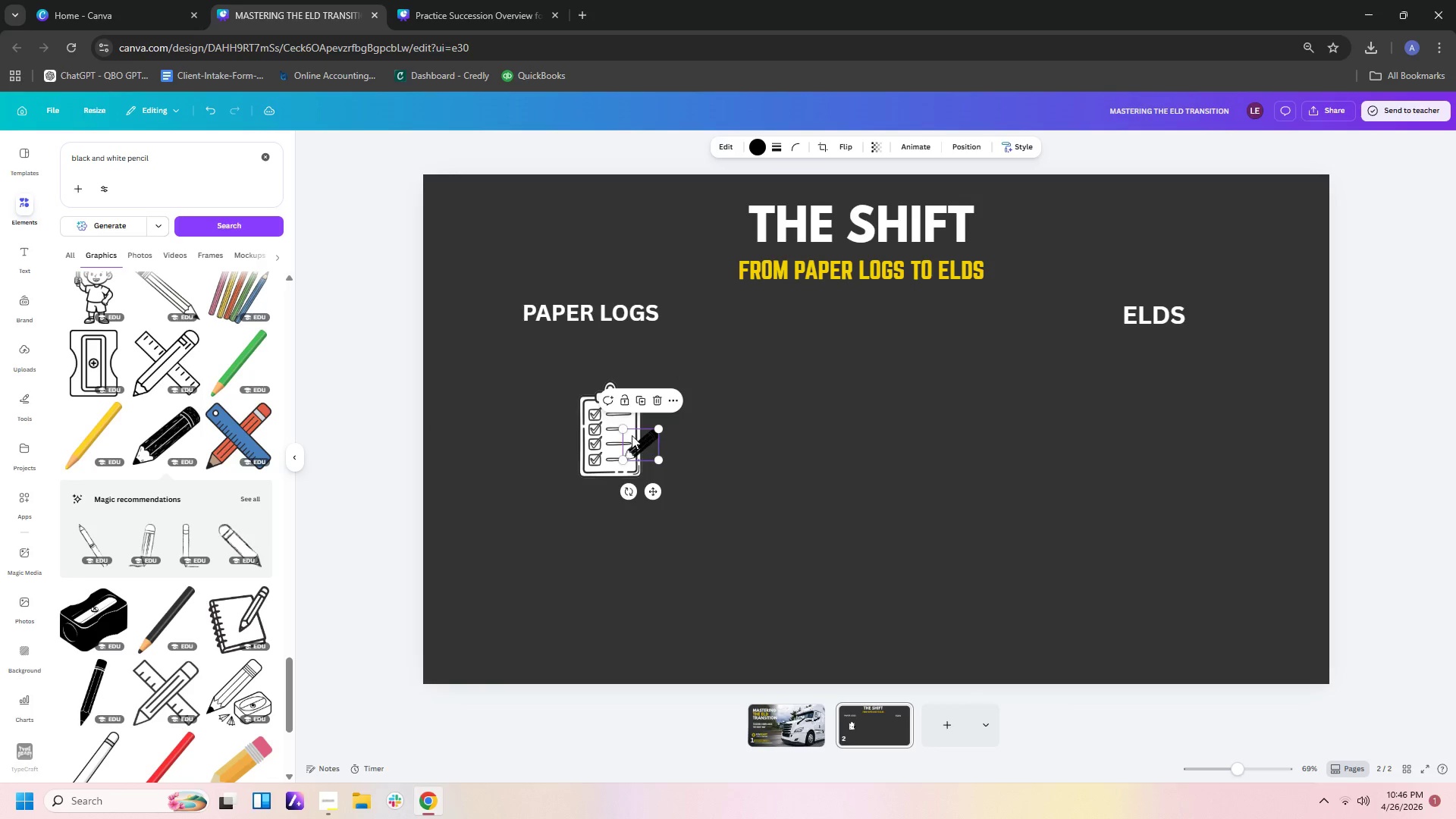 
left_click([599, 432])
 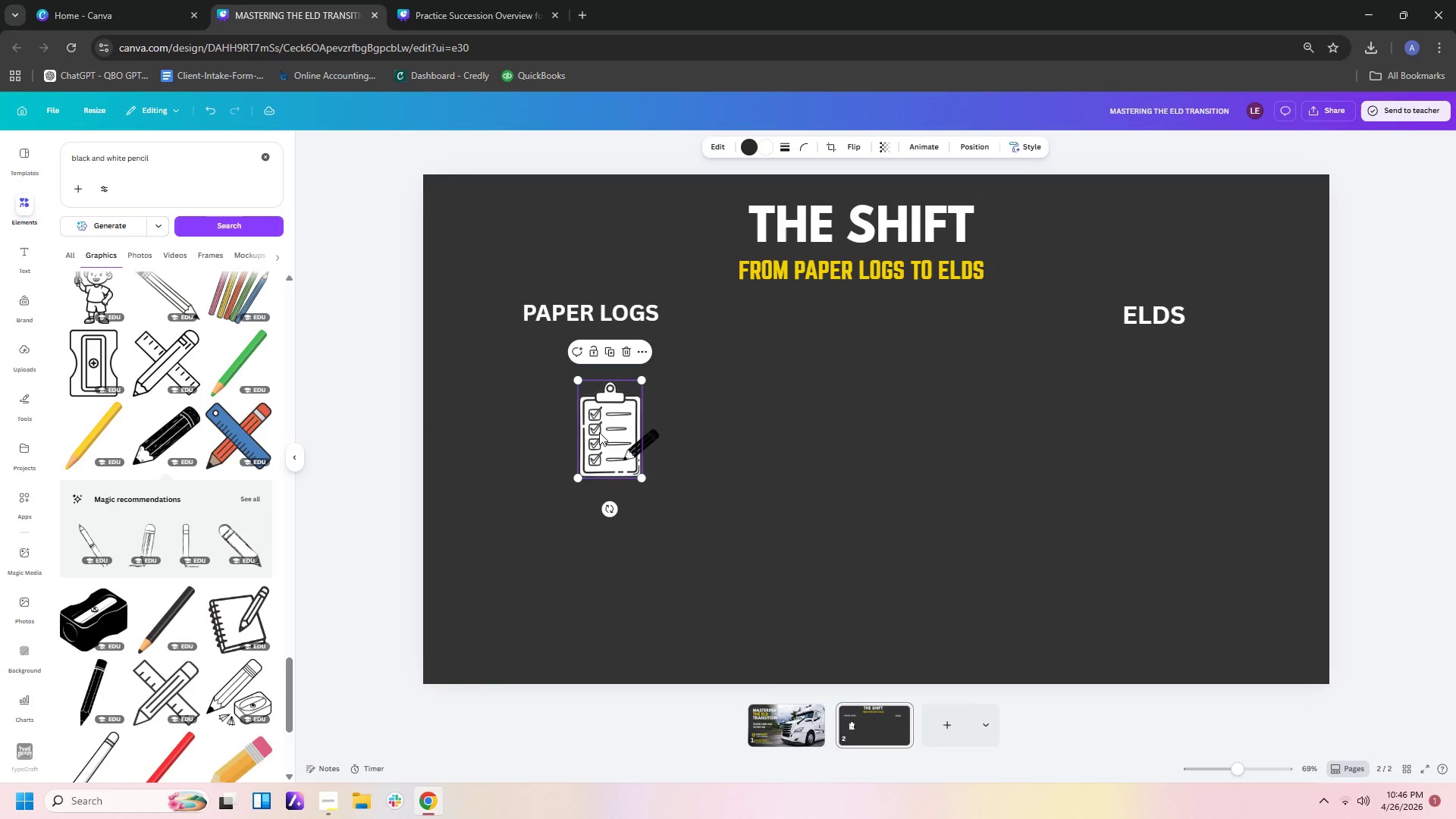 
left_click_drag(start_coordinate=[599, 432], to_coordinate=[583, 386])
 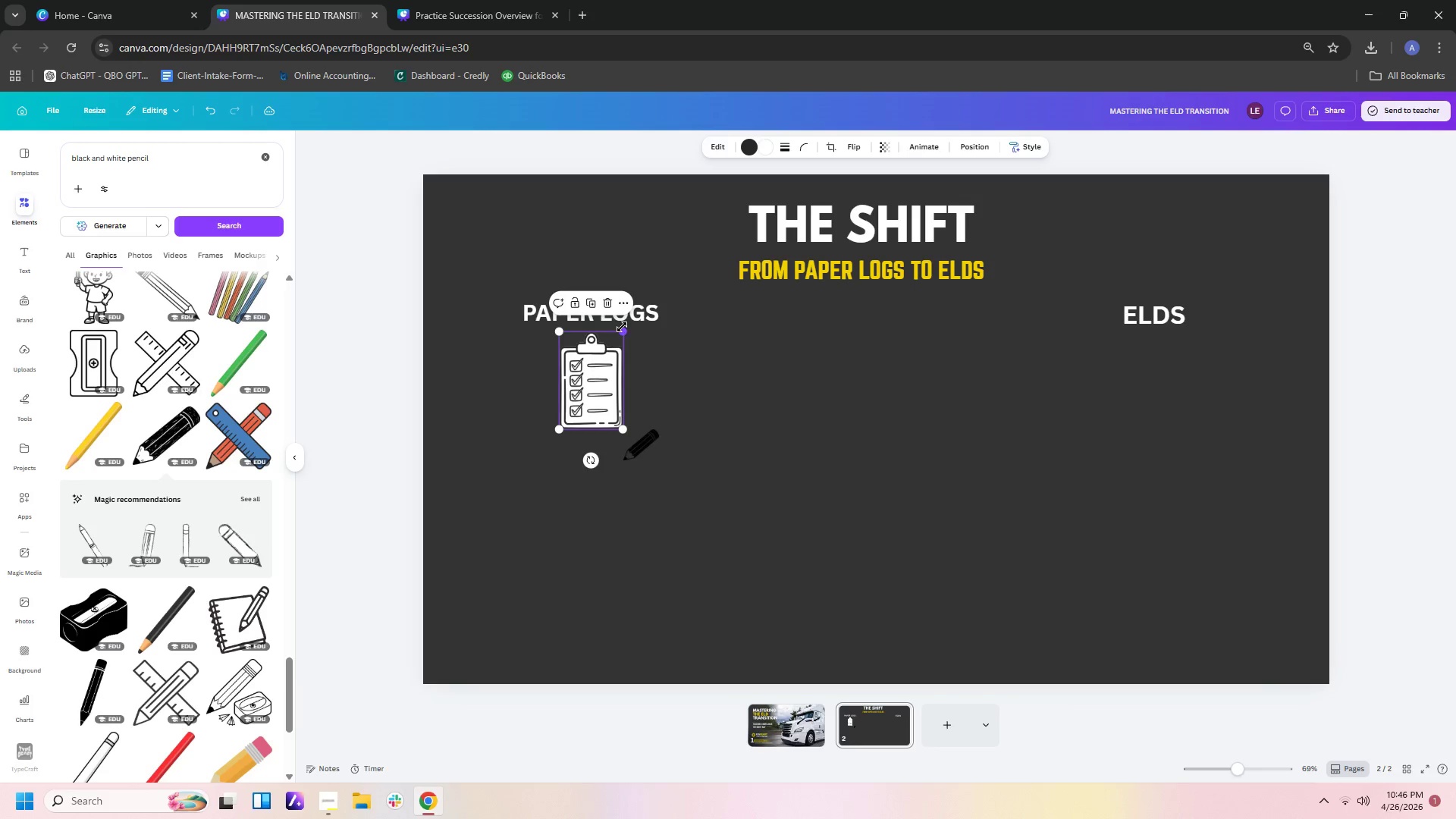 
left_click_drag(start_coordinate=[622, 327], to_coordinate=[635, 327])
 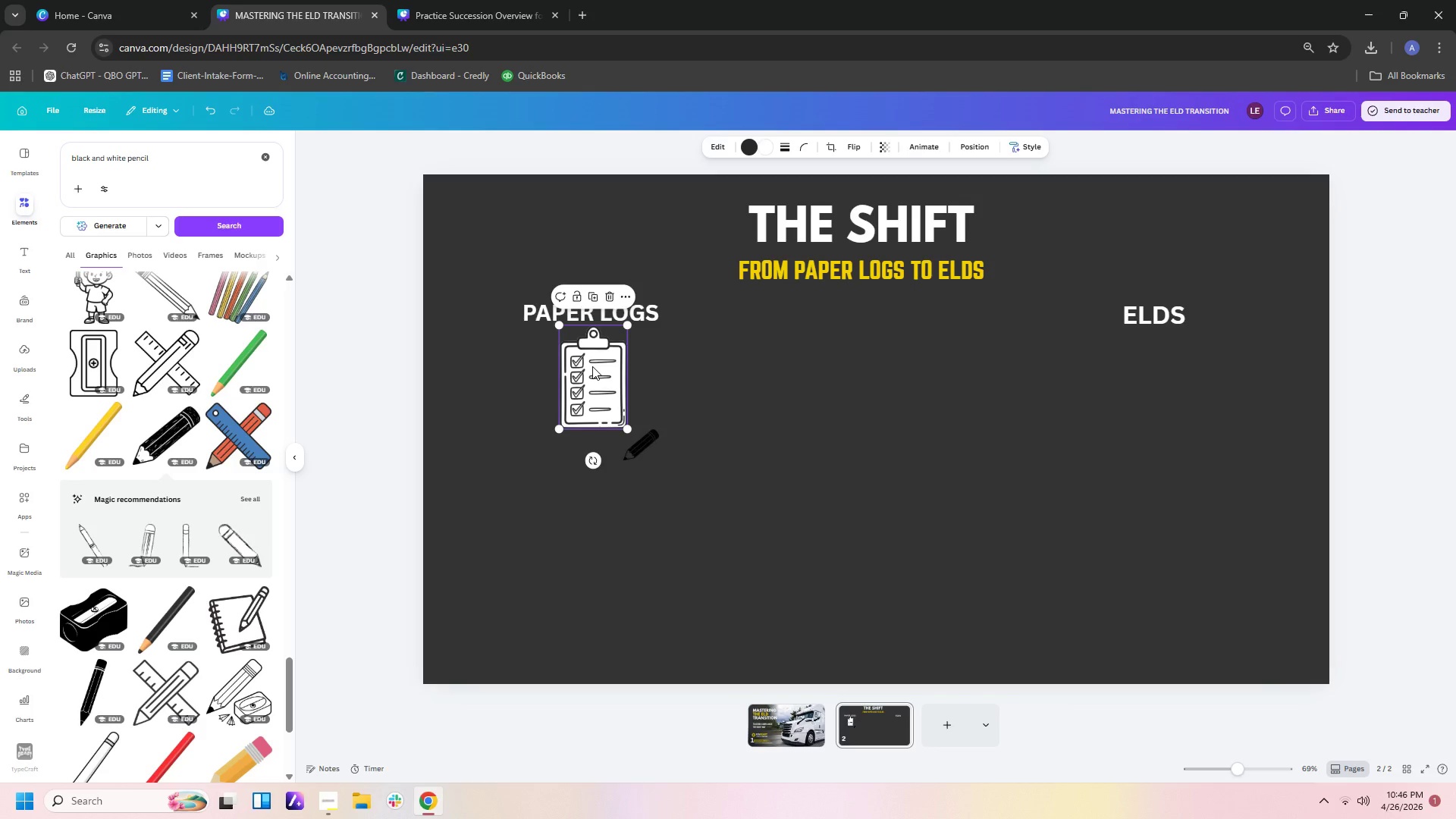 
left_click_drag(start_coordinate=[592, 366], to_coordinate=[590, 381])
 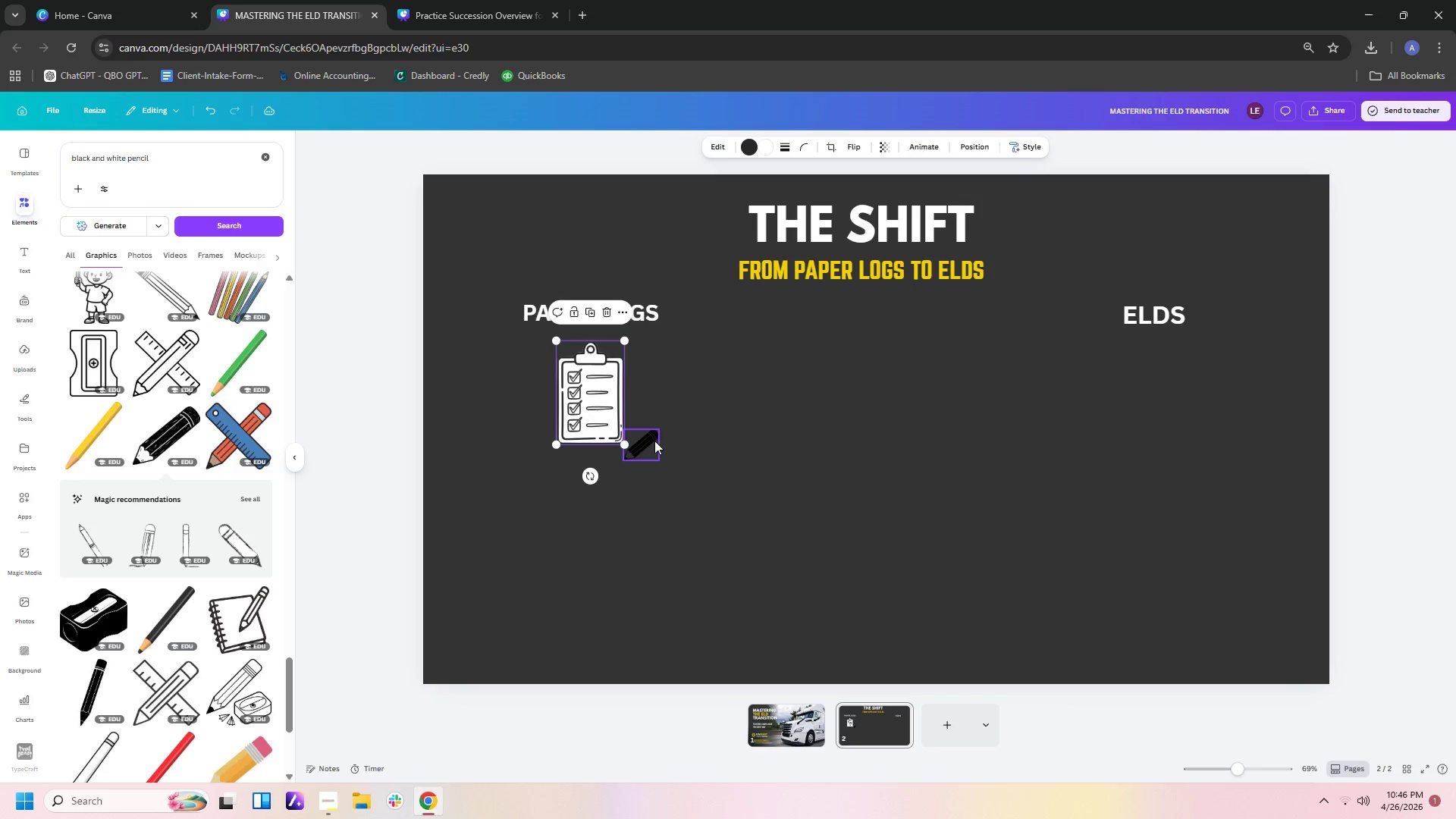 
left_click_drag(start_coordinate=[654, 441], to_coordinate=[632, 395])
 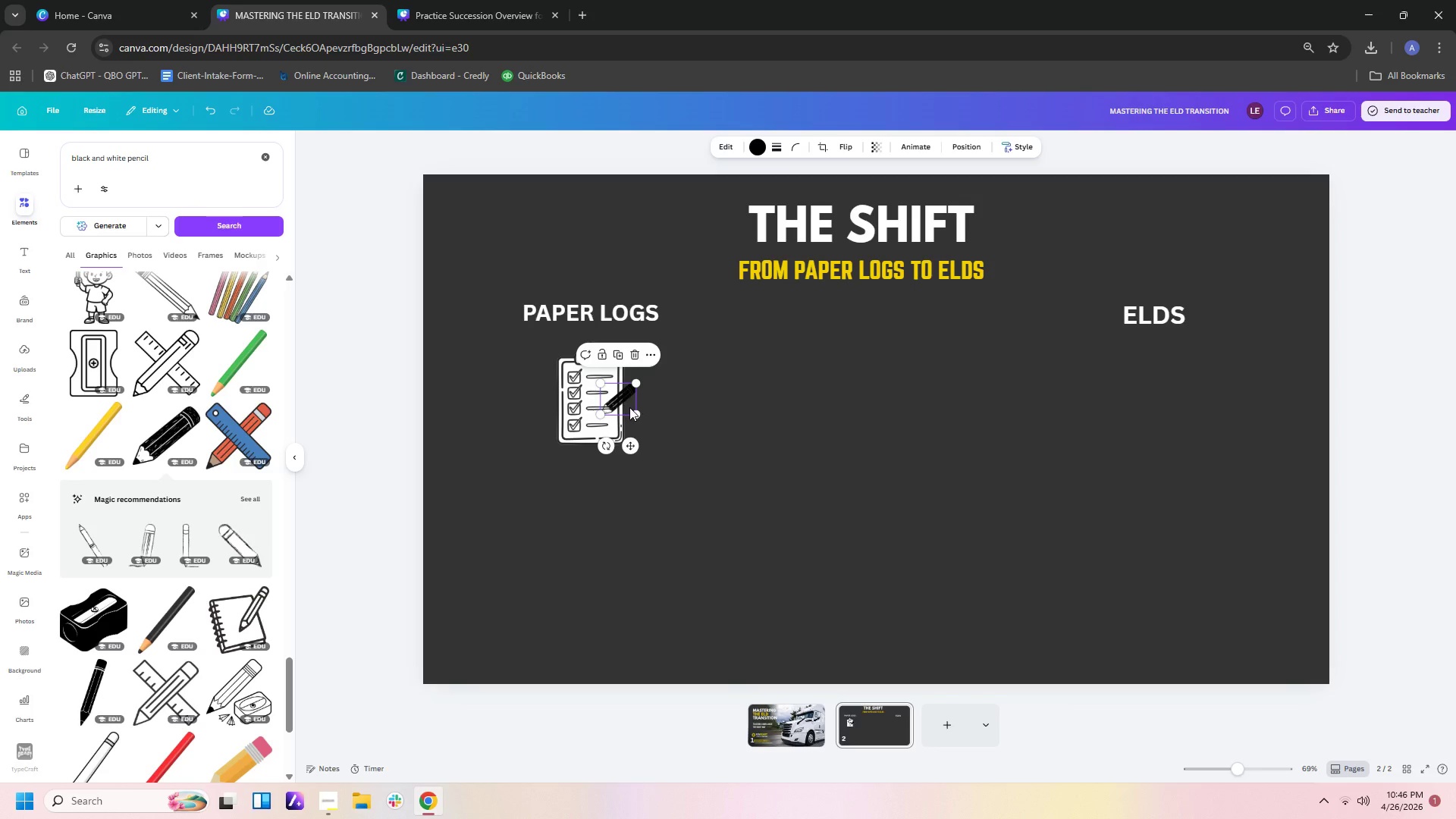 
left_click_drag(start_coordinate=[629, 407], to_coordinate=[629, 413])
 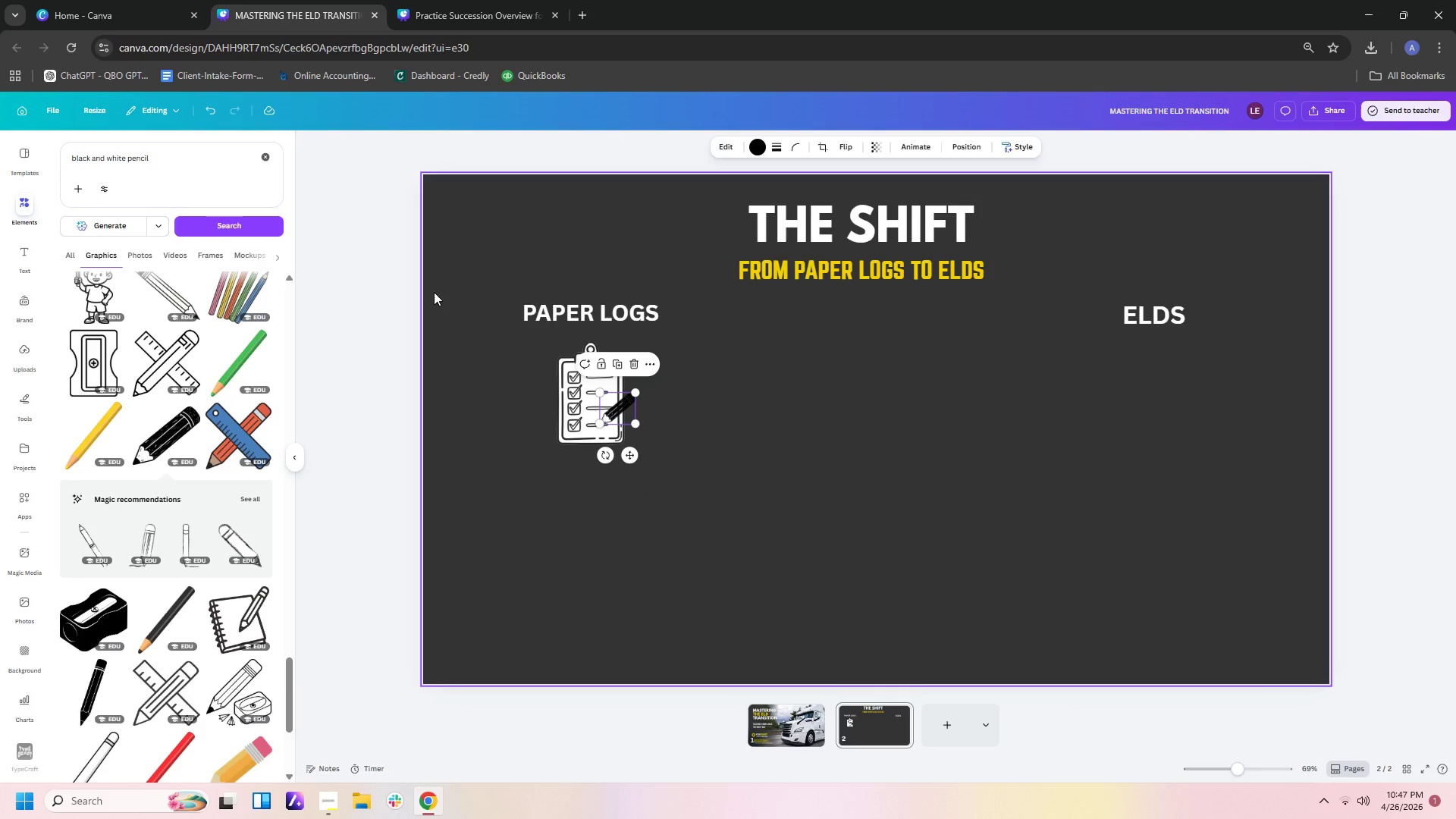 
left_click([181, 168])
 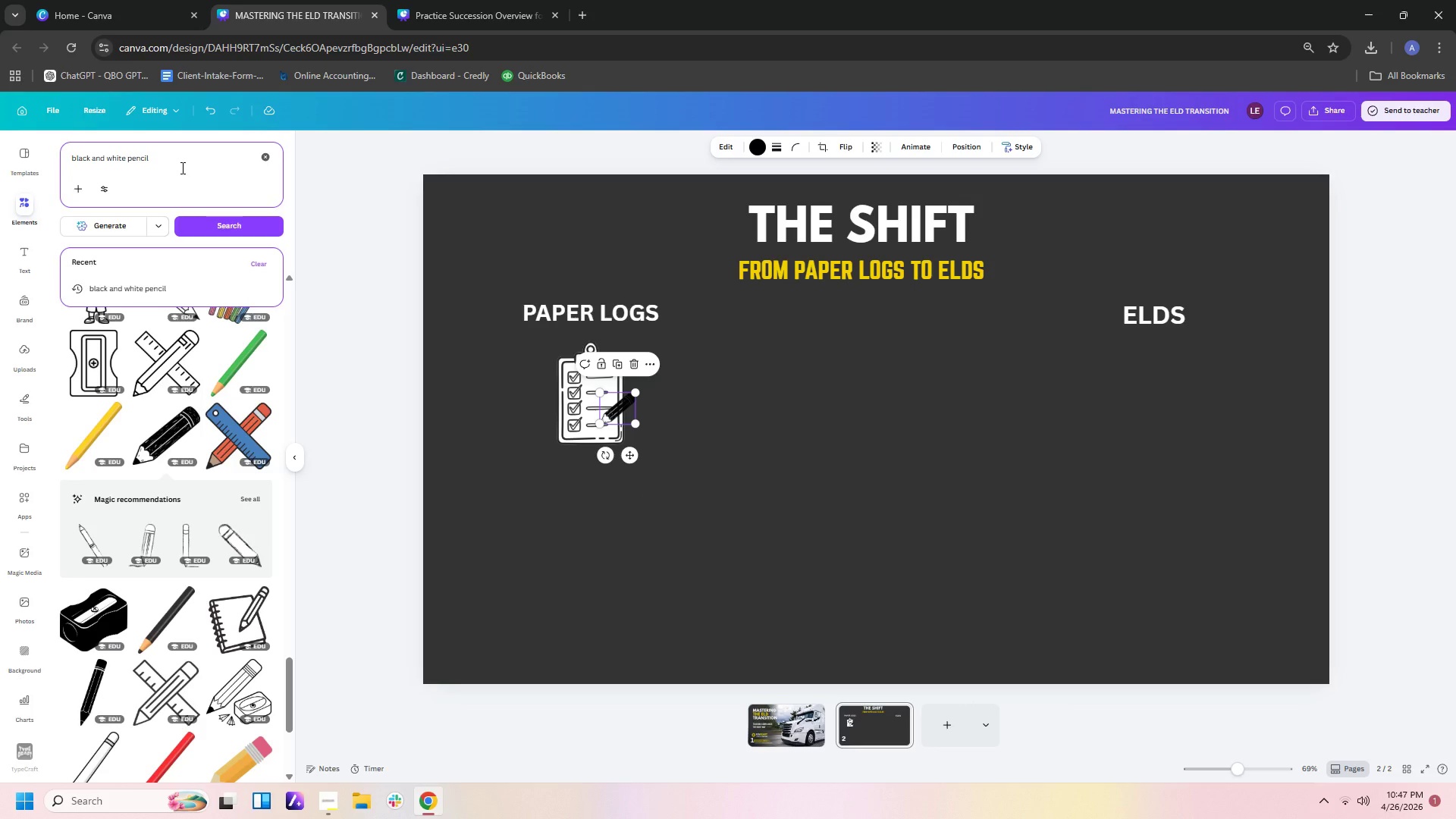 
hold_key(key=Backspace, duration=1.53)
 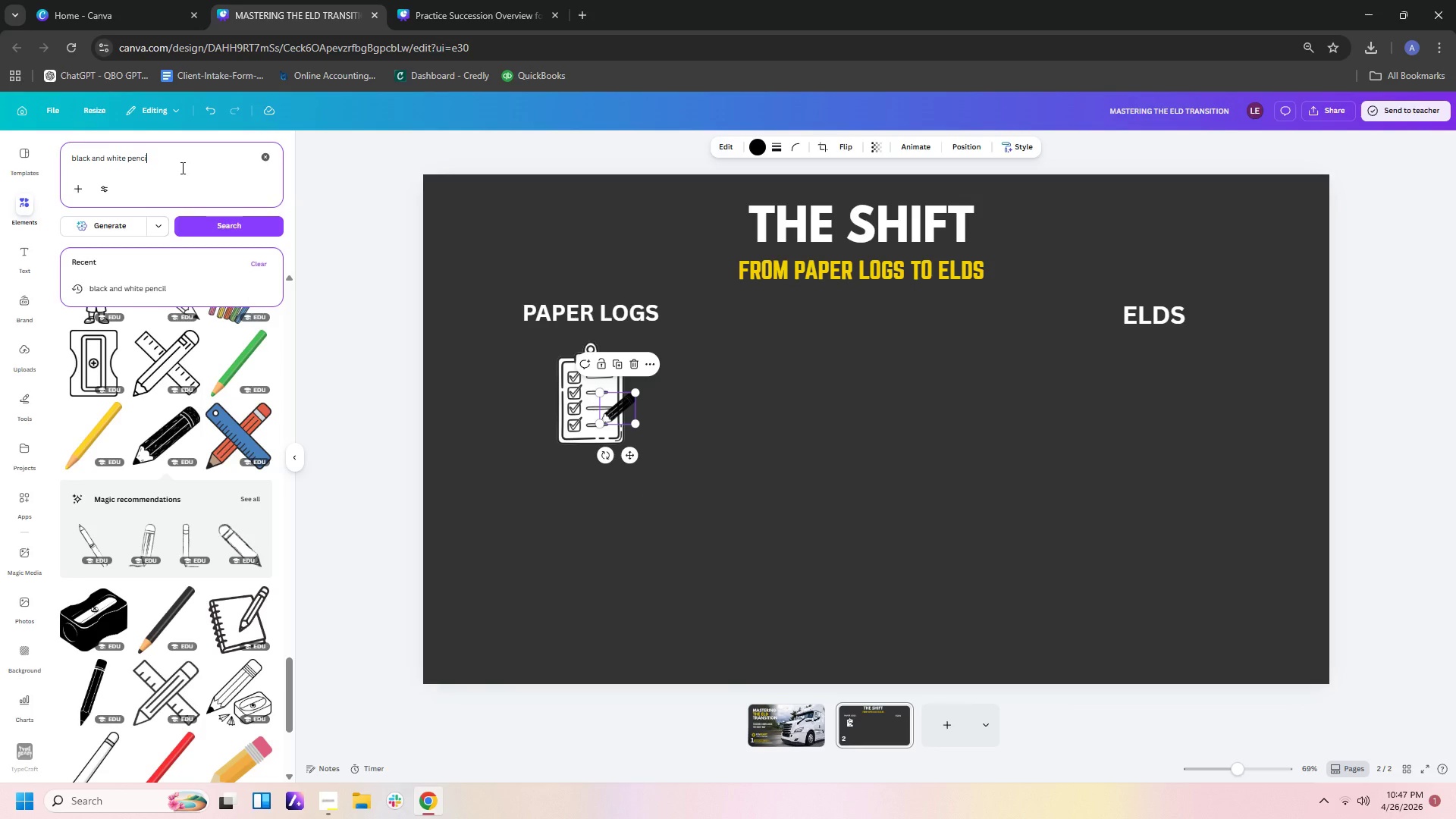 
key(Backspace)
key(Backspace)
key(Backspace)
key(Backspace)
key(Backspace)
key(Backspace)
key(Backspace)
key(Backspace)
type(WIH)
key(Backspace)
key(Backspace)
type(HITE )
 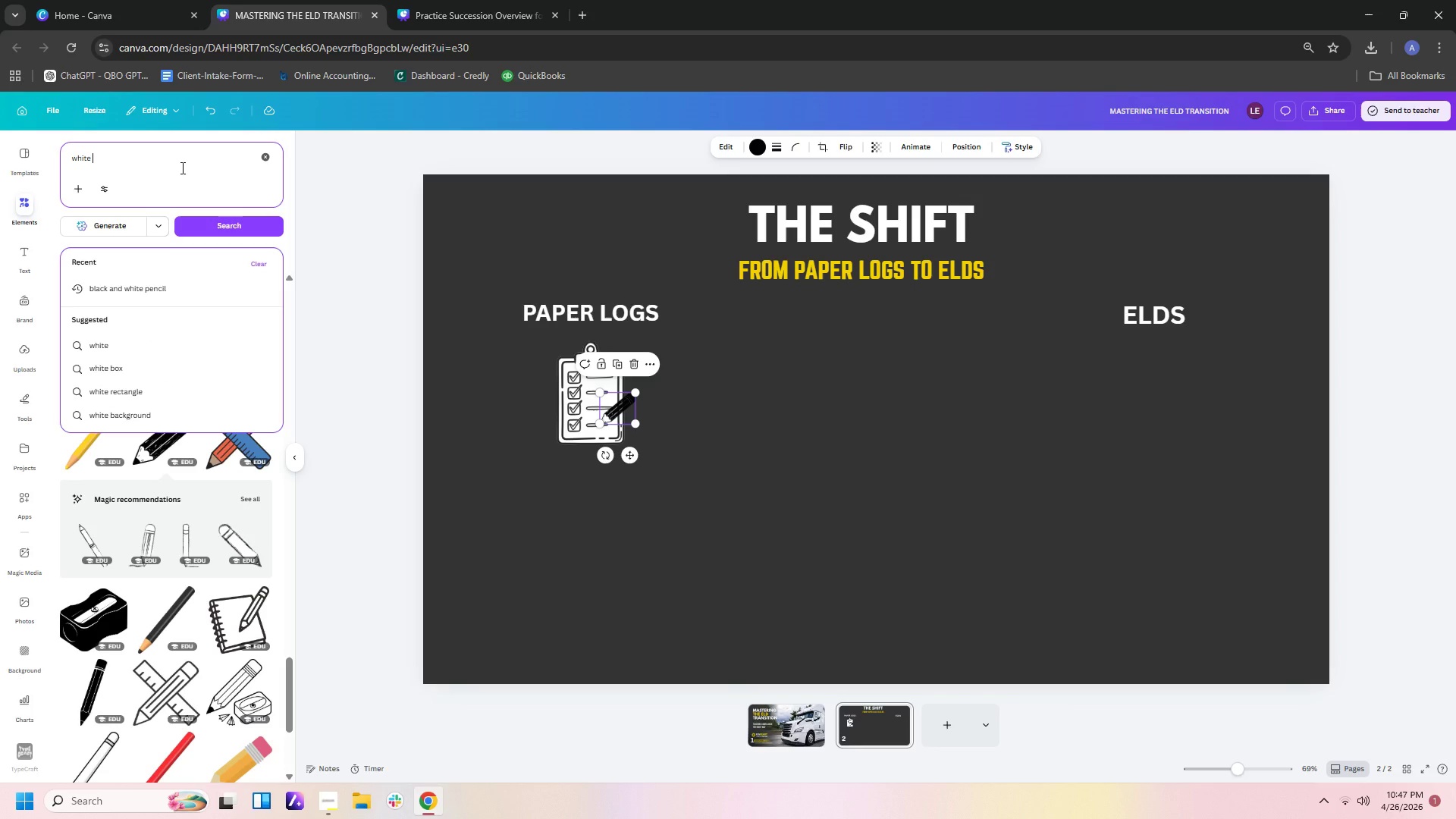 
type(CIRCLE)
 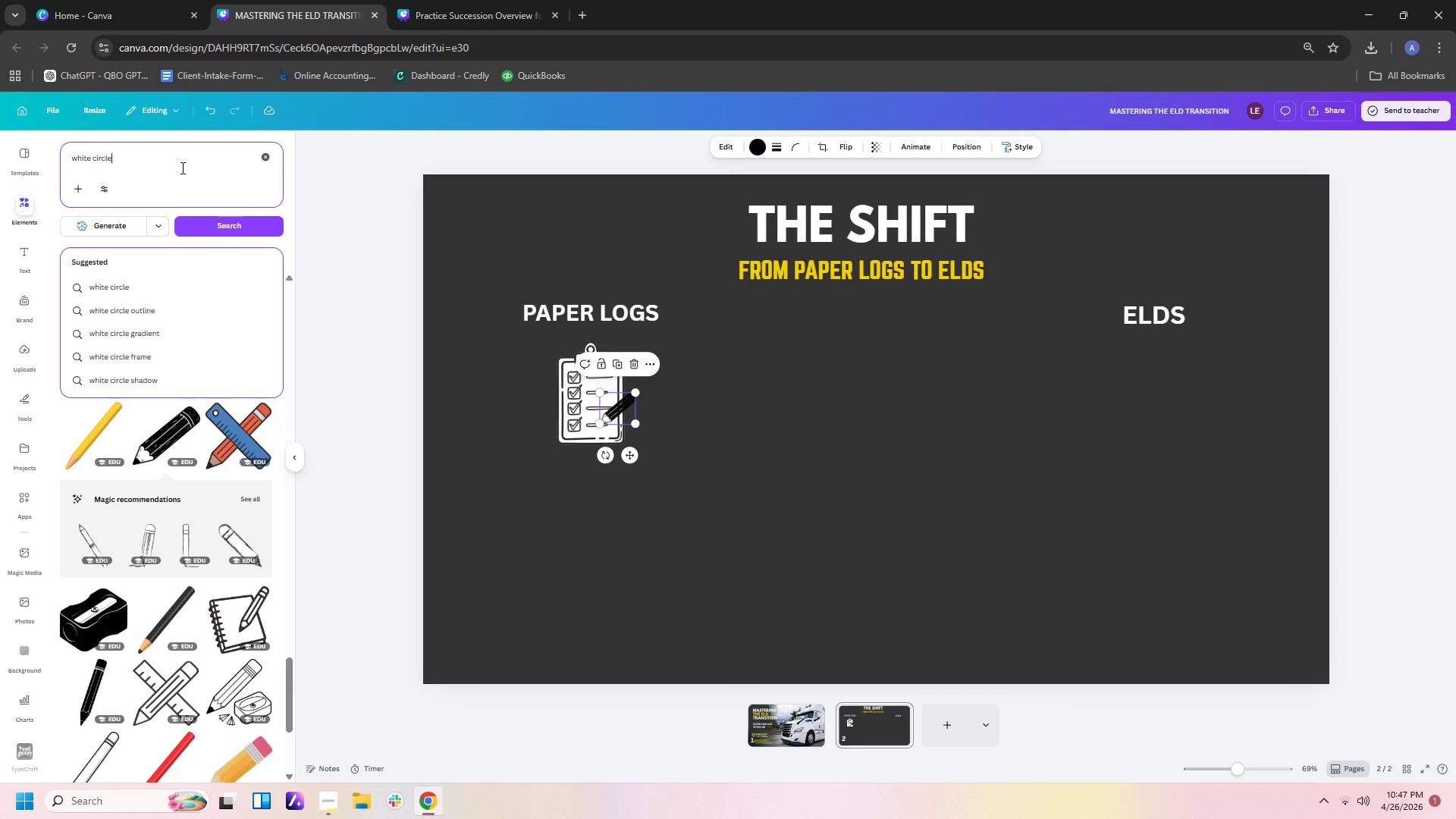 
key(Enter)
 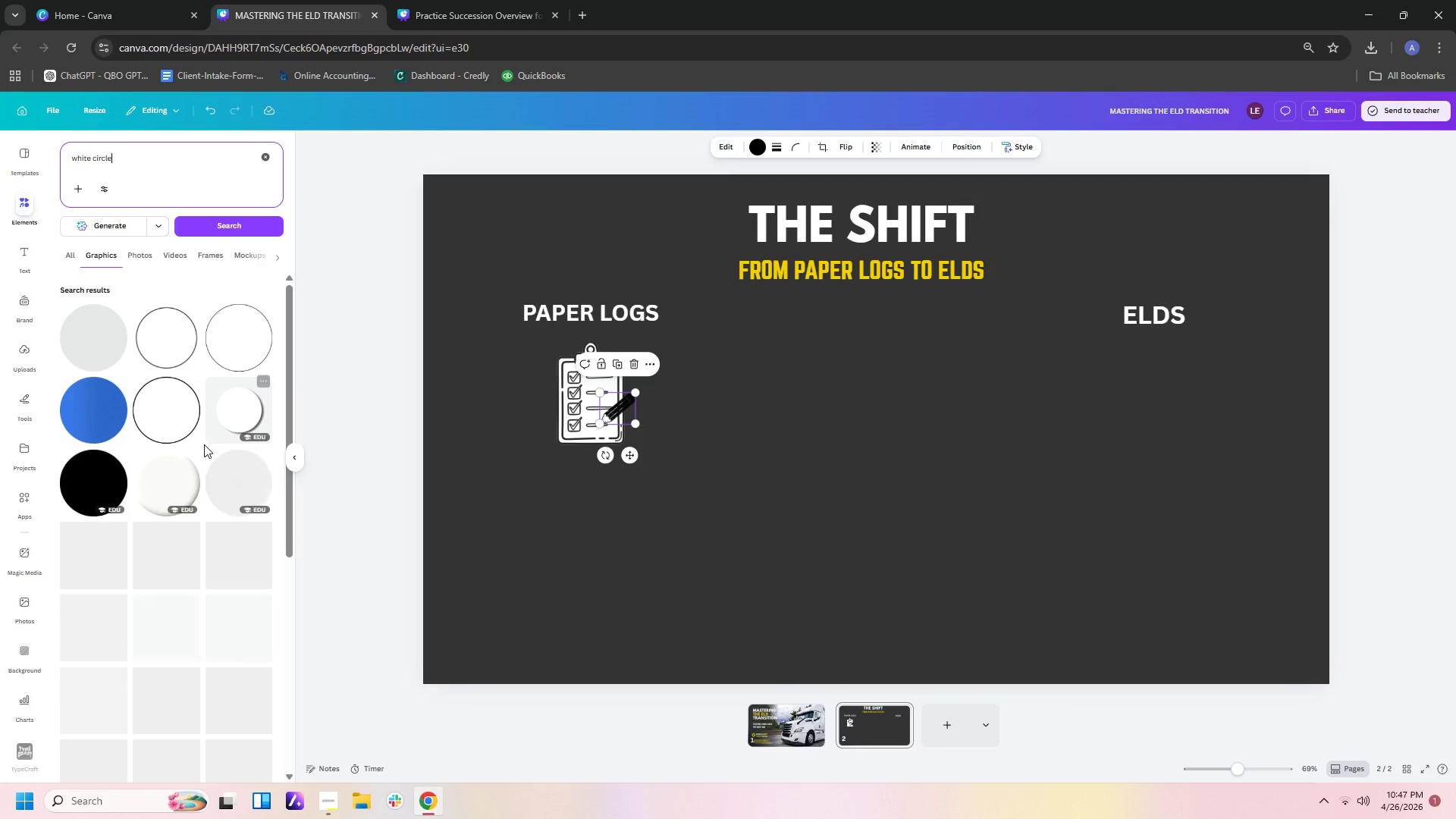 
scroll: coordinate [173, 437], scroll_direction: down, amount: 2.0
 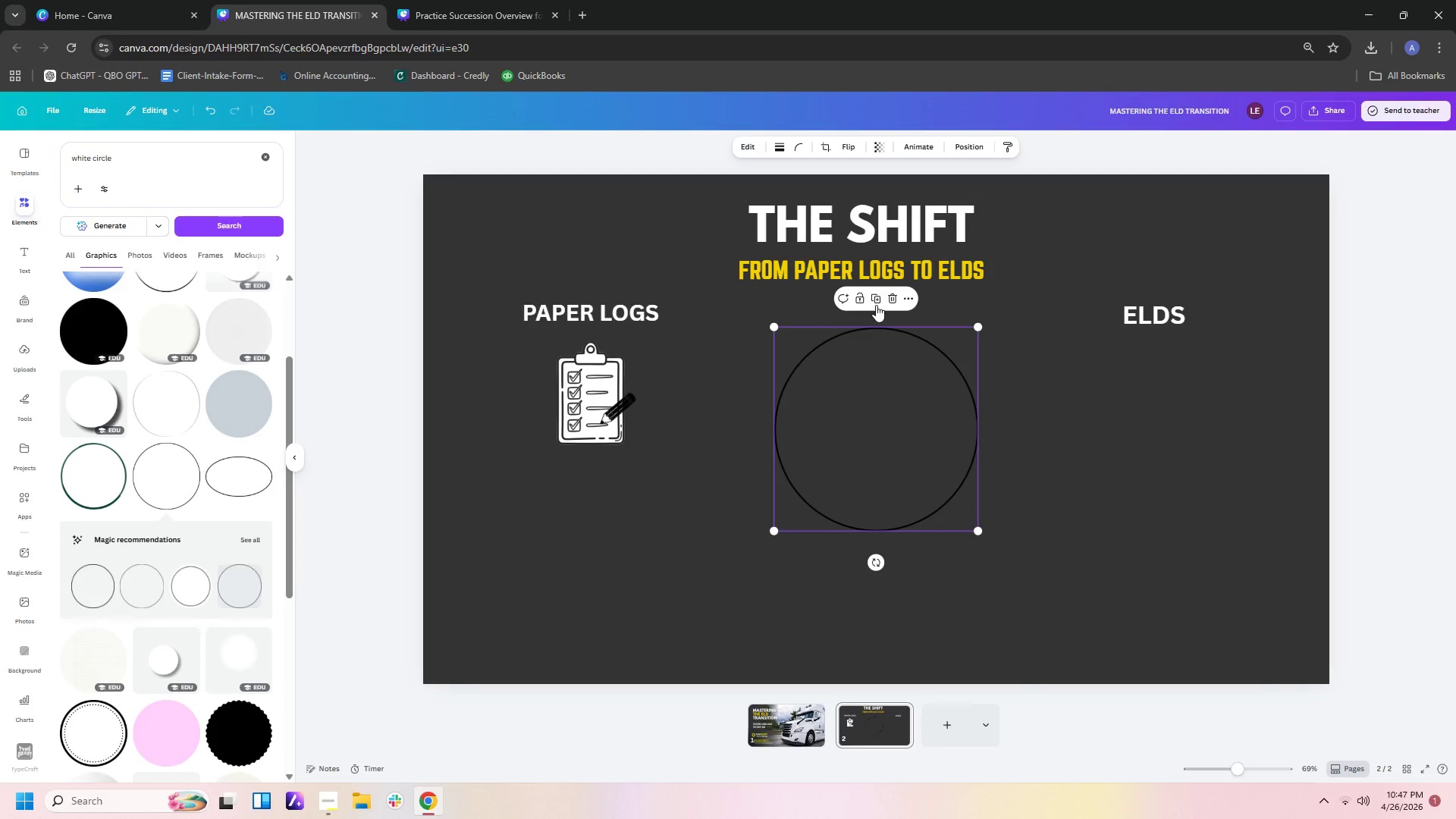 
wait(5.3)
 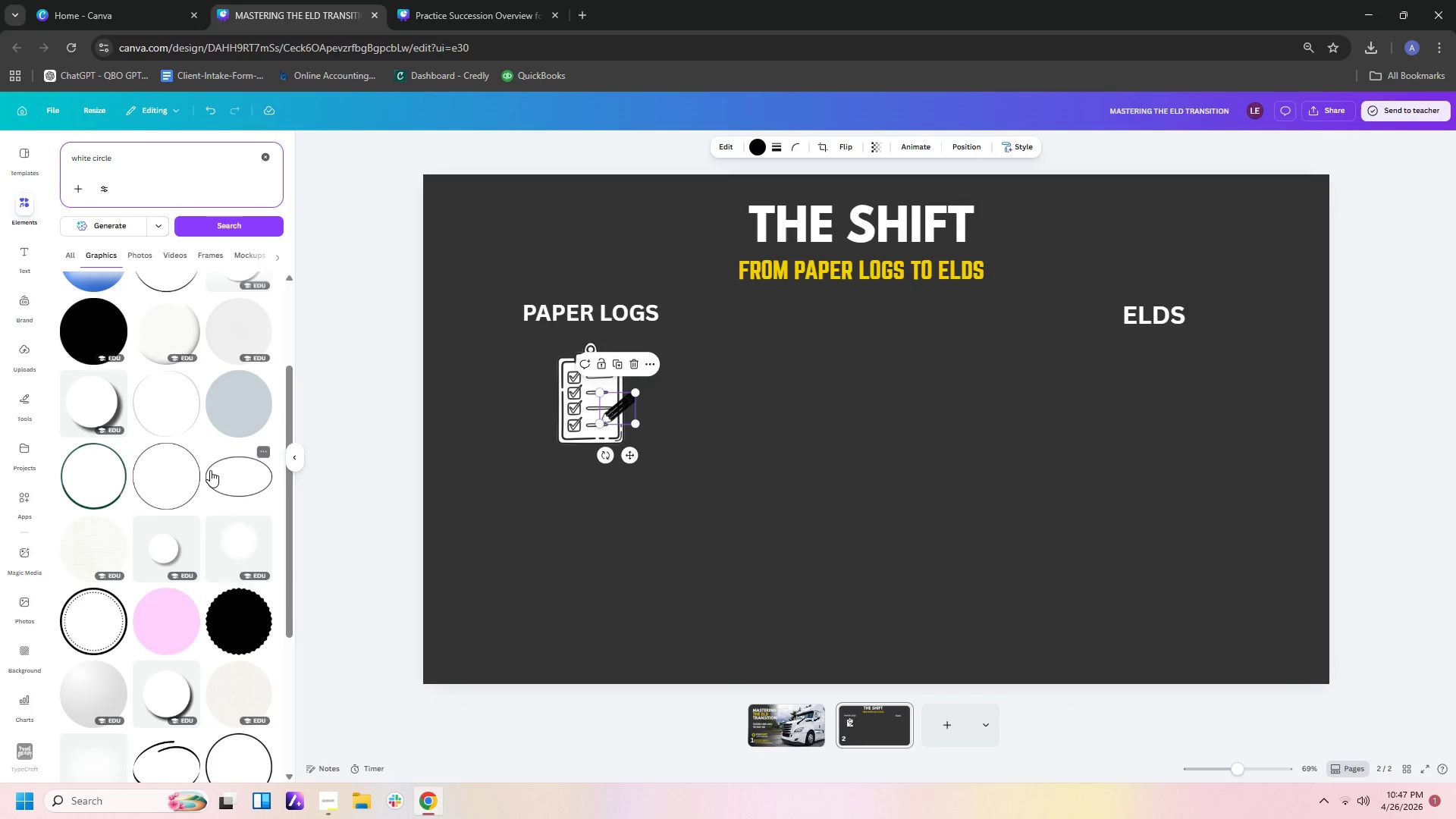 
left_click([912, 293])
 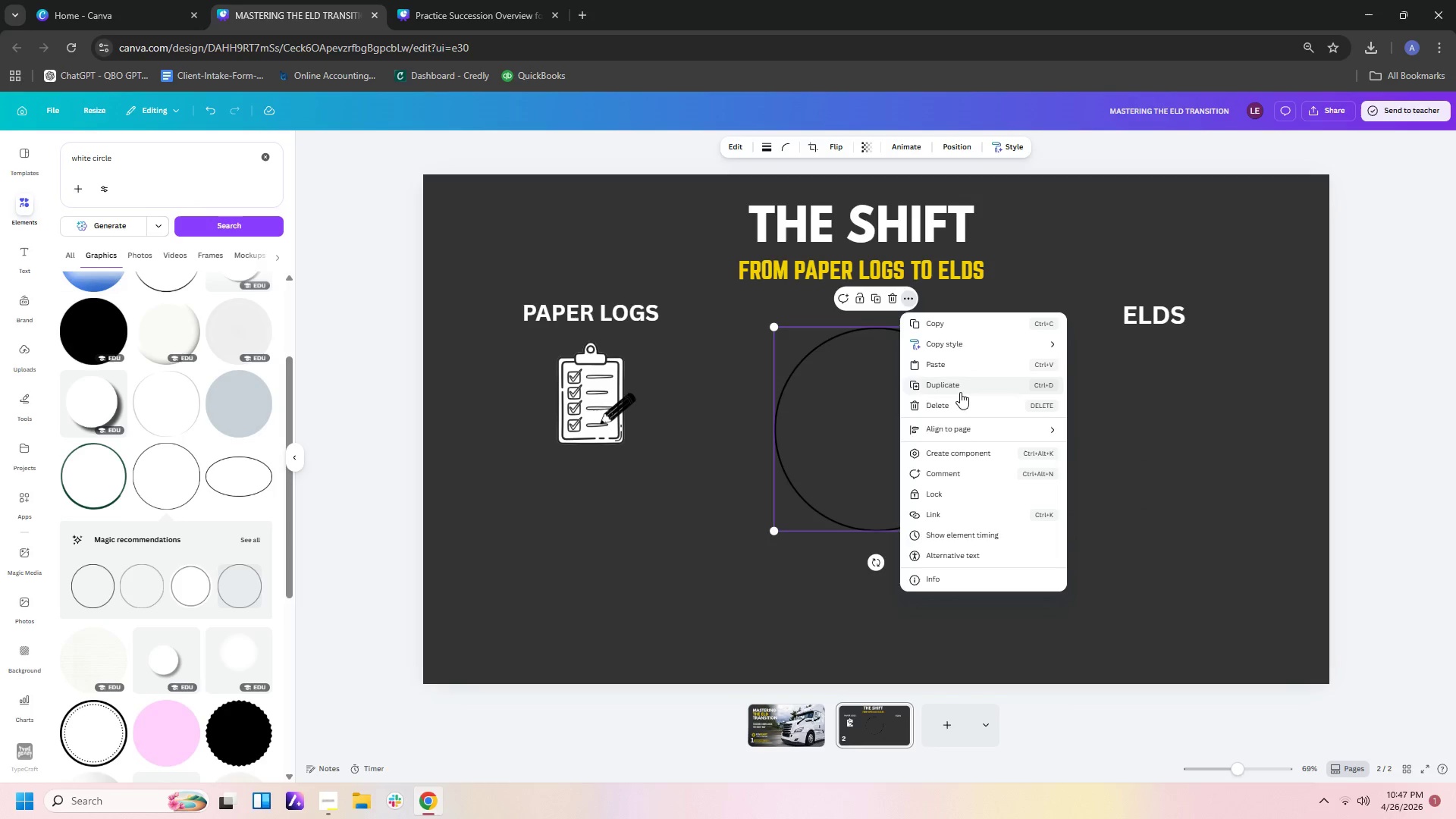 
wait(10.06)
 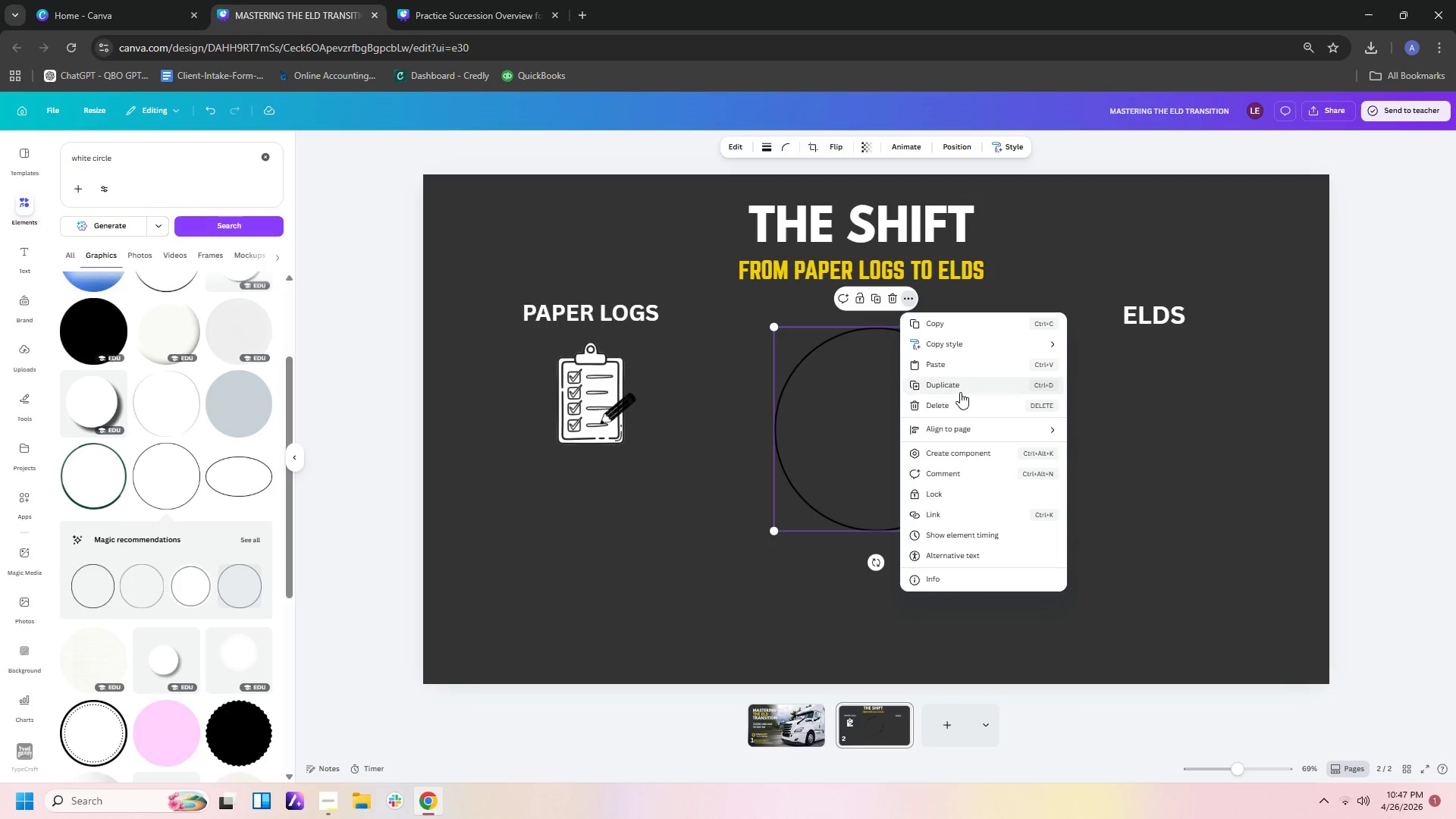 
mouse_move([962, 464])
 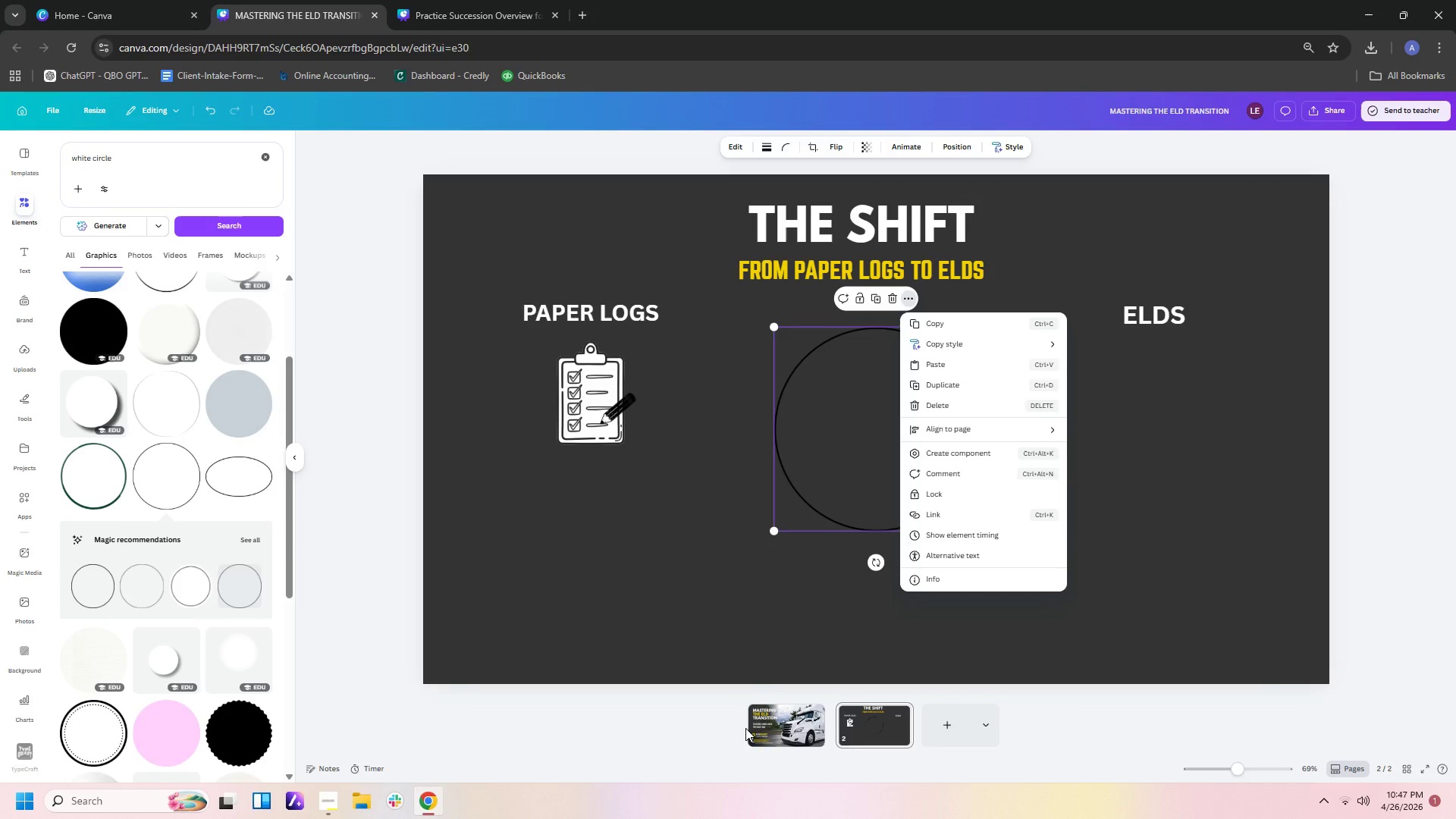 
left_click([767, 728])
 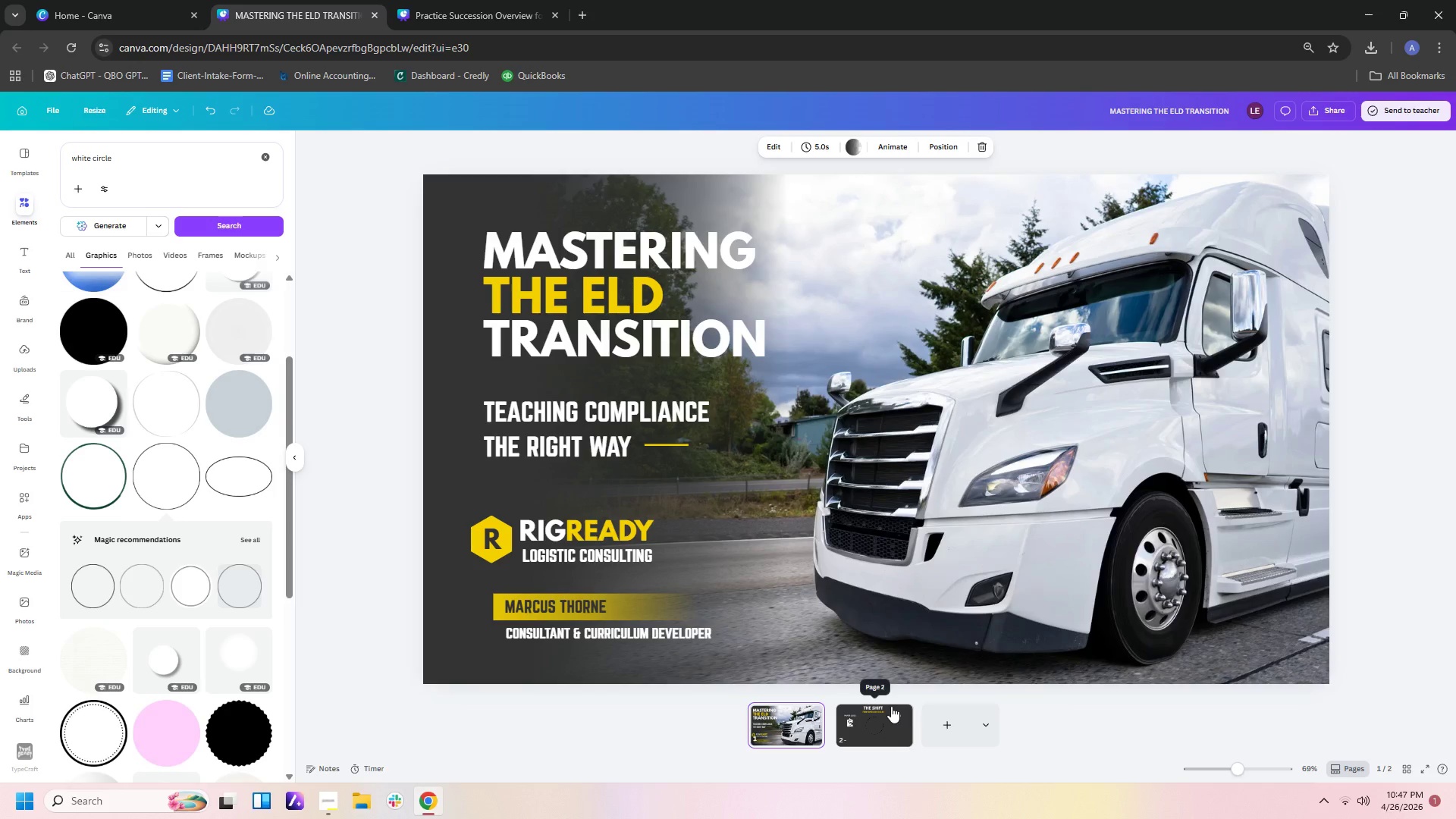 
left_click([896, 725])
 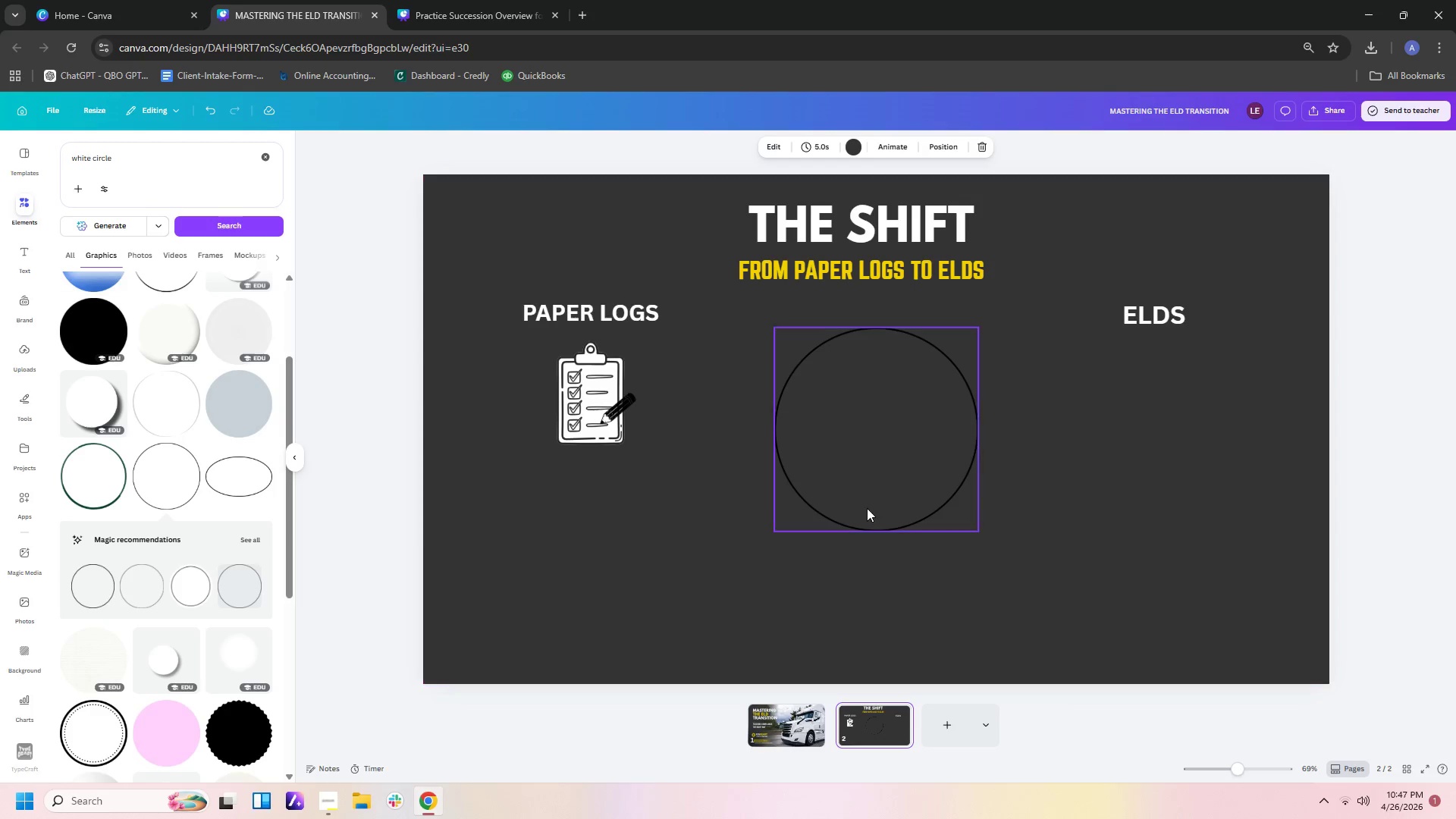 
left_click([871, 492])
 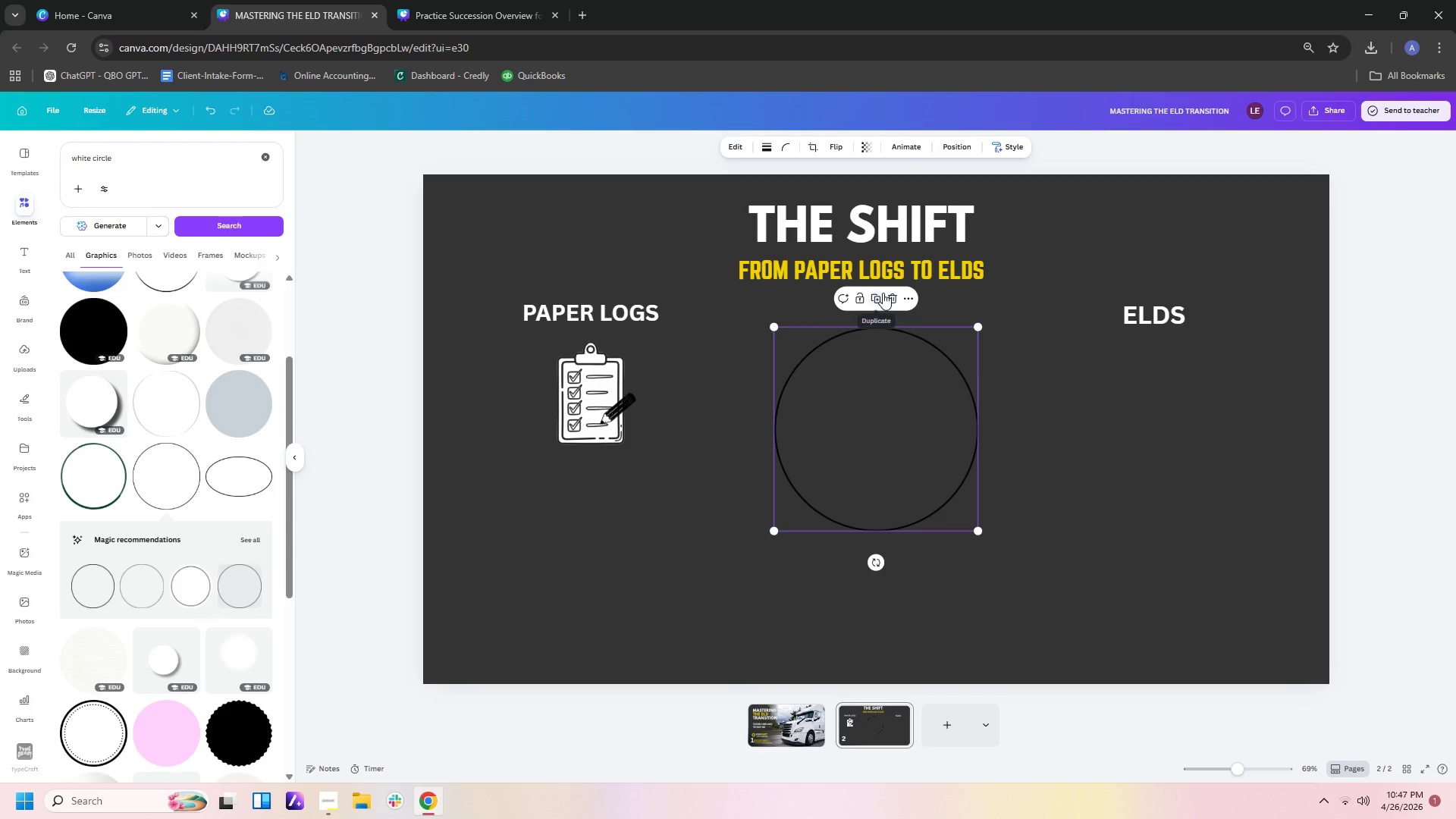 
left_click([909, 292])
 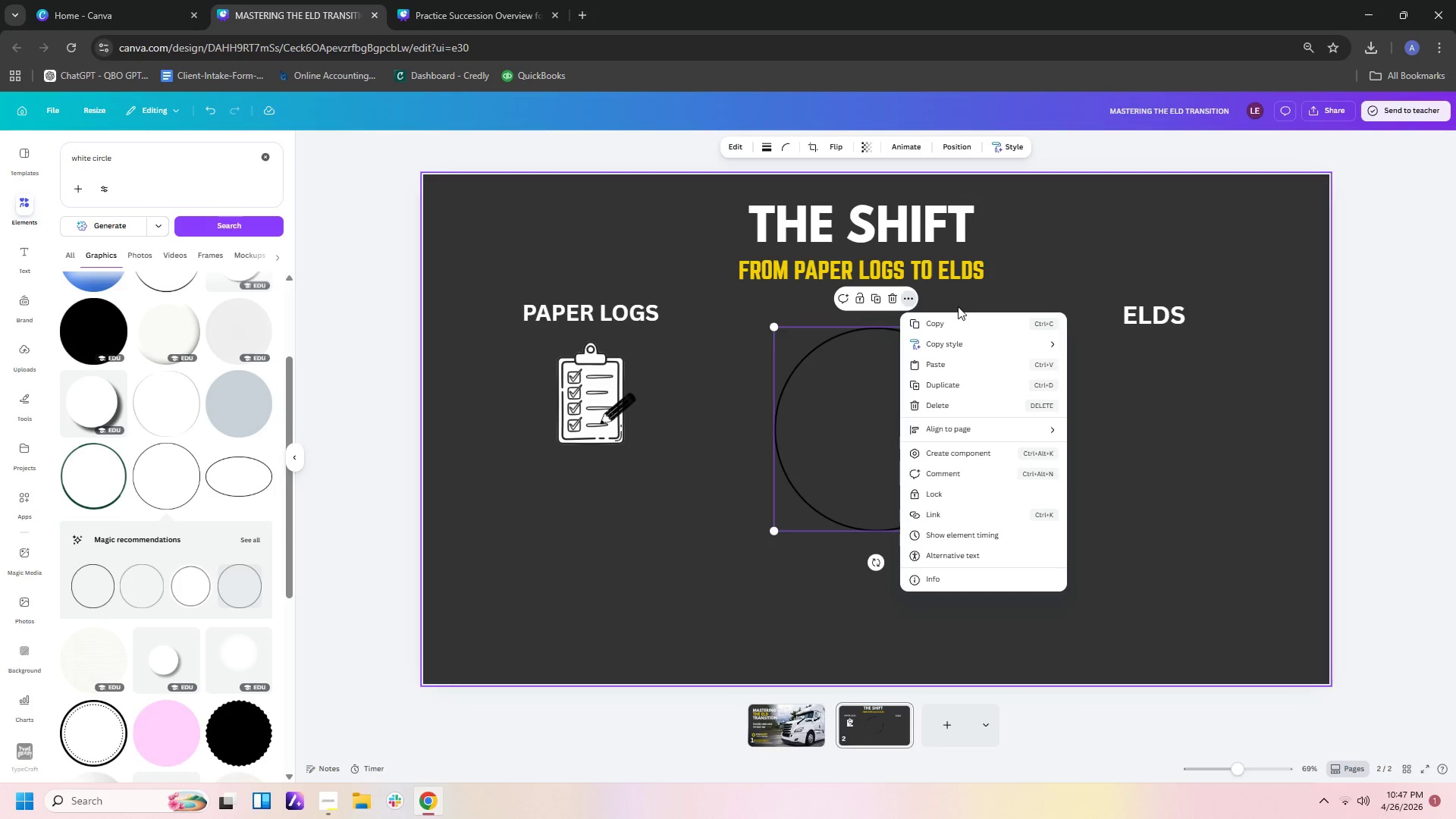 
mouse_move([987, 430])
 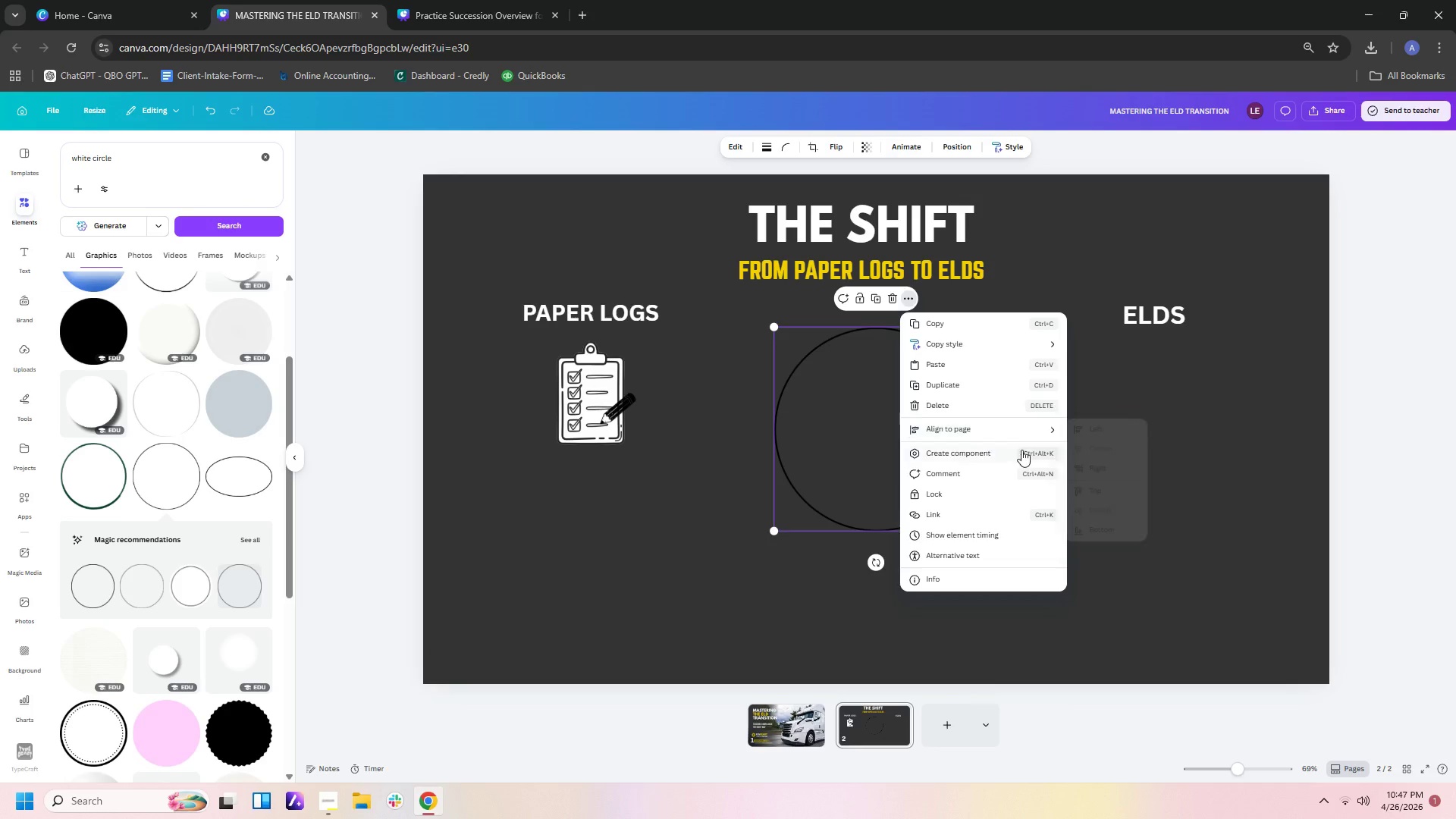 
mouse_move([1021, 428])
 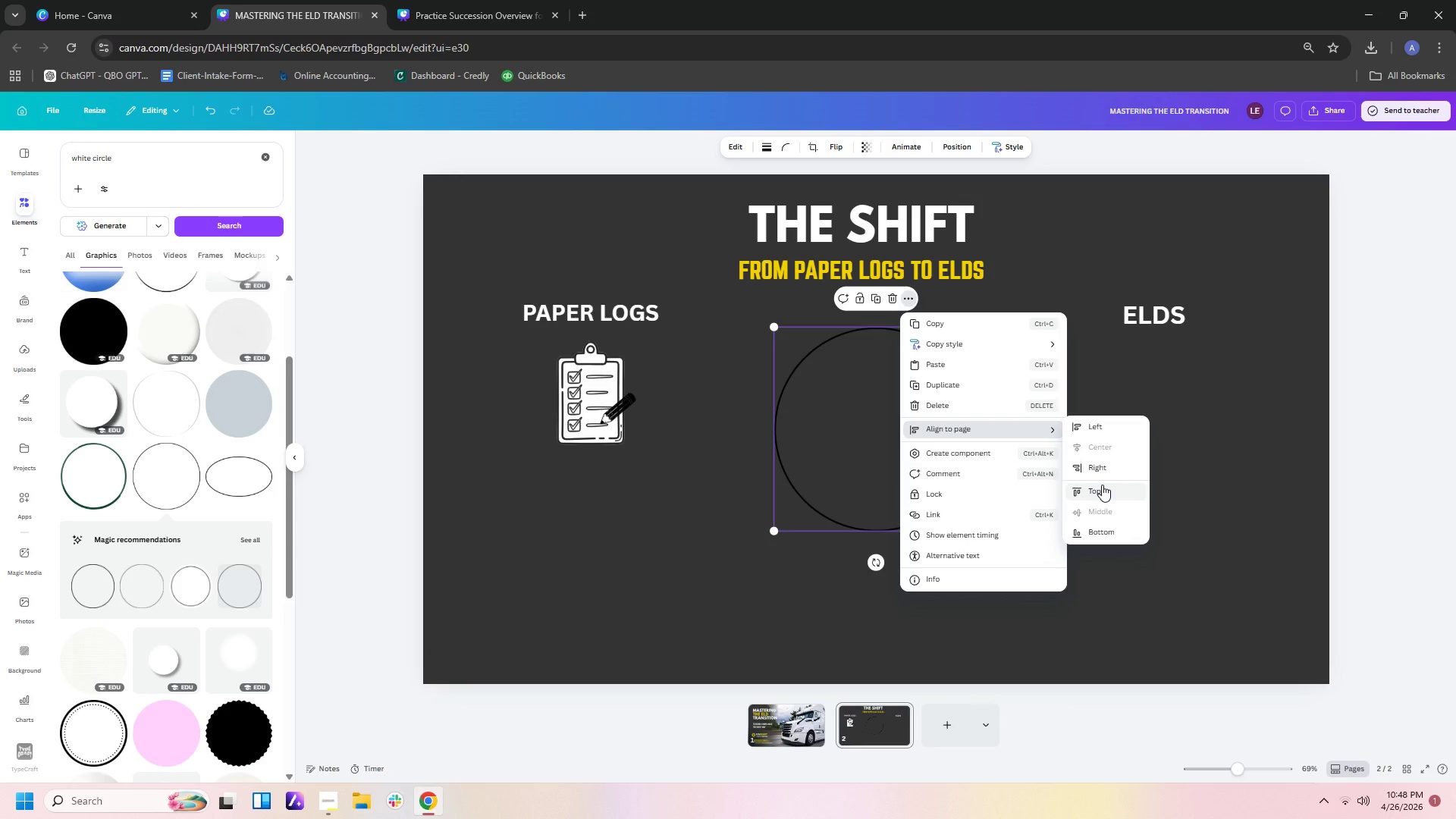 
left_click([1104, 487])
 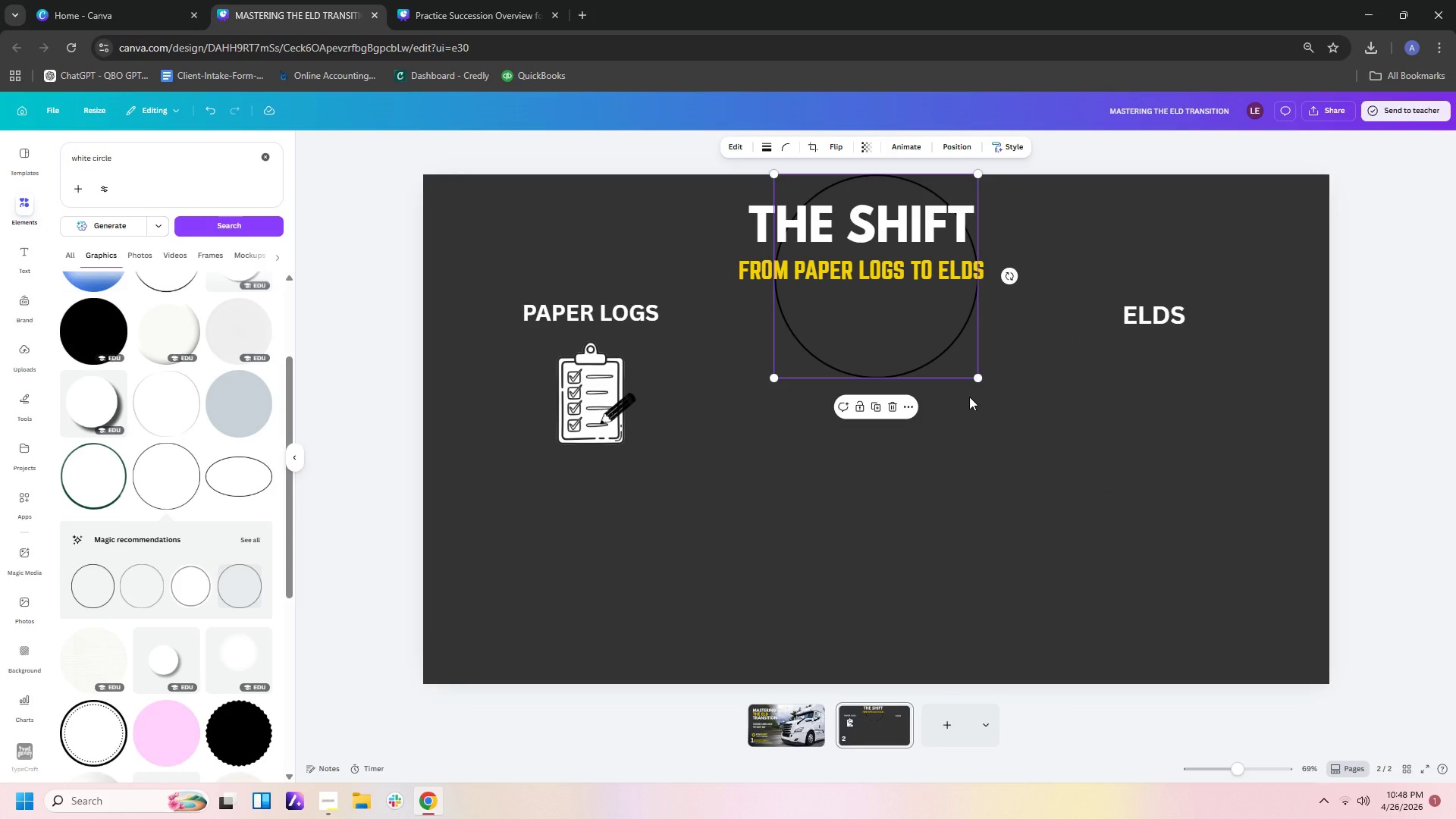 
left_click_drag(start_coordinate=[878, 326], to_coordinate=[860, 444])
 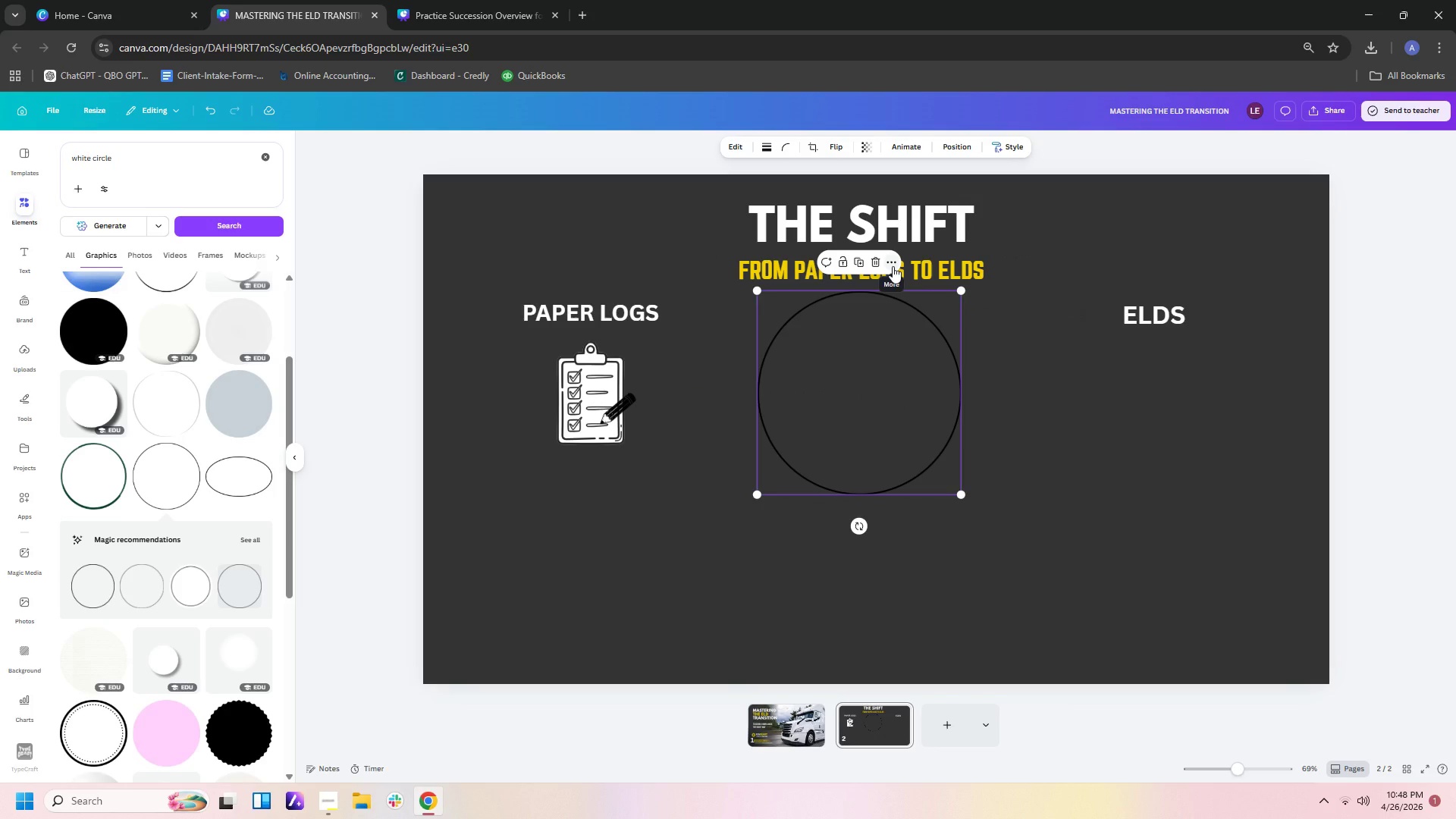 
wait(6.58)
 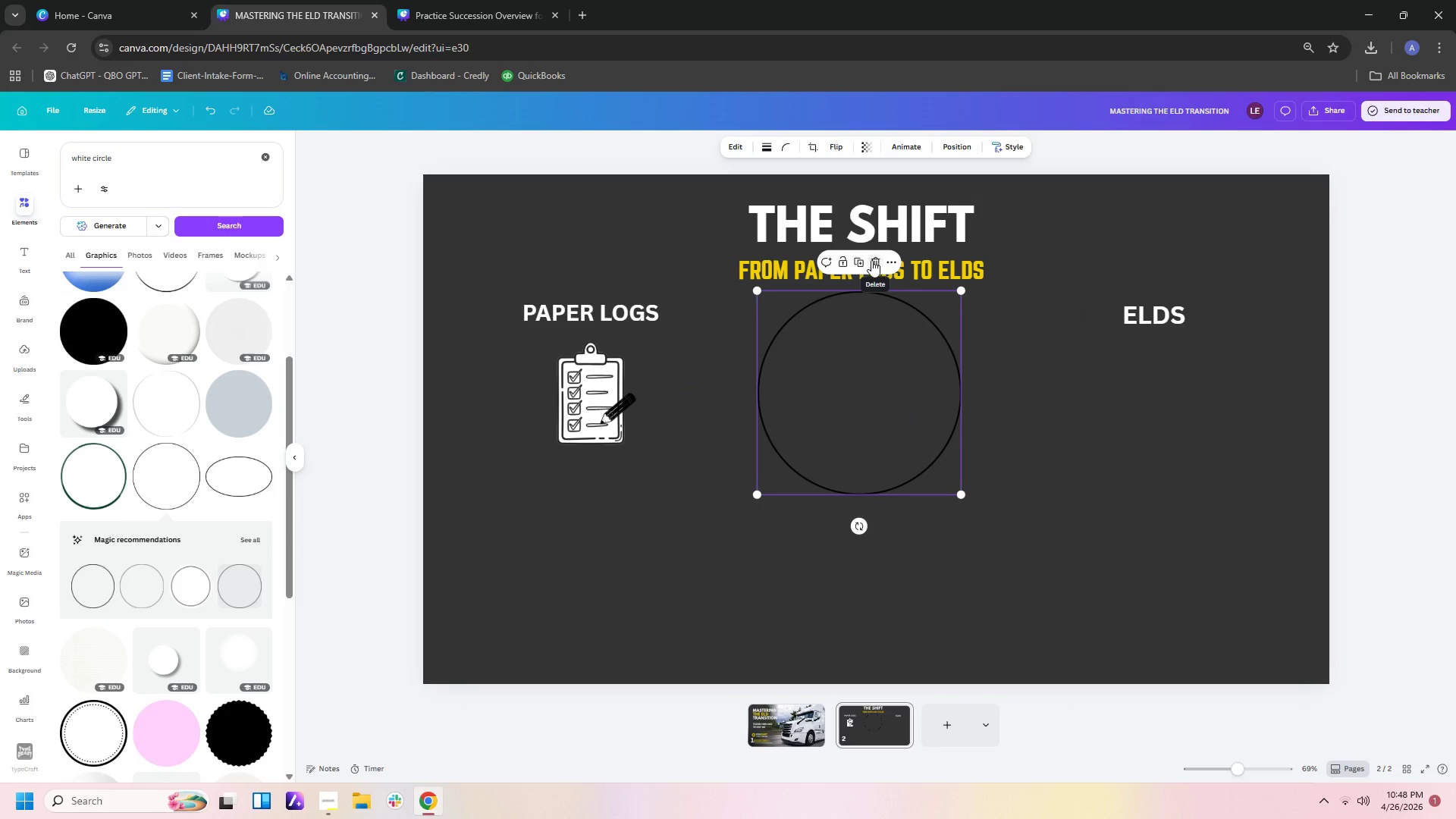 
left_click([893, 266])
 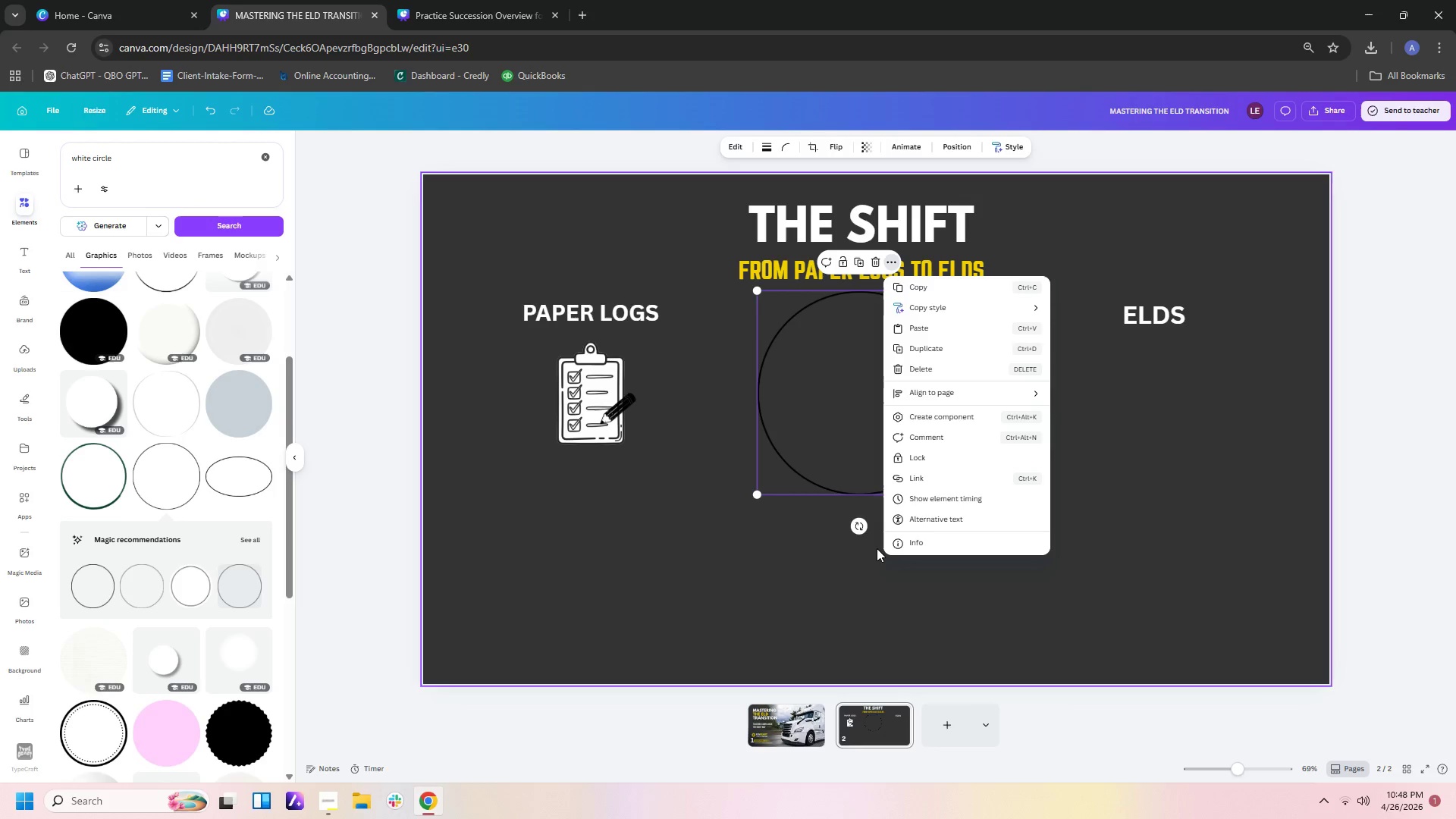 
wait(9.22)
 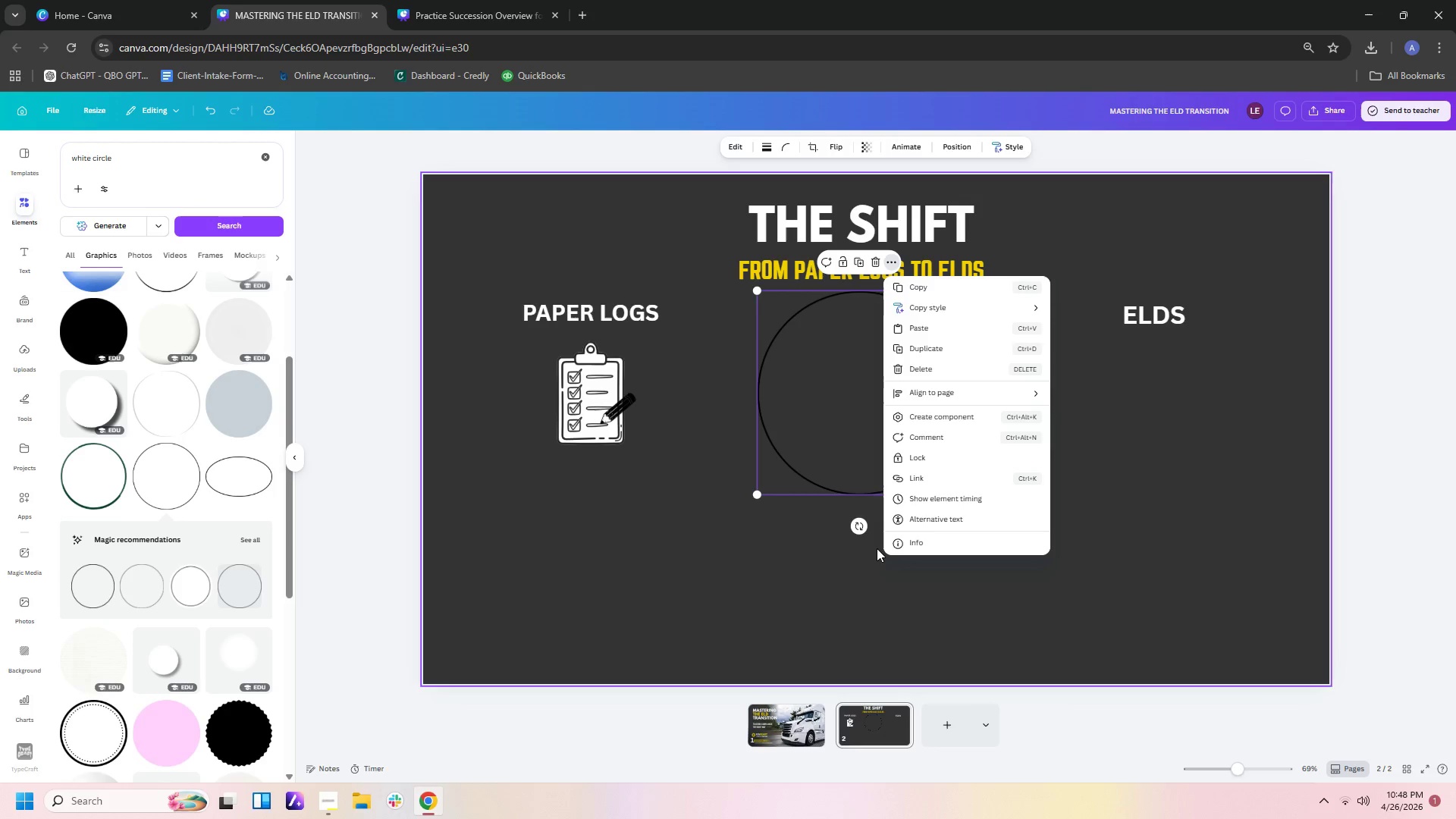 
left_click([941, 366])
 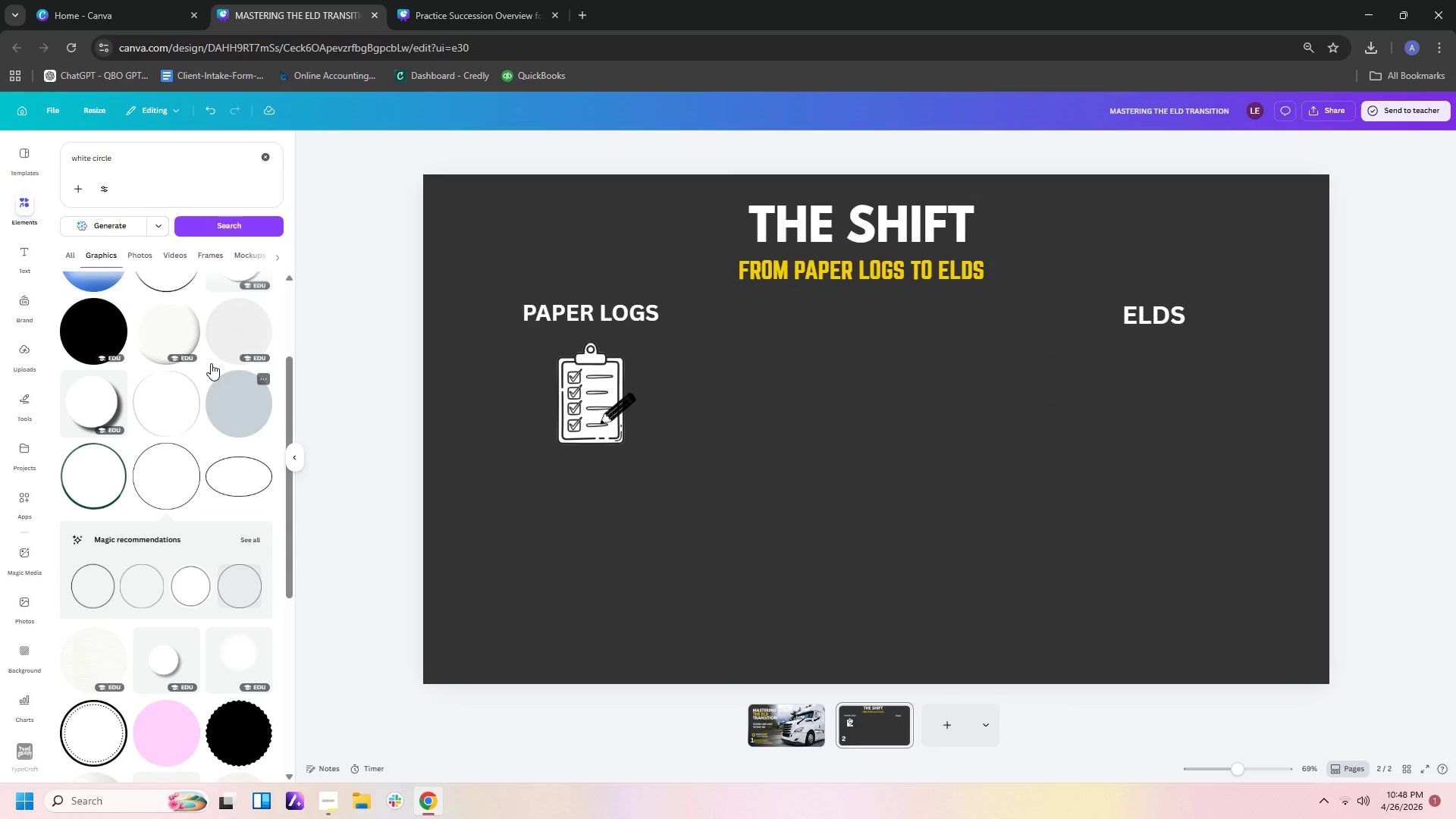 
scroll: coordinate [204, 363], scroll_direction: up, amount: 2.0
 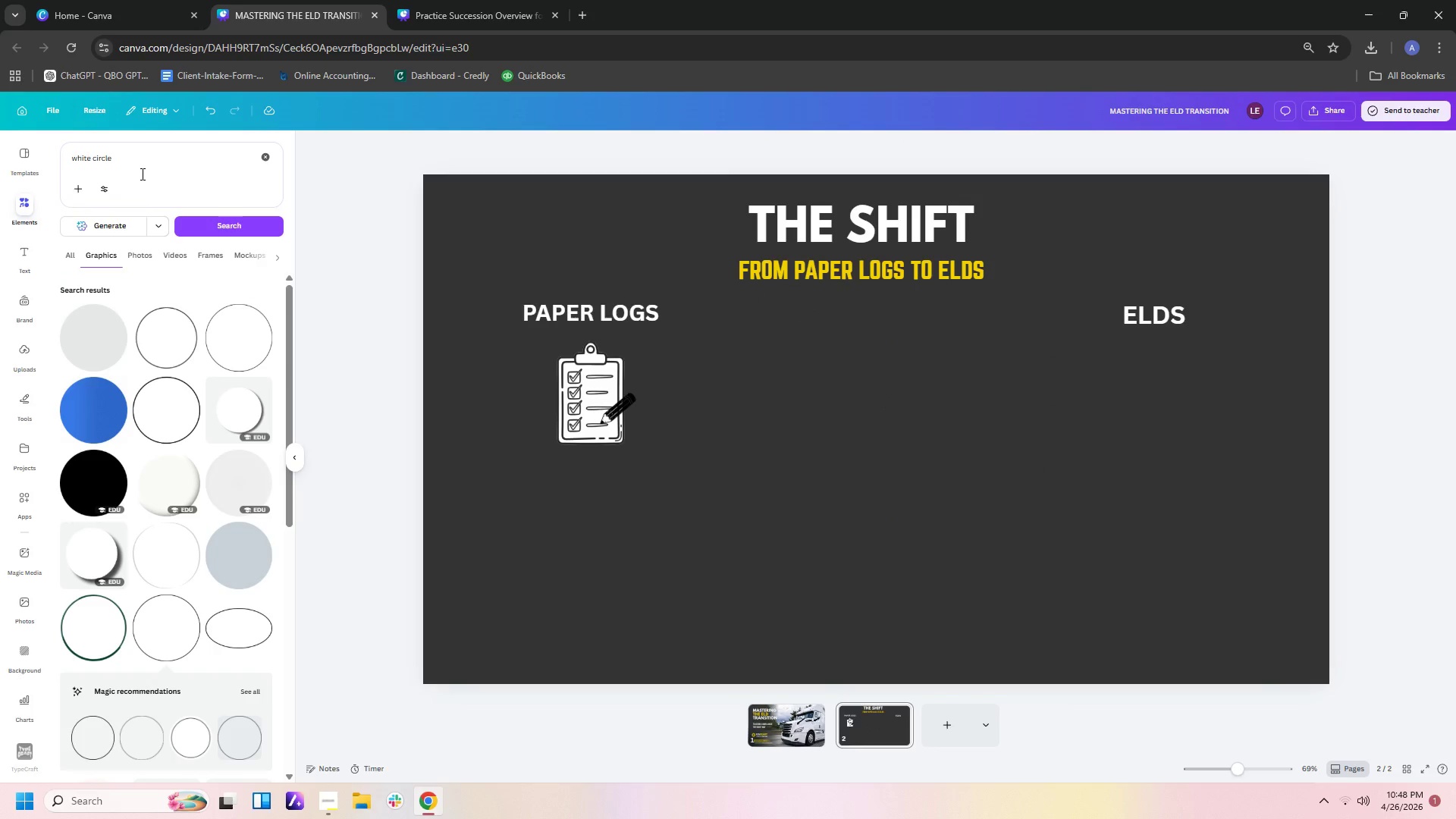 
left_click([141, 174])
 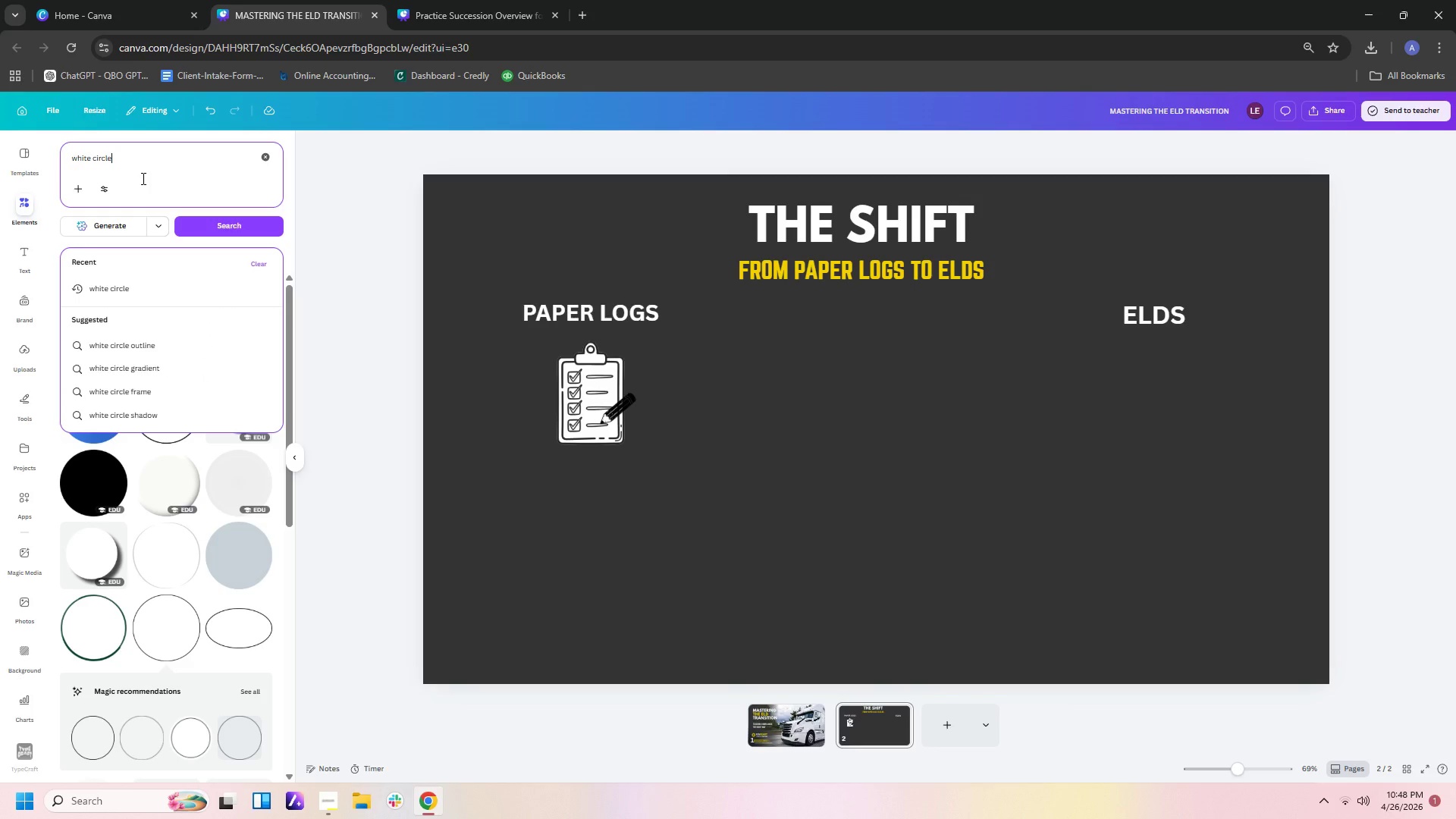 
key(Space)
 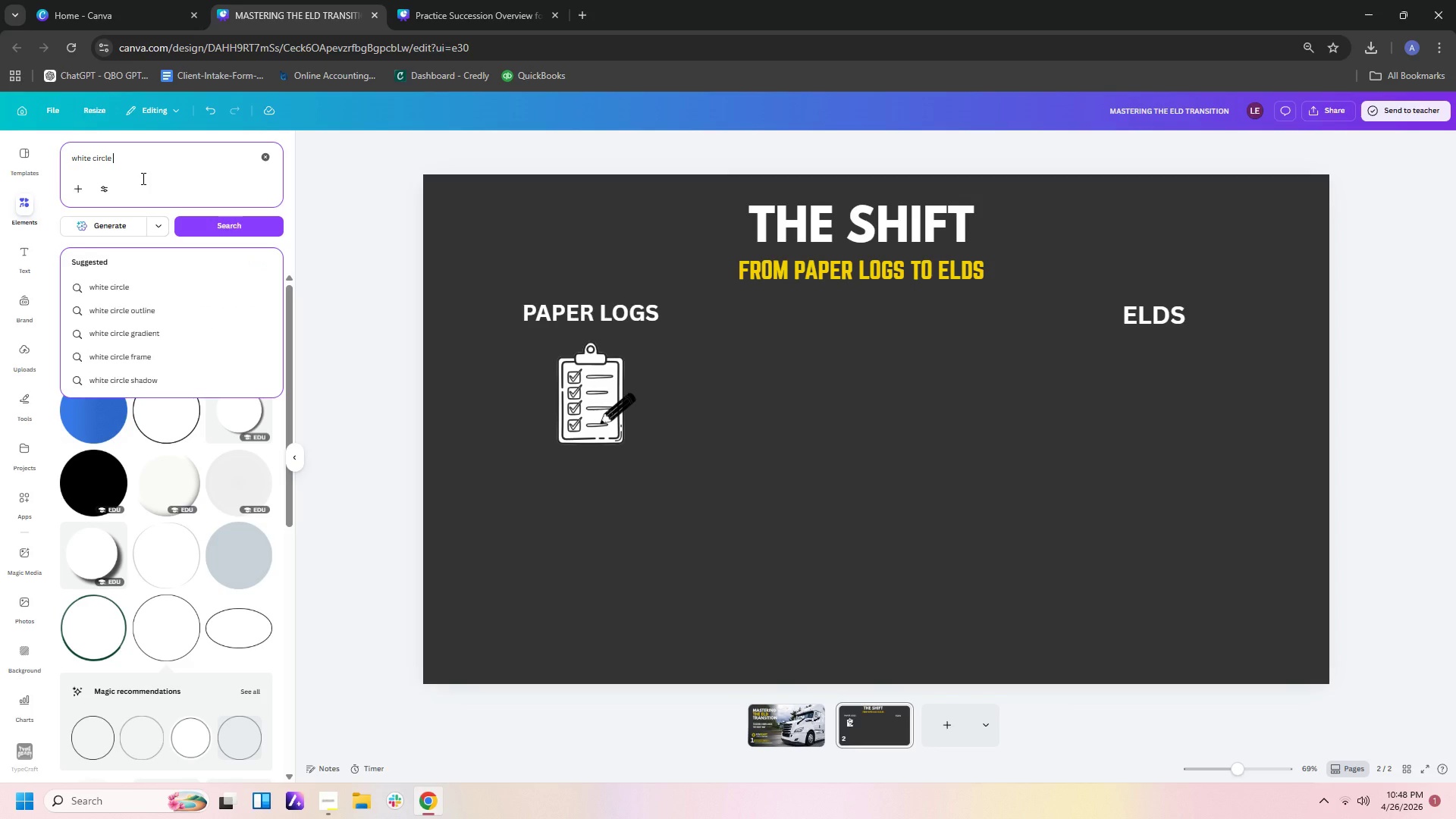 
wait(7.39)
 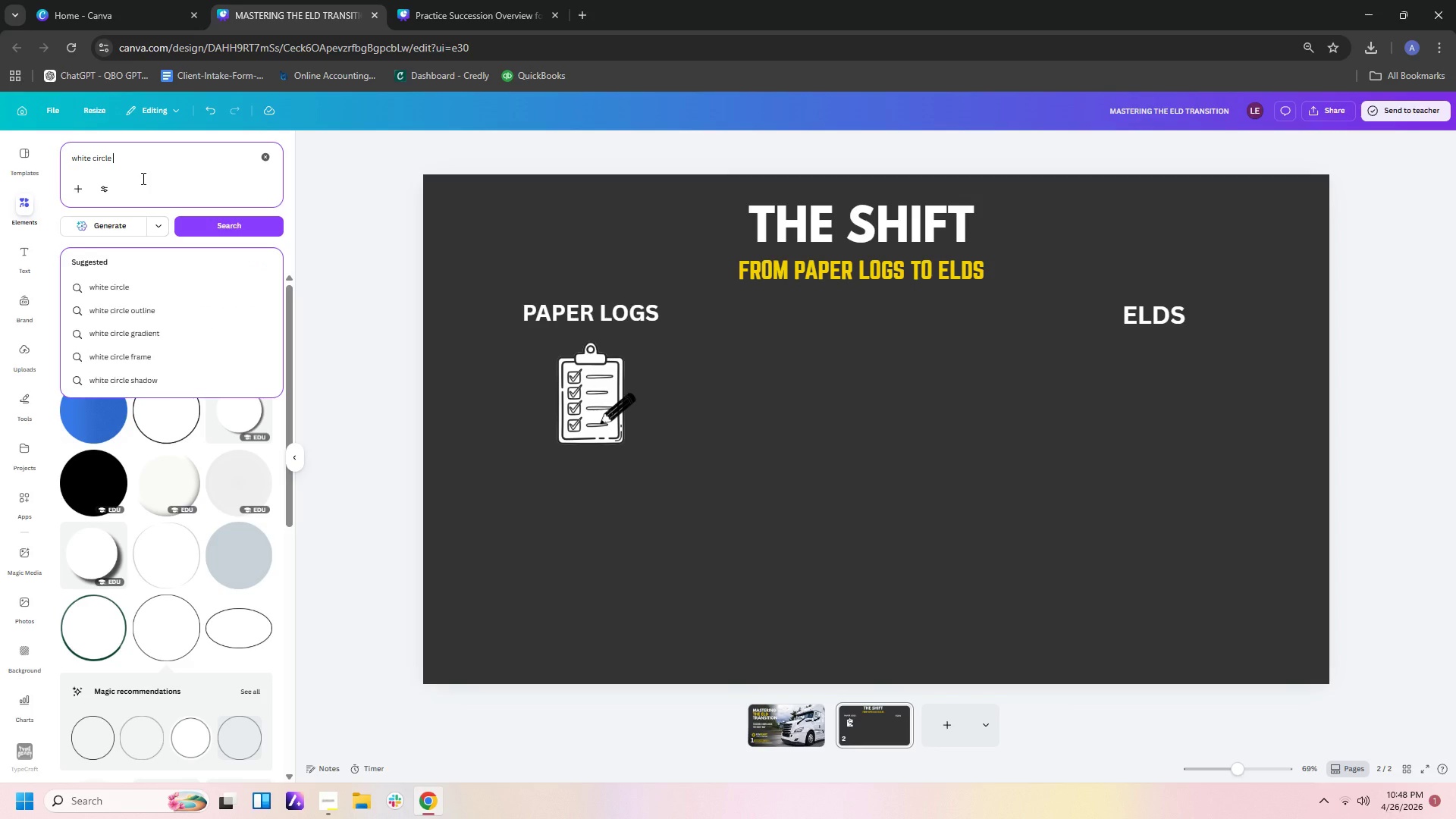 
type(YELLOW)
 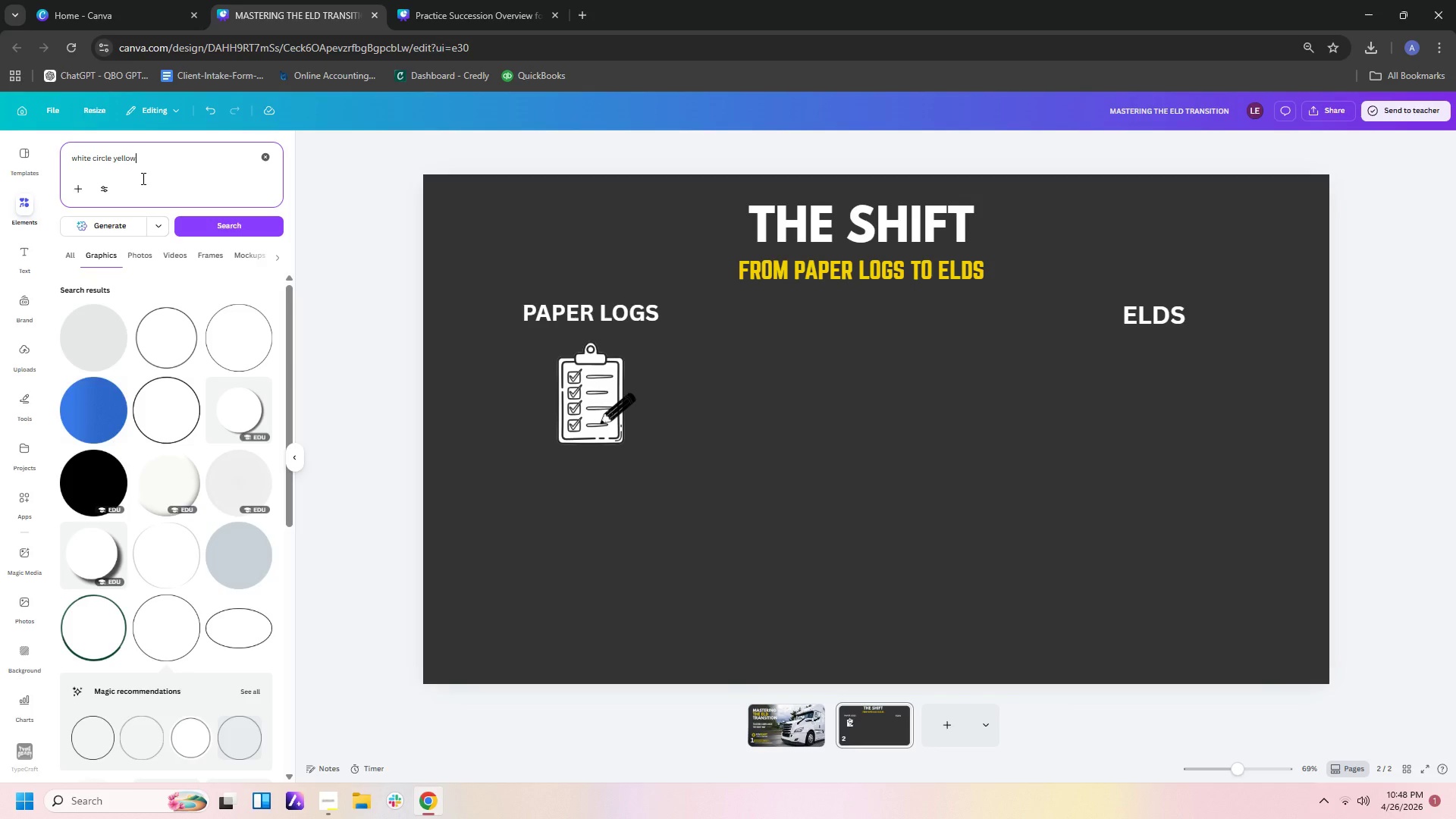 
key(Enter)
 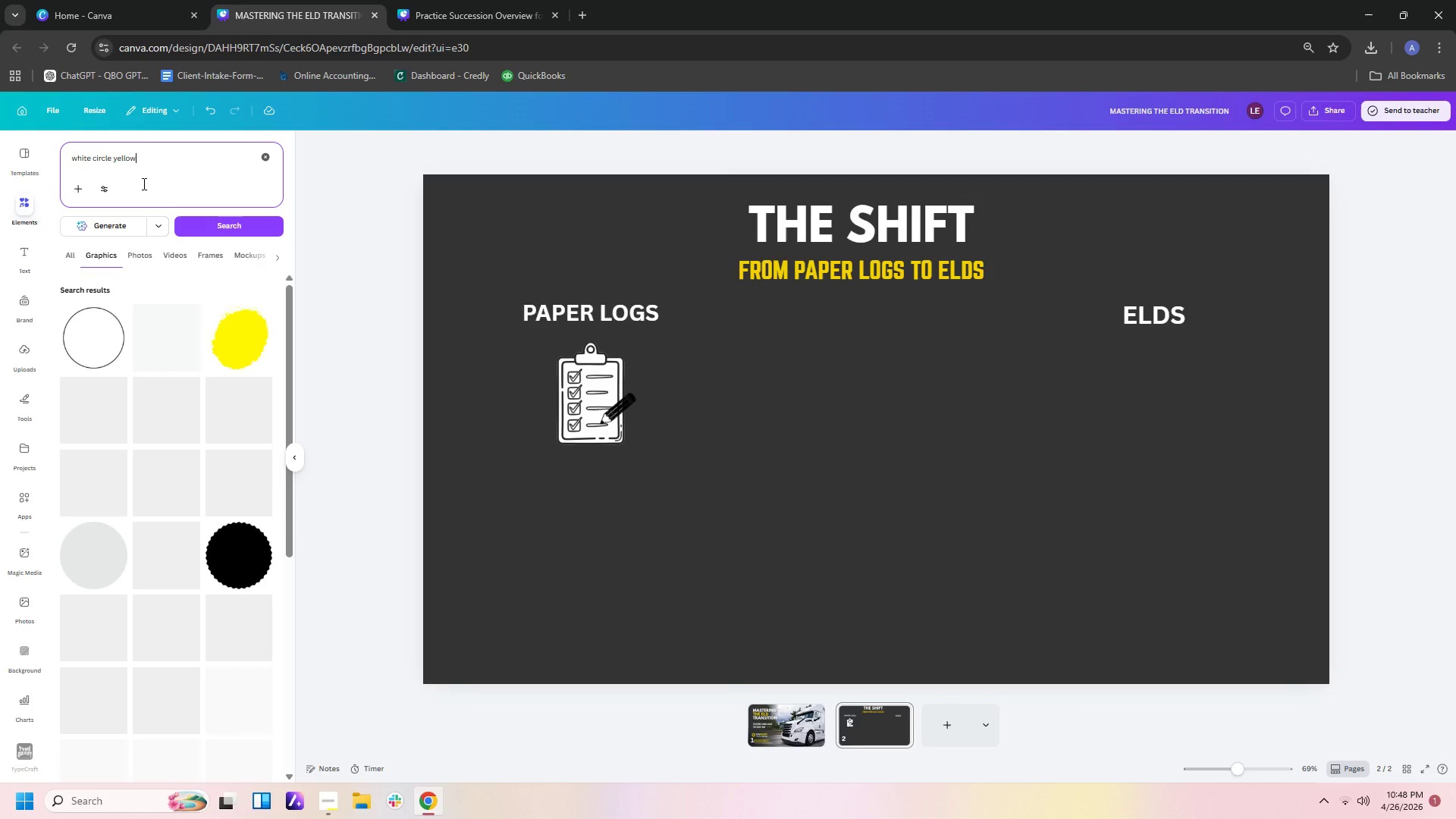 
mouse_move([119, 428])
 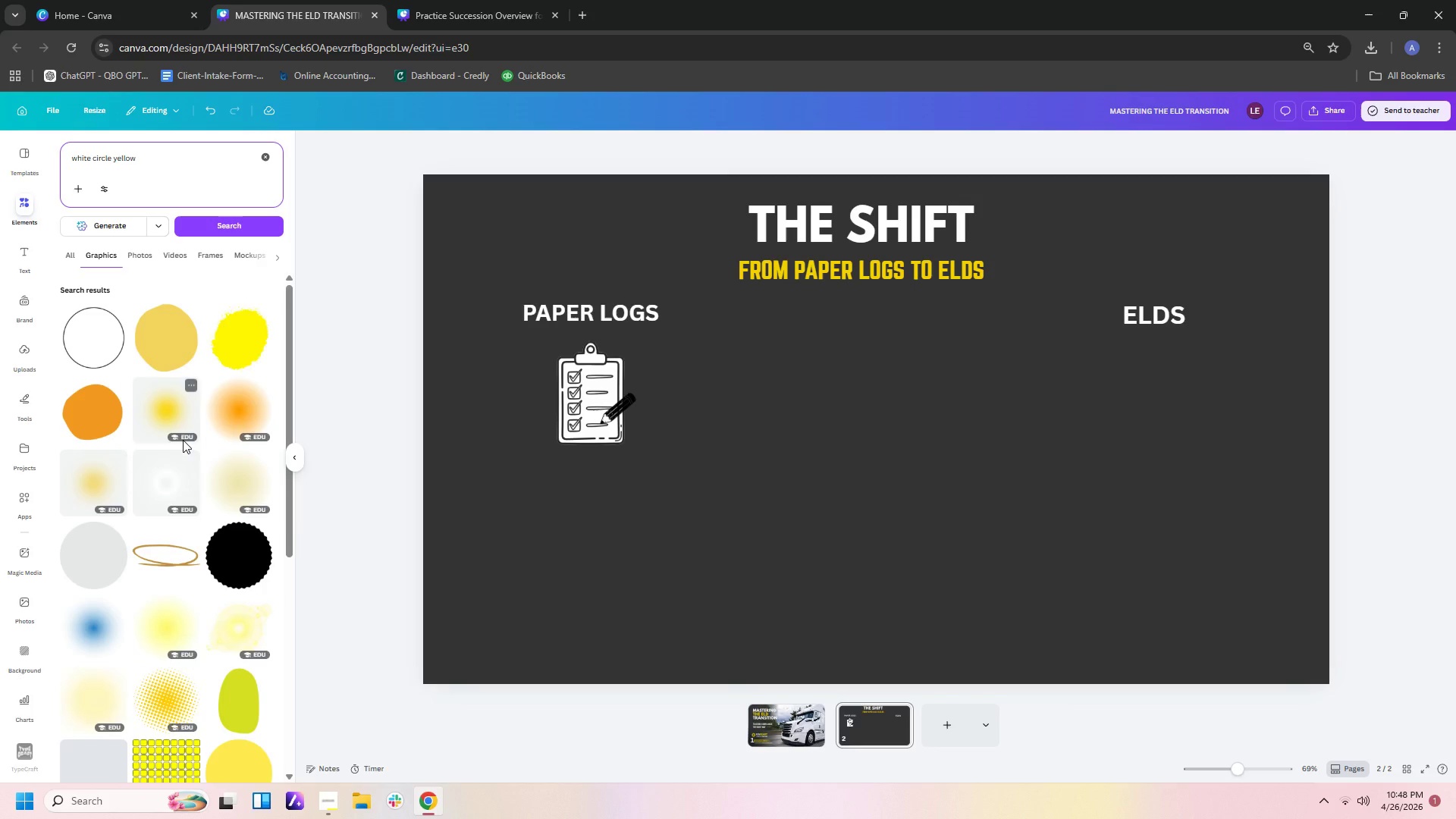 
scroll: coordinate [152, 410], scroll_direction: down, amount: 9.0
 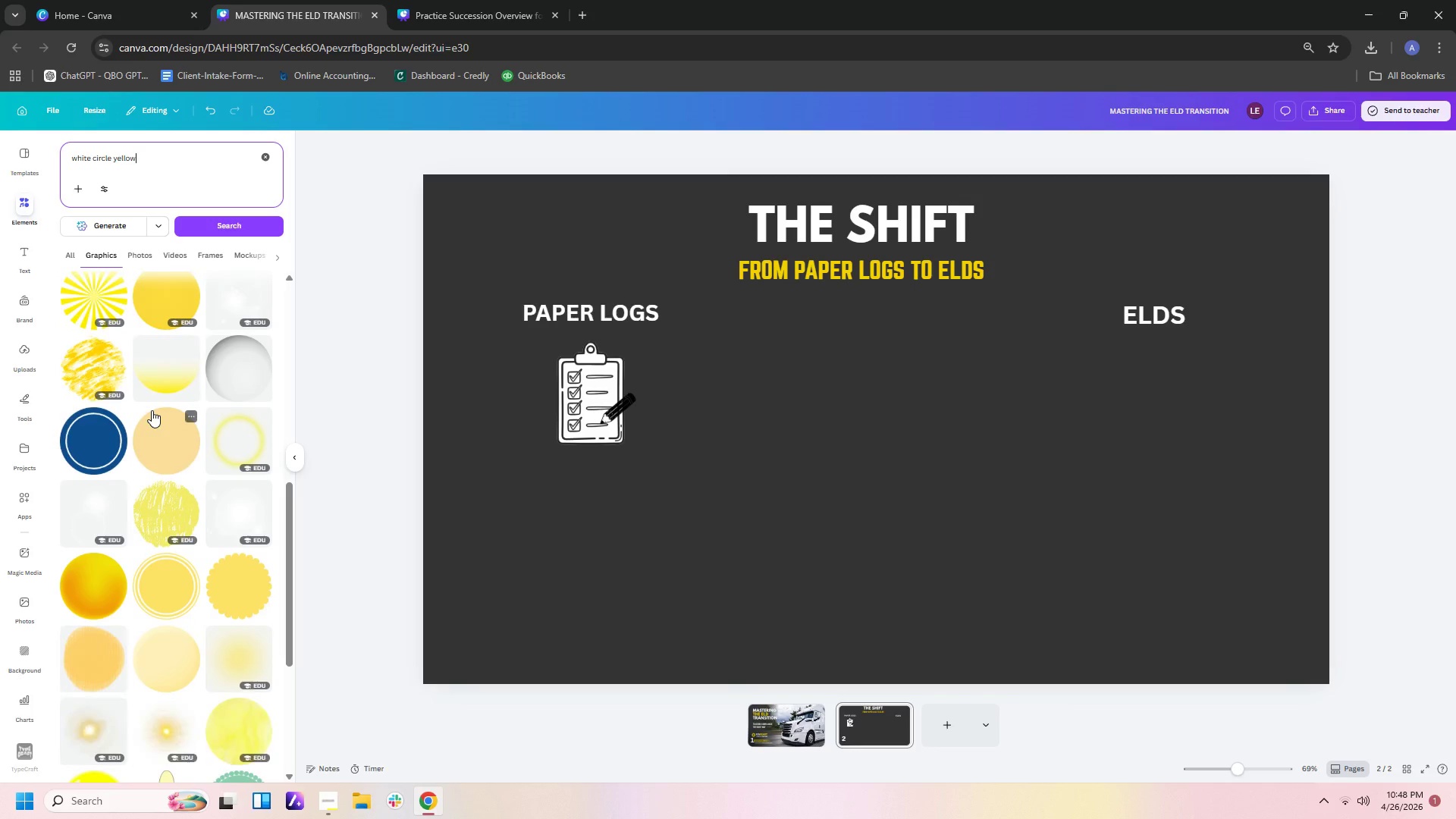 
scroll: coordinate [152, 410], scroll_direction: up, amount: 3.0
 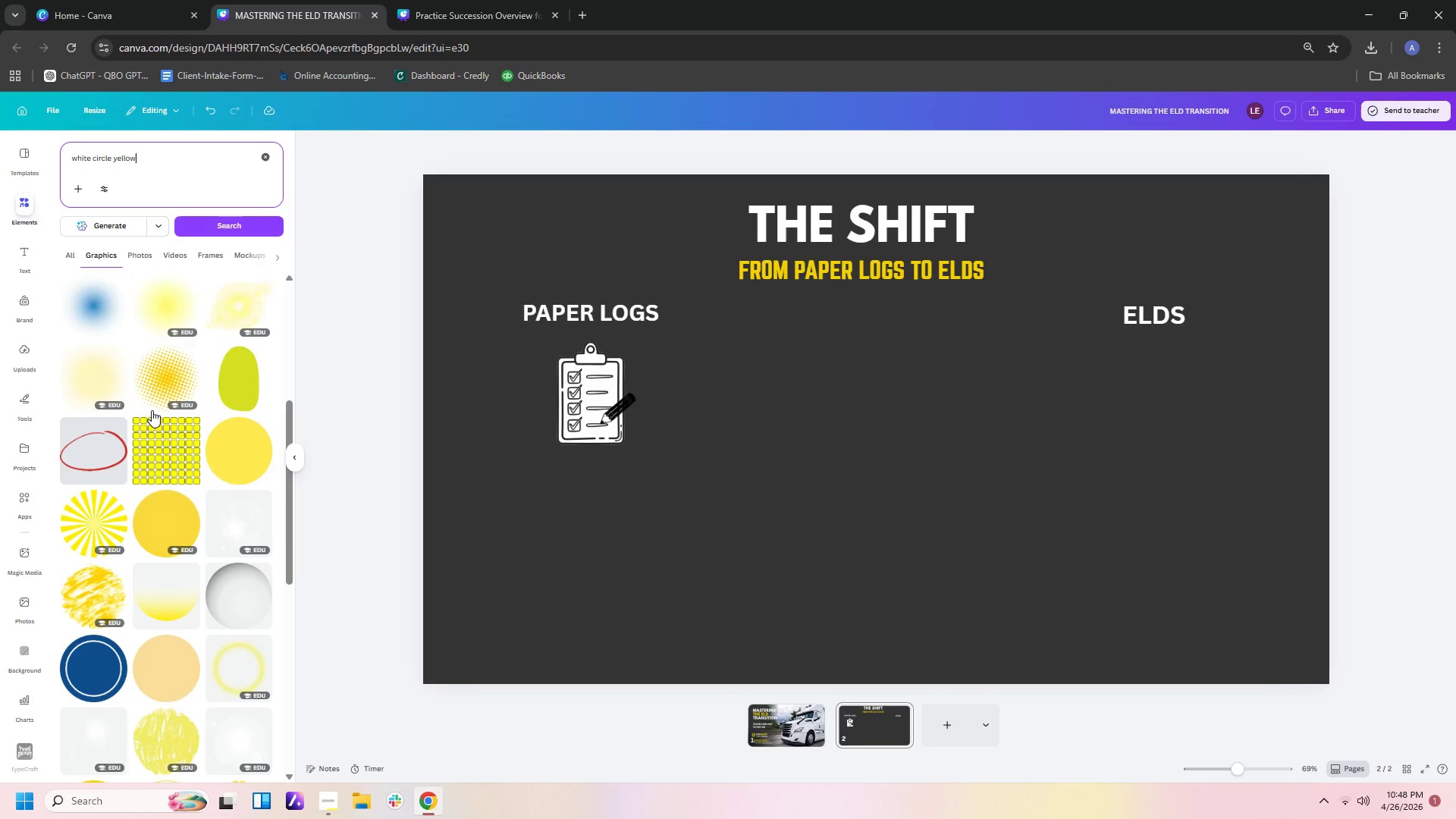 
scroll: coordinate [152, 410], scroll_direction: none, amount: 0.0
 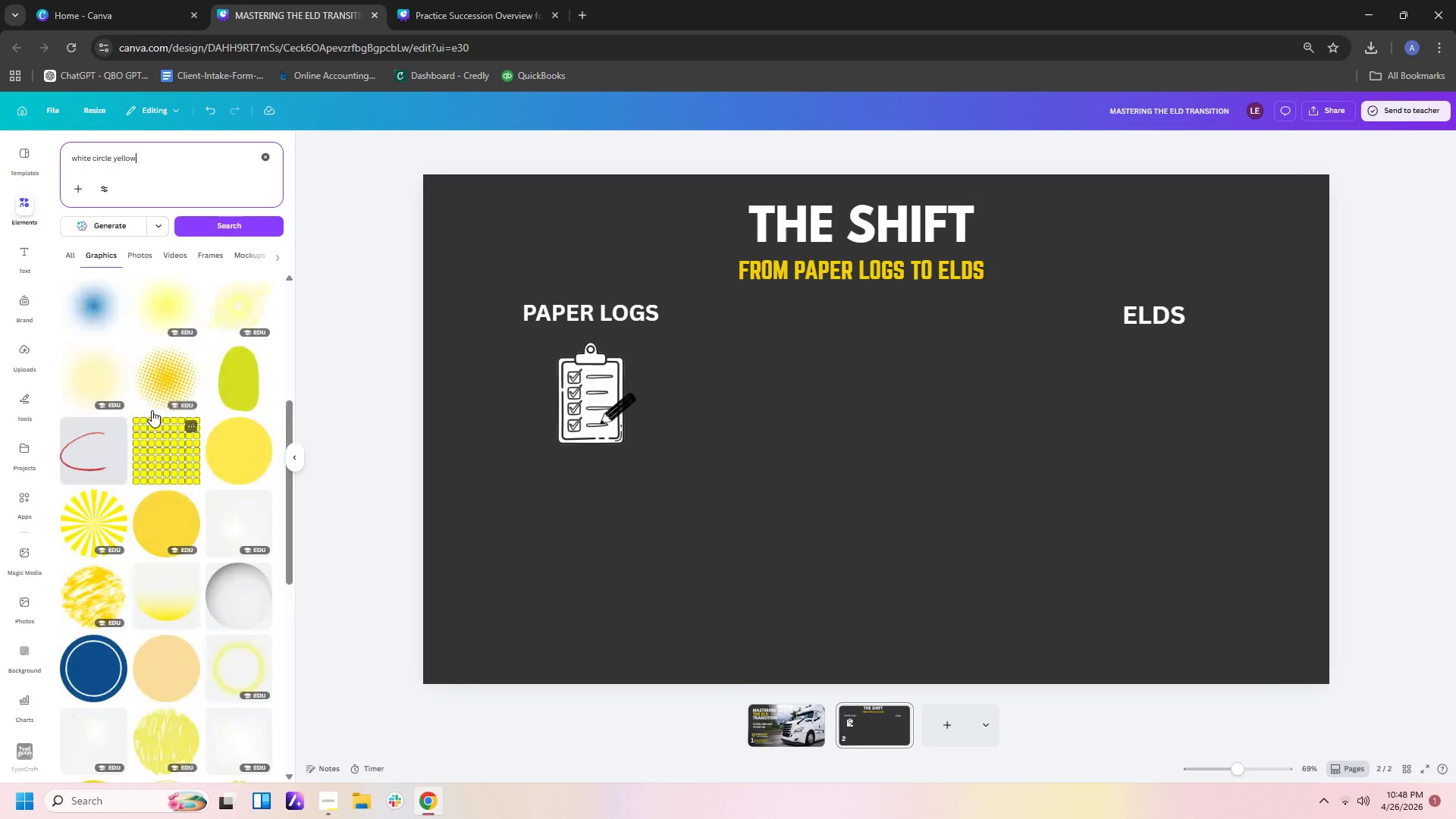 
scroll: coordinate [161, 577], scroll_direction: down, amount: 11.0
 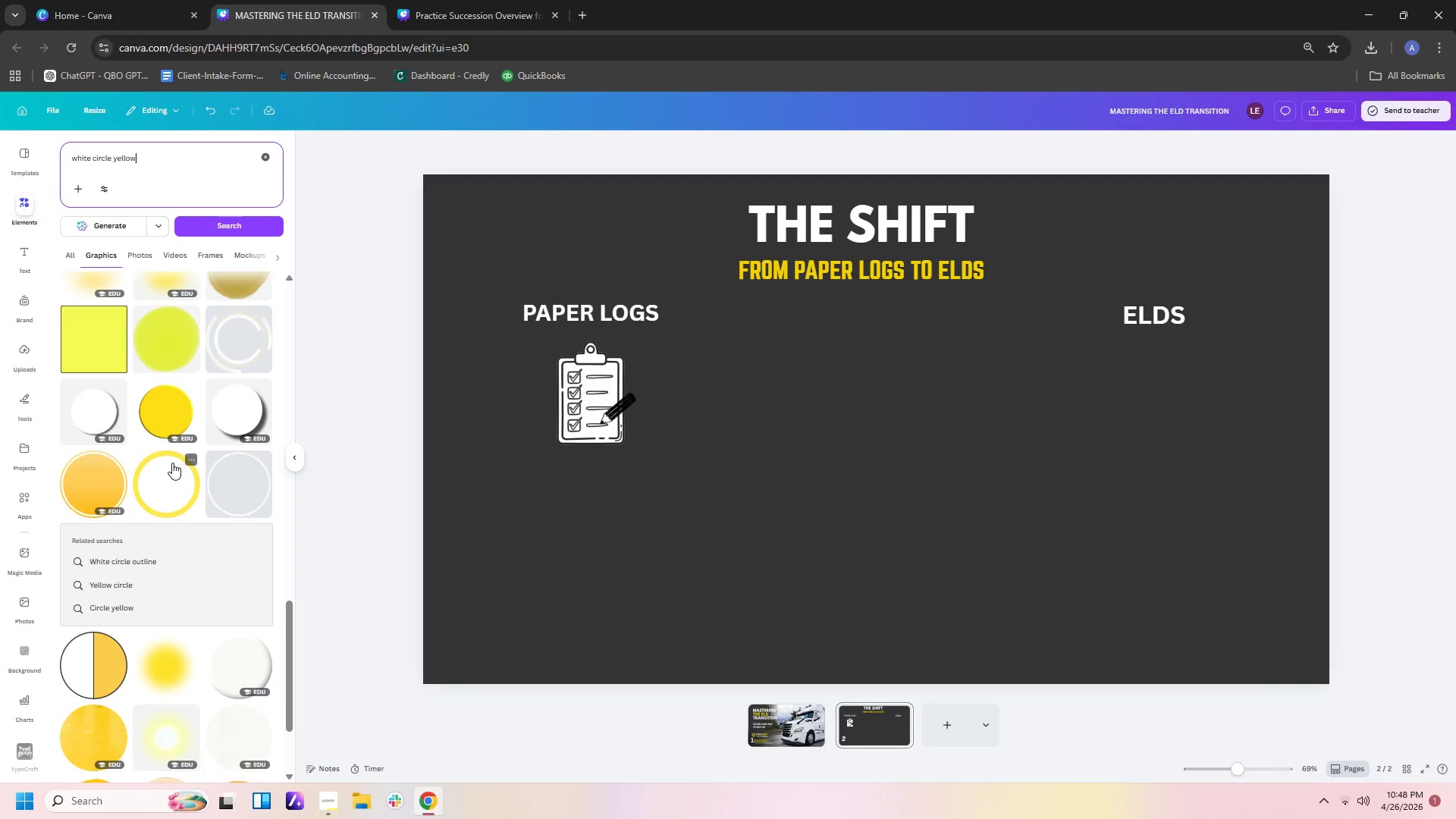 
left_click([197, 158])
 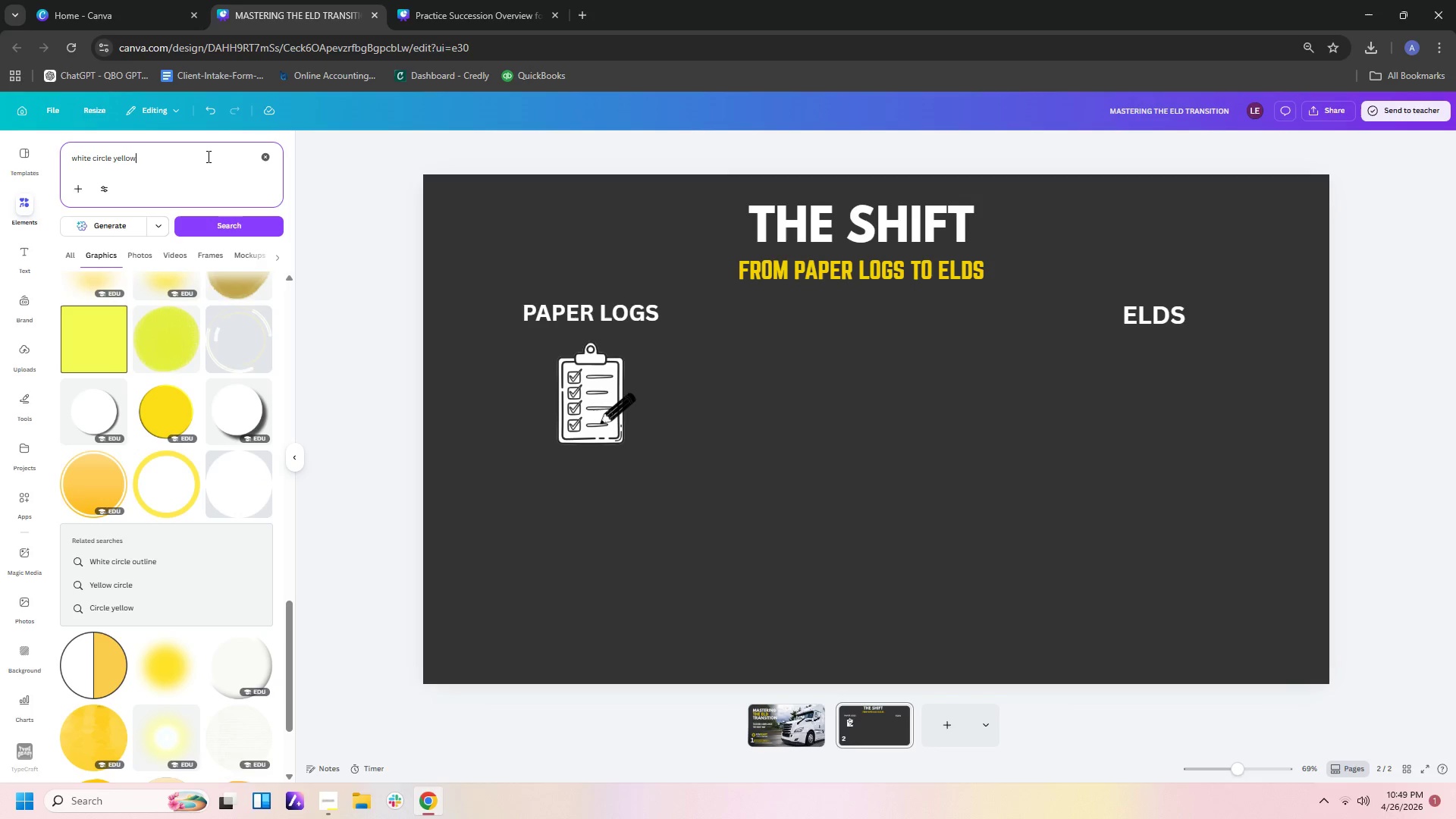 
type( OUTLINE)
 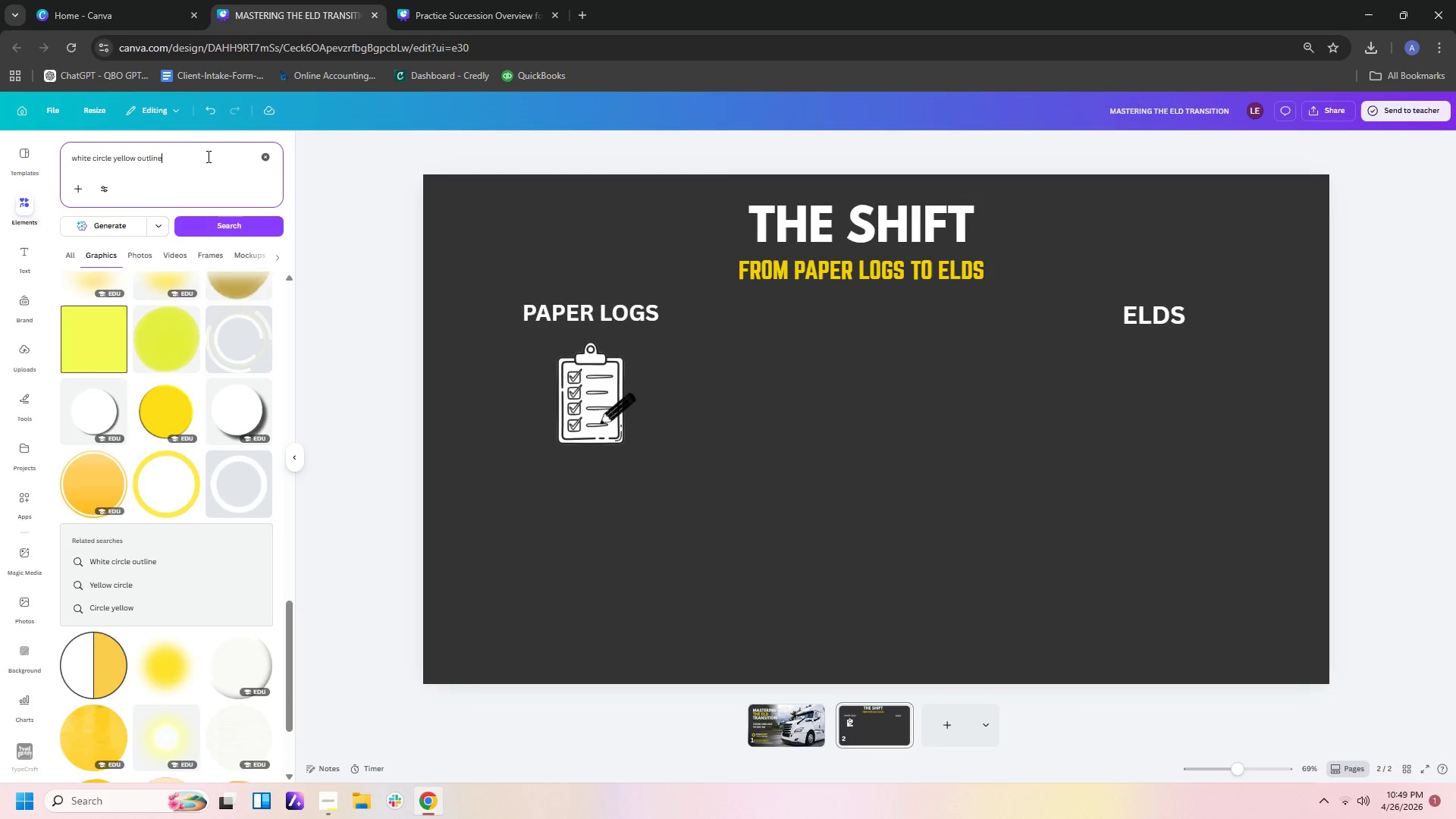 
key(Enter)
 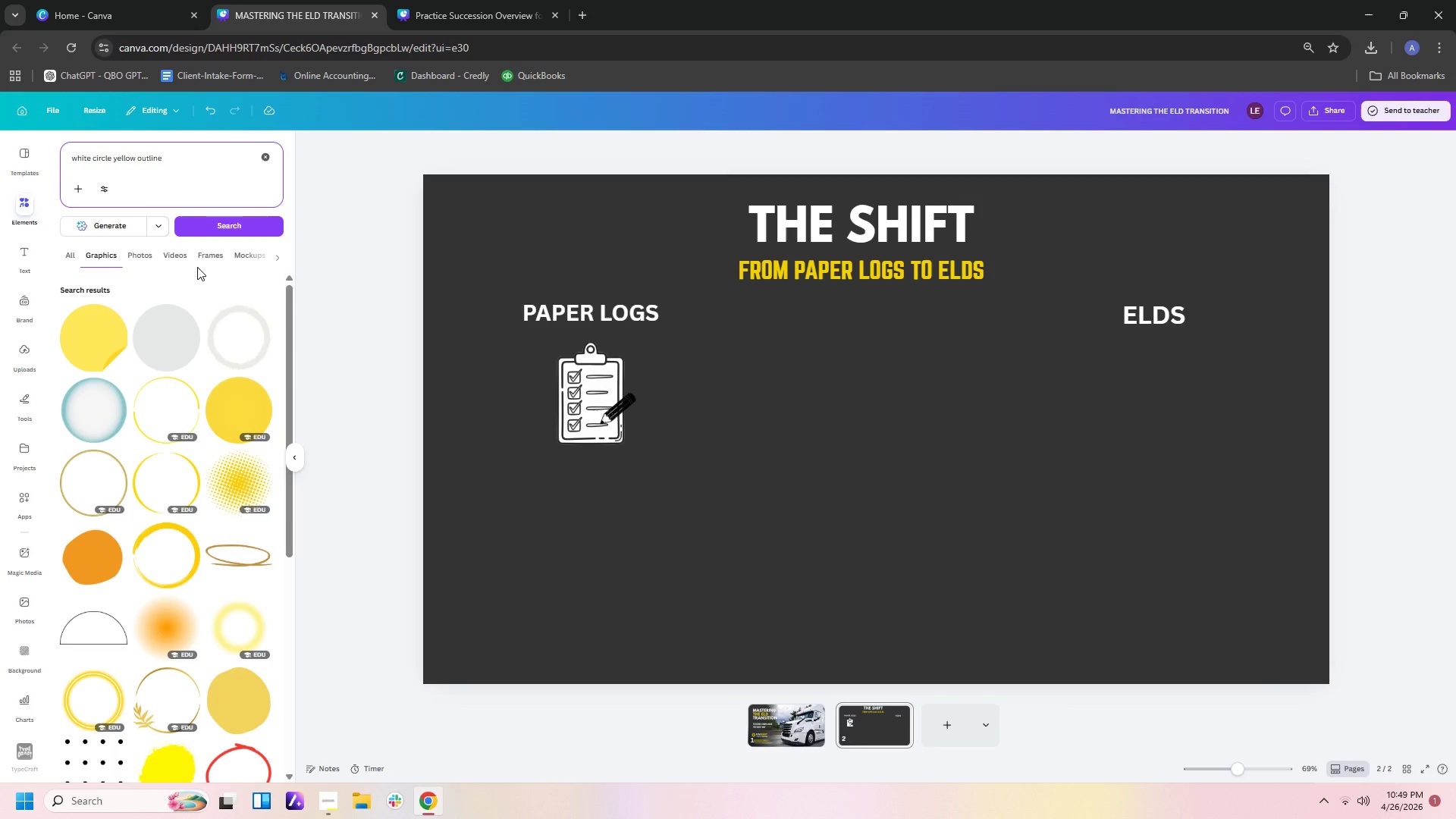 
scroll: coordinate [149, 394], scroll_direction: down, amount: 12.0
 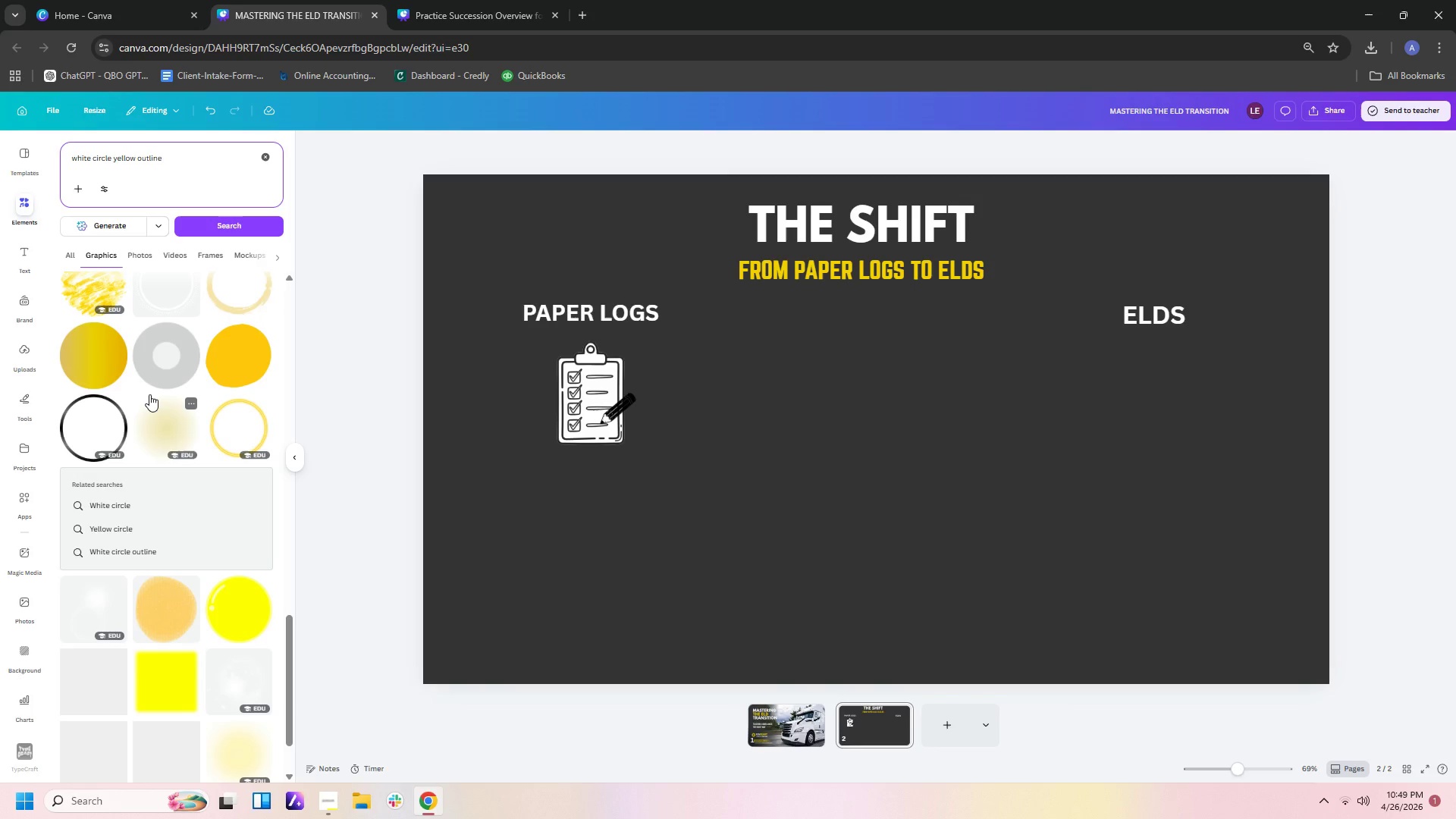 
scroll: coordinate [210, 448], scroll_direction: down, amount: 7.0
 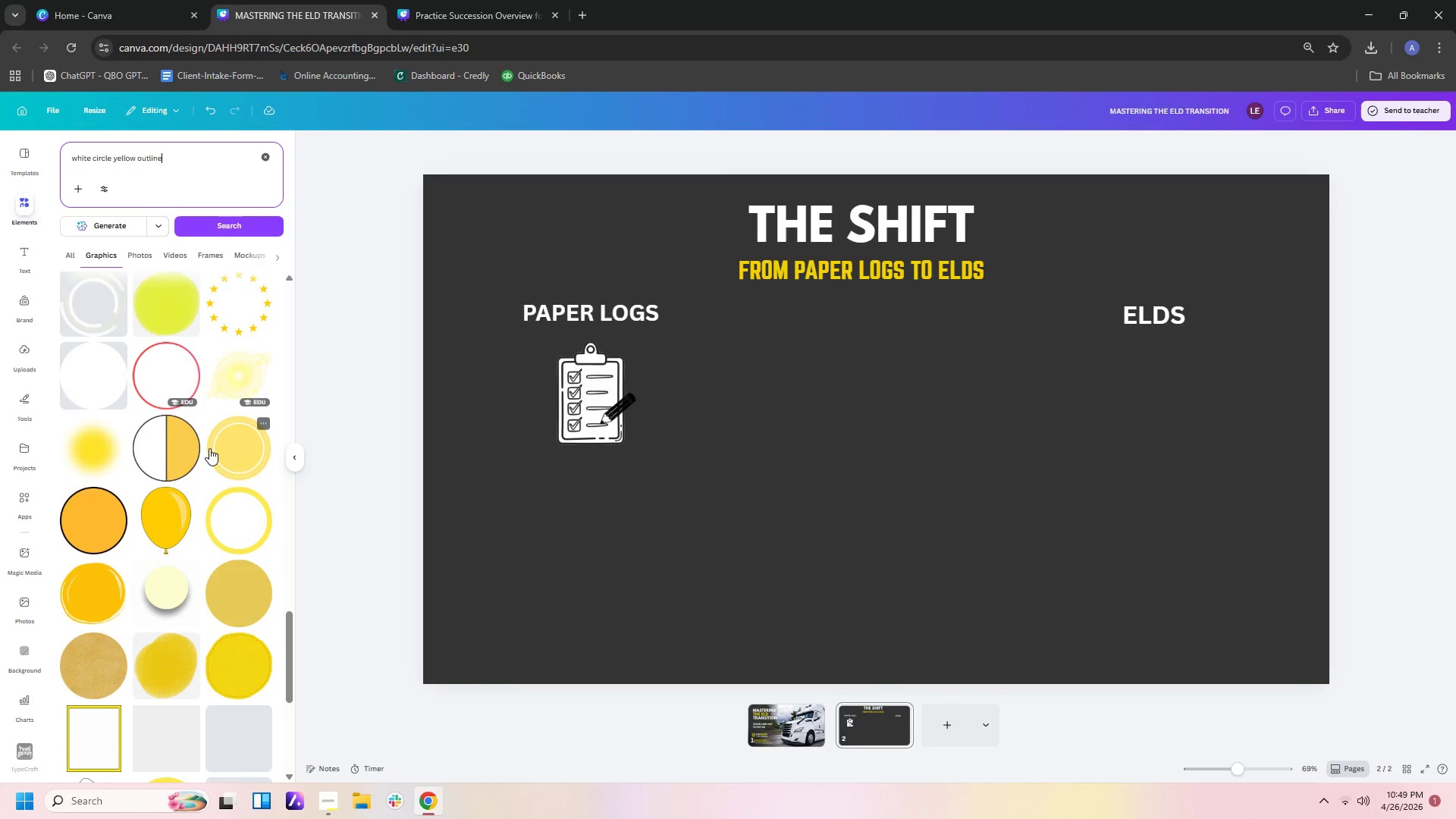 
scroll: coordinate [204, 436], scroll_direction: up, amount: 42.0
 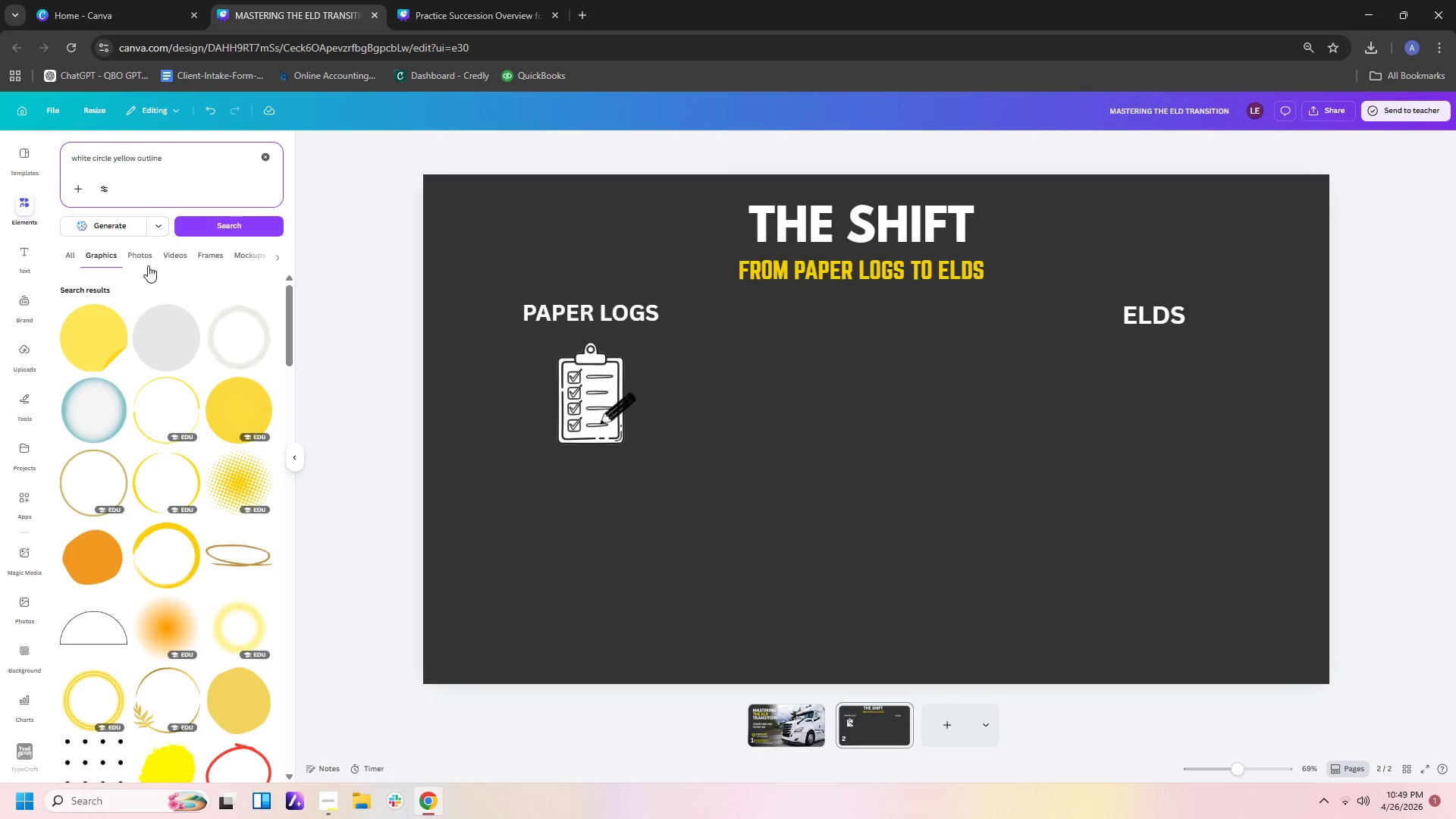 
left_click([148, 265])
 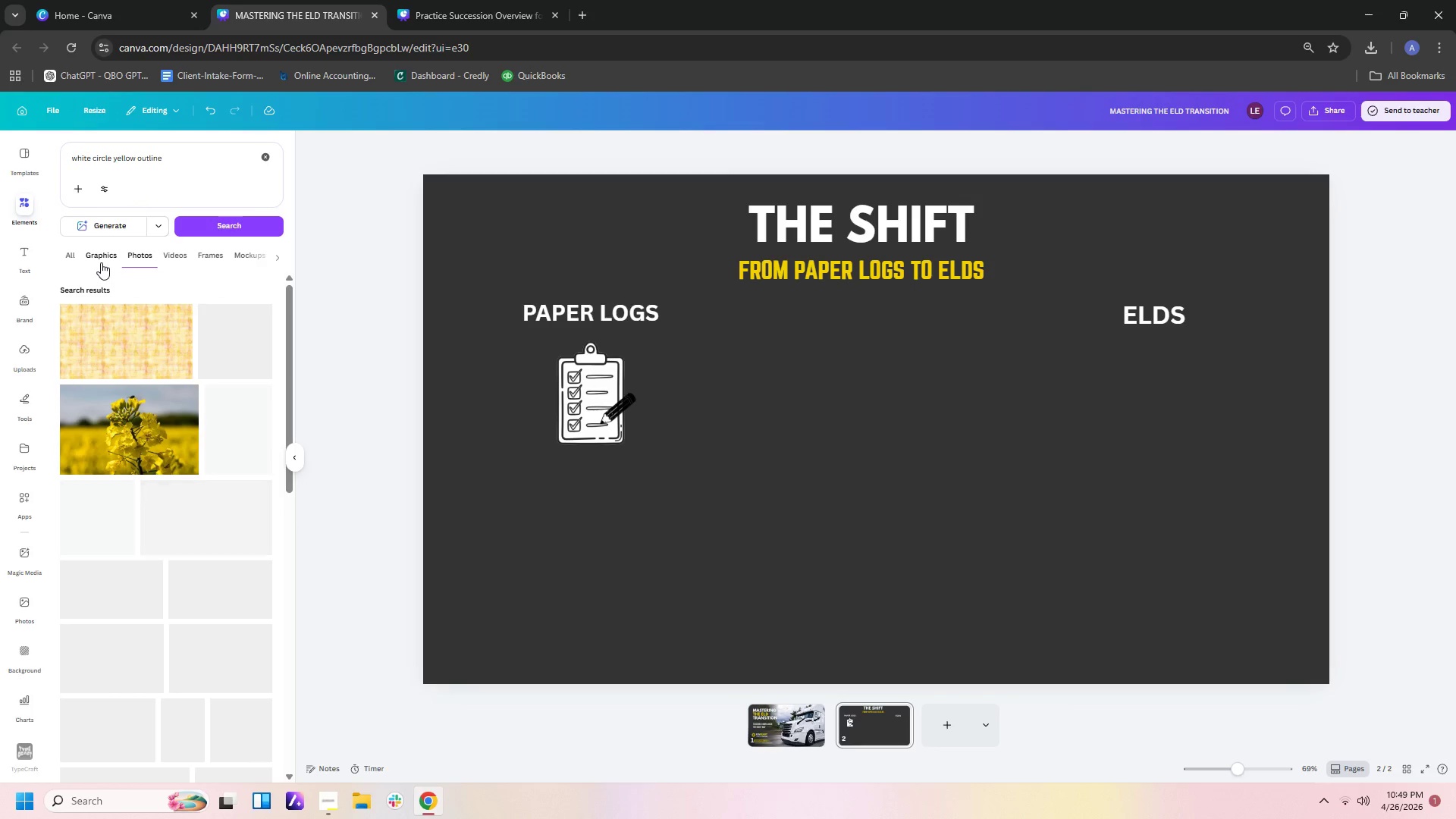 
left_click([101, 262])
 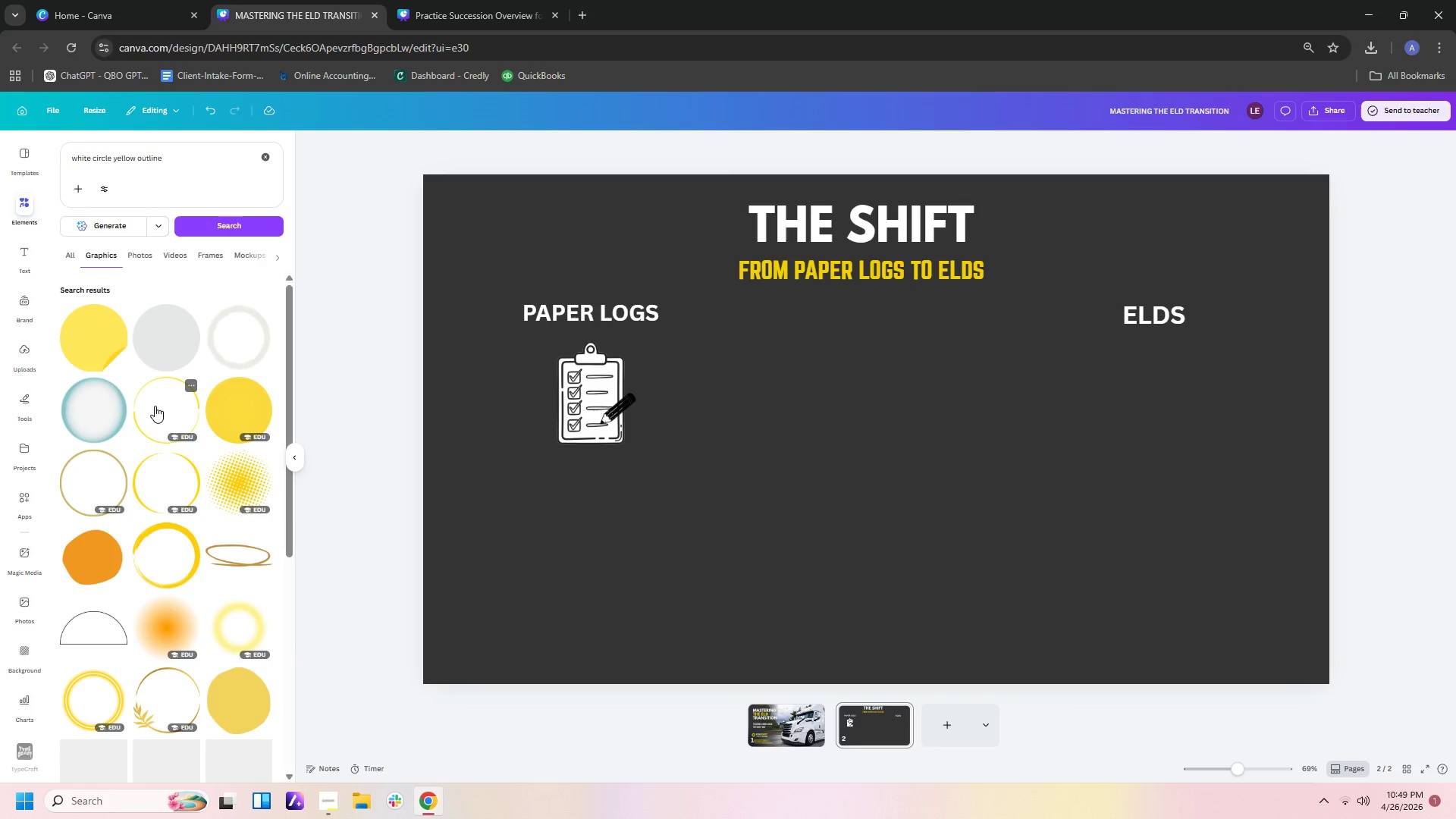 
left_click([155, 406])
 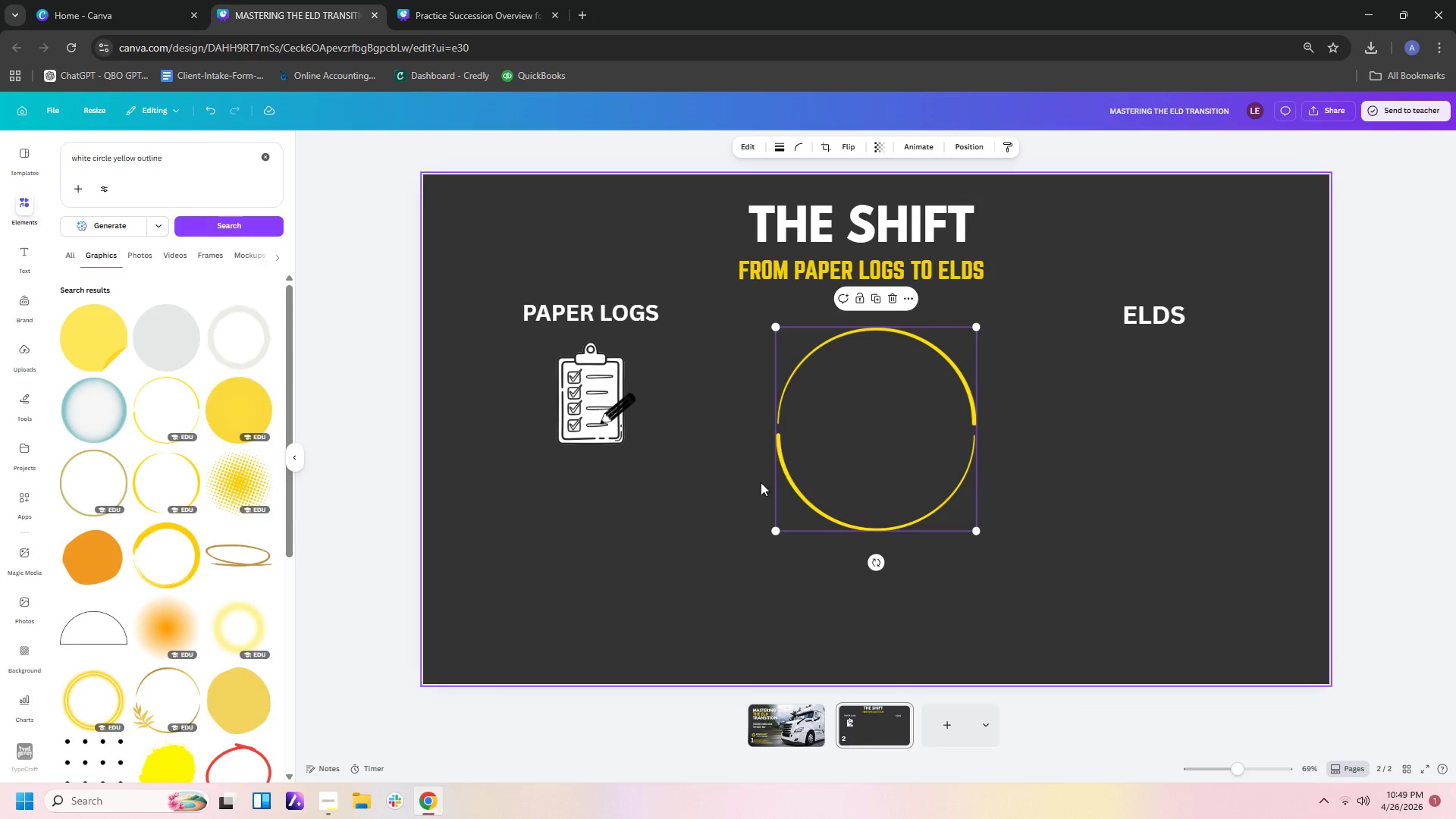 
left_click_drag(start_coordinate=[860, 463], to_coordinate=[582, 435])
 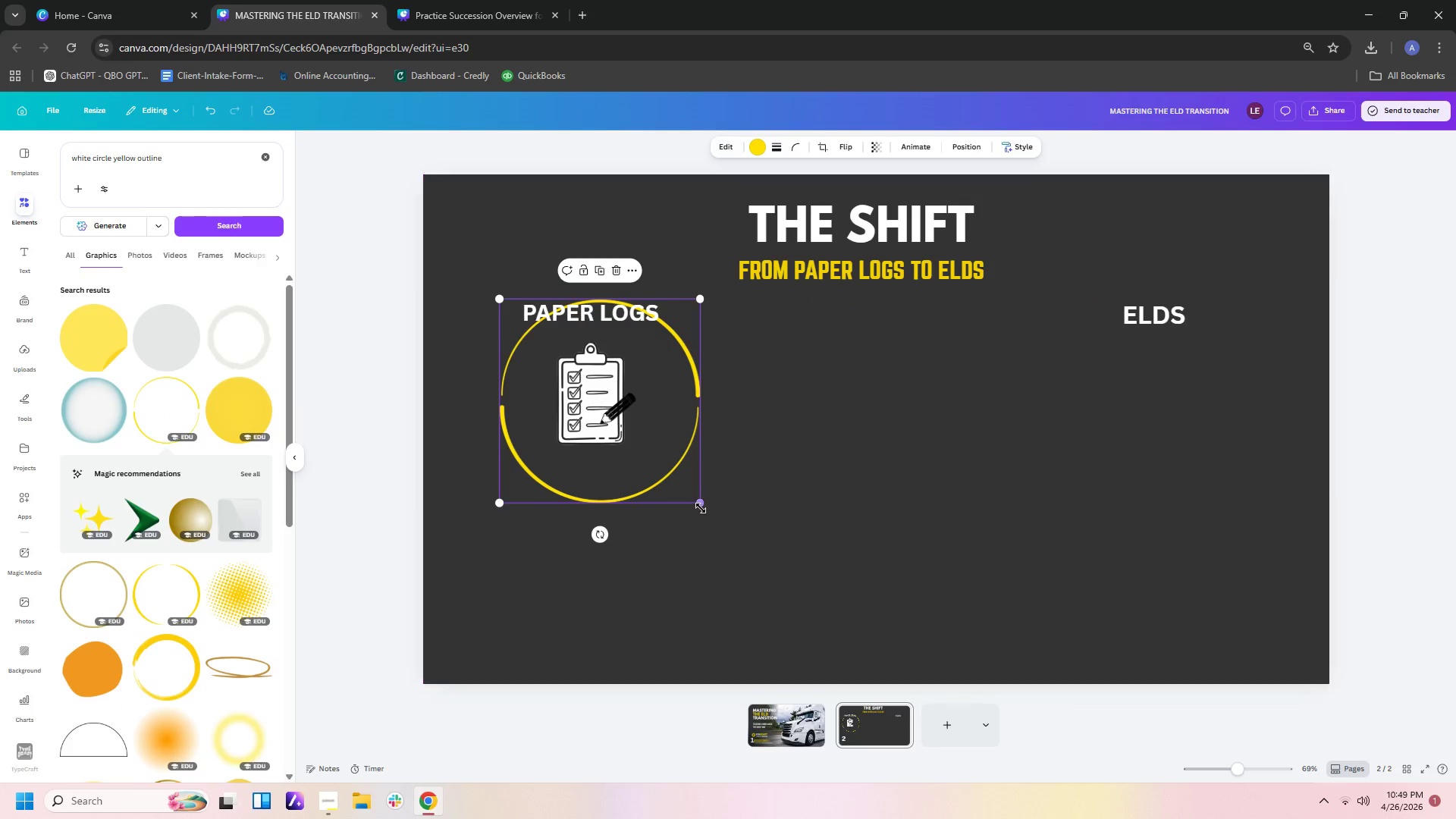 
left_click_drag(start_coordinate=[701, 507], to_coordinate=[617, 458])
 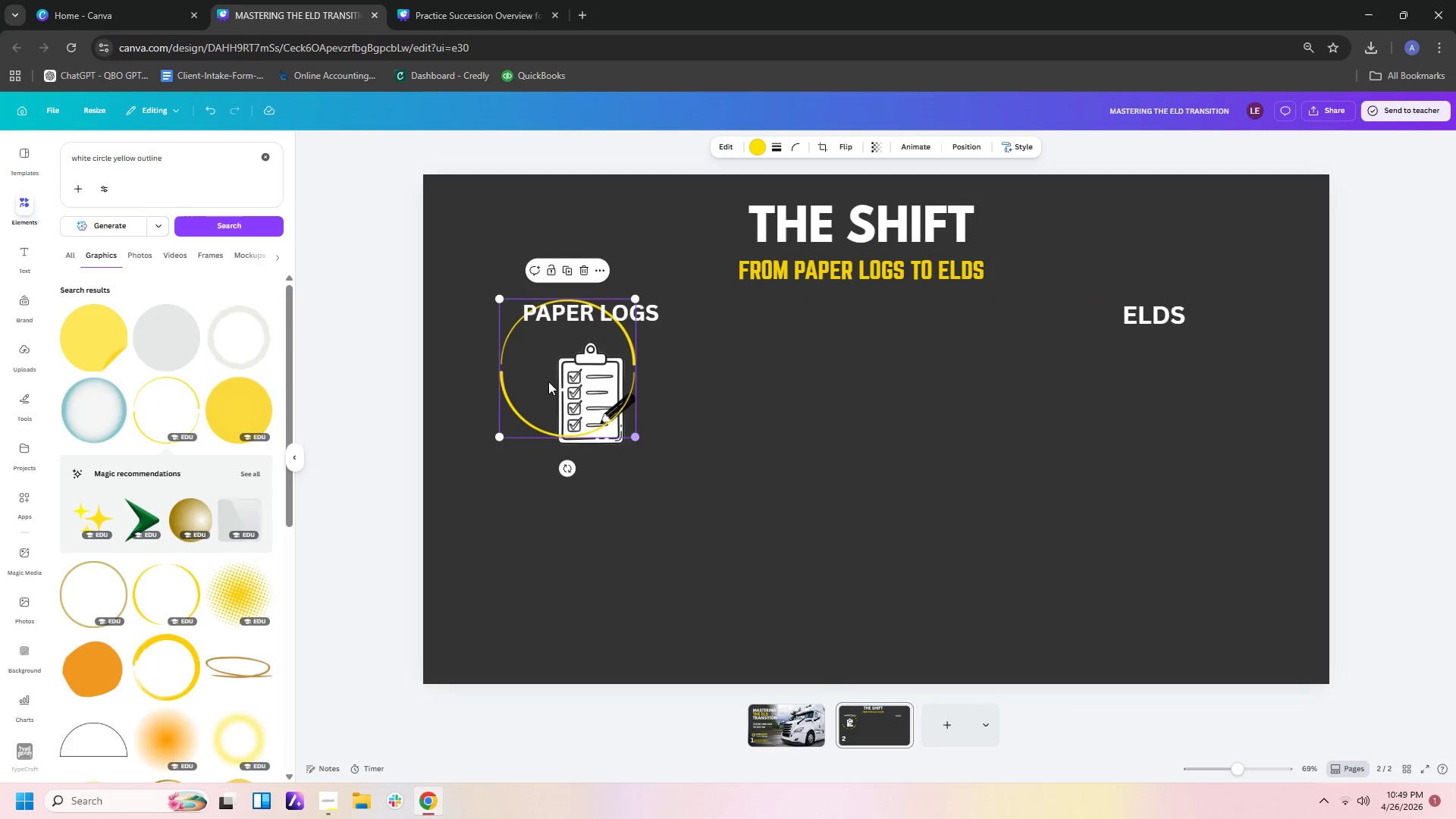 
left_click_drag(start_coordinate=[548, 381], to_coordinate=[575, 410])
 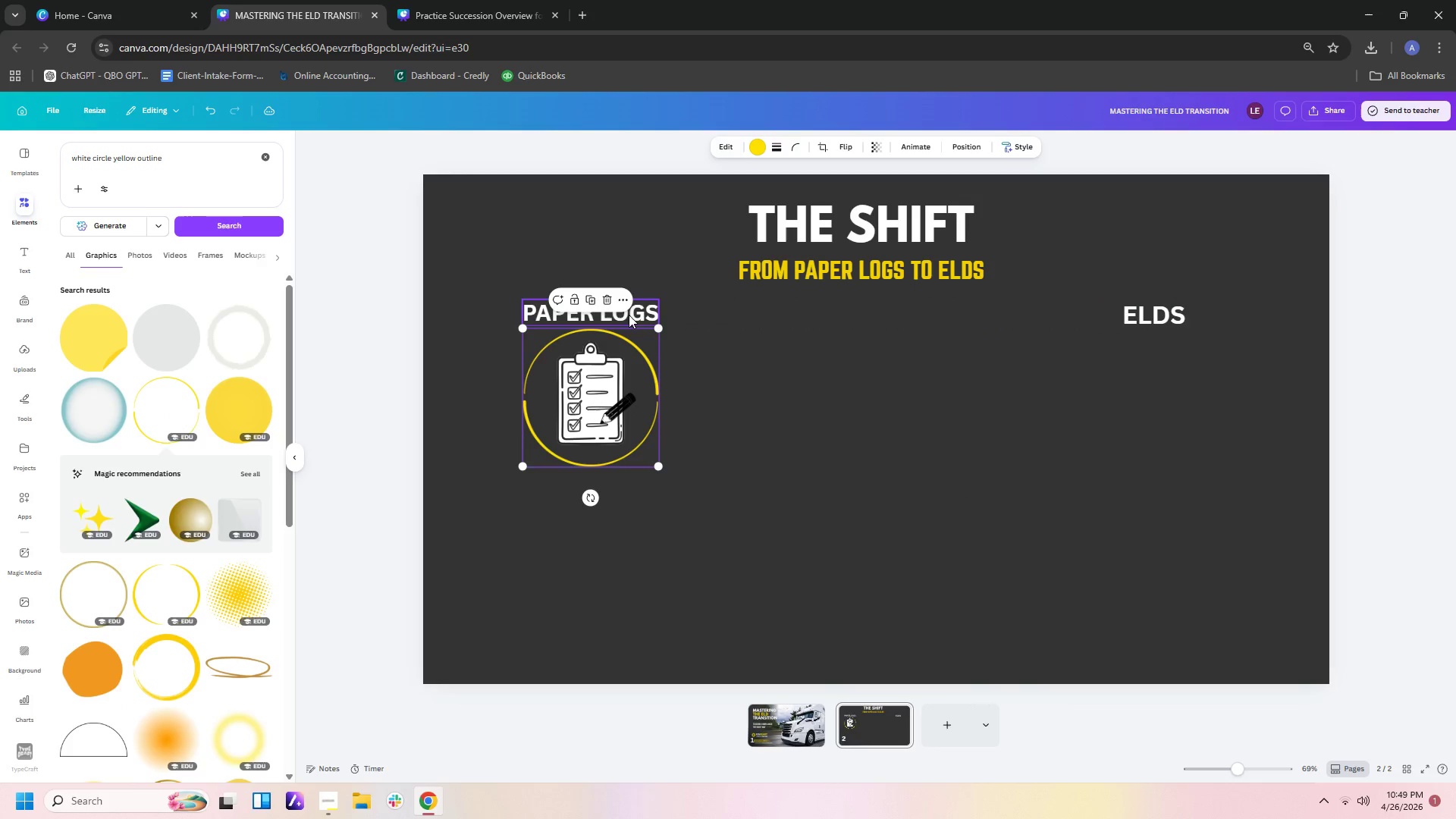 
left_click([620, 293])
 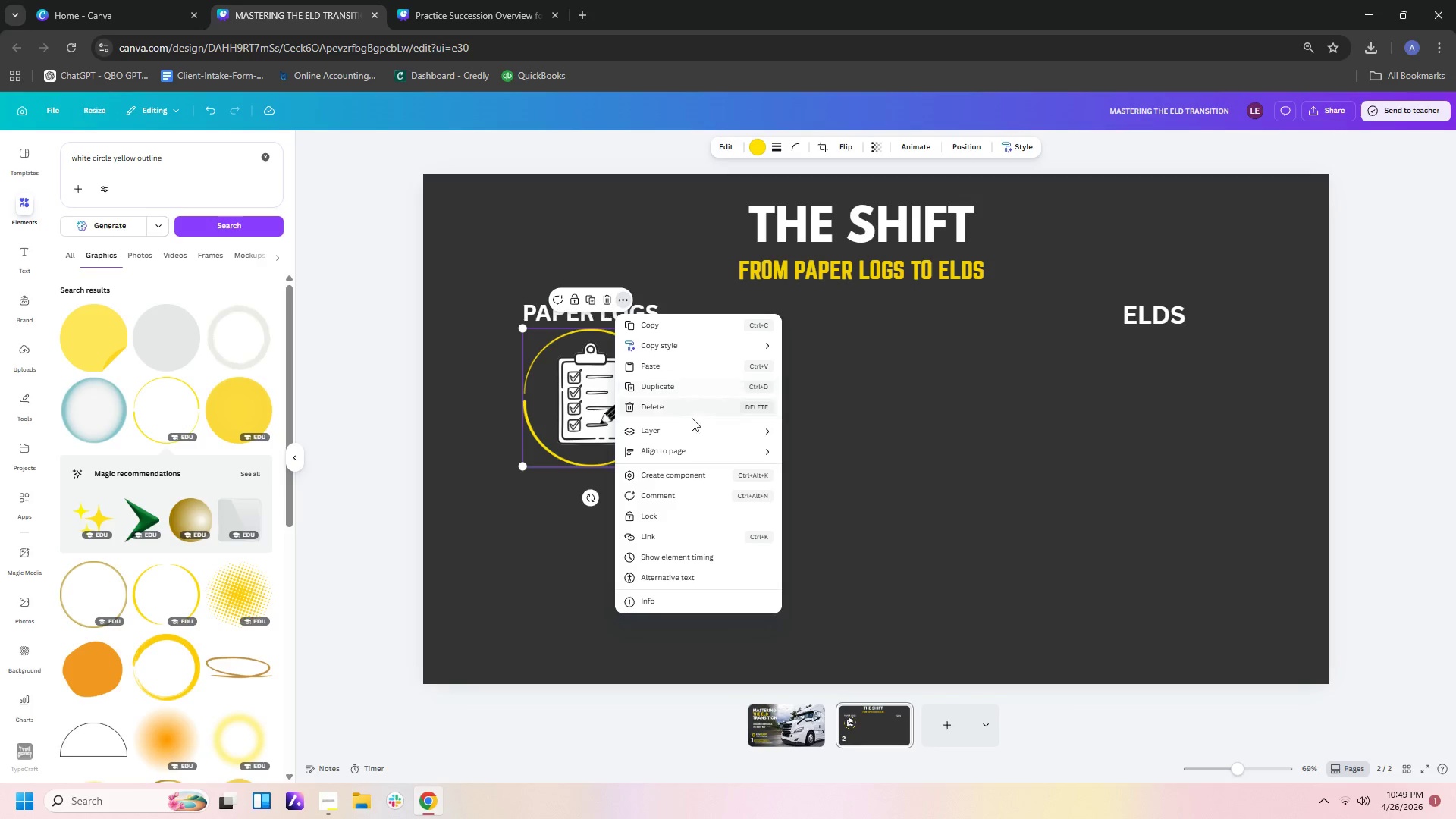 
left_click([679, 427])
 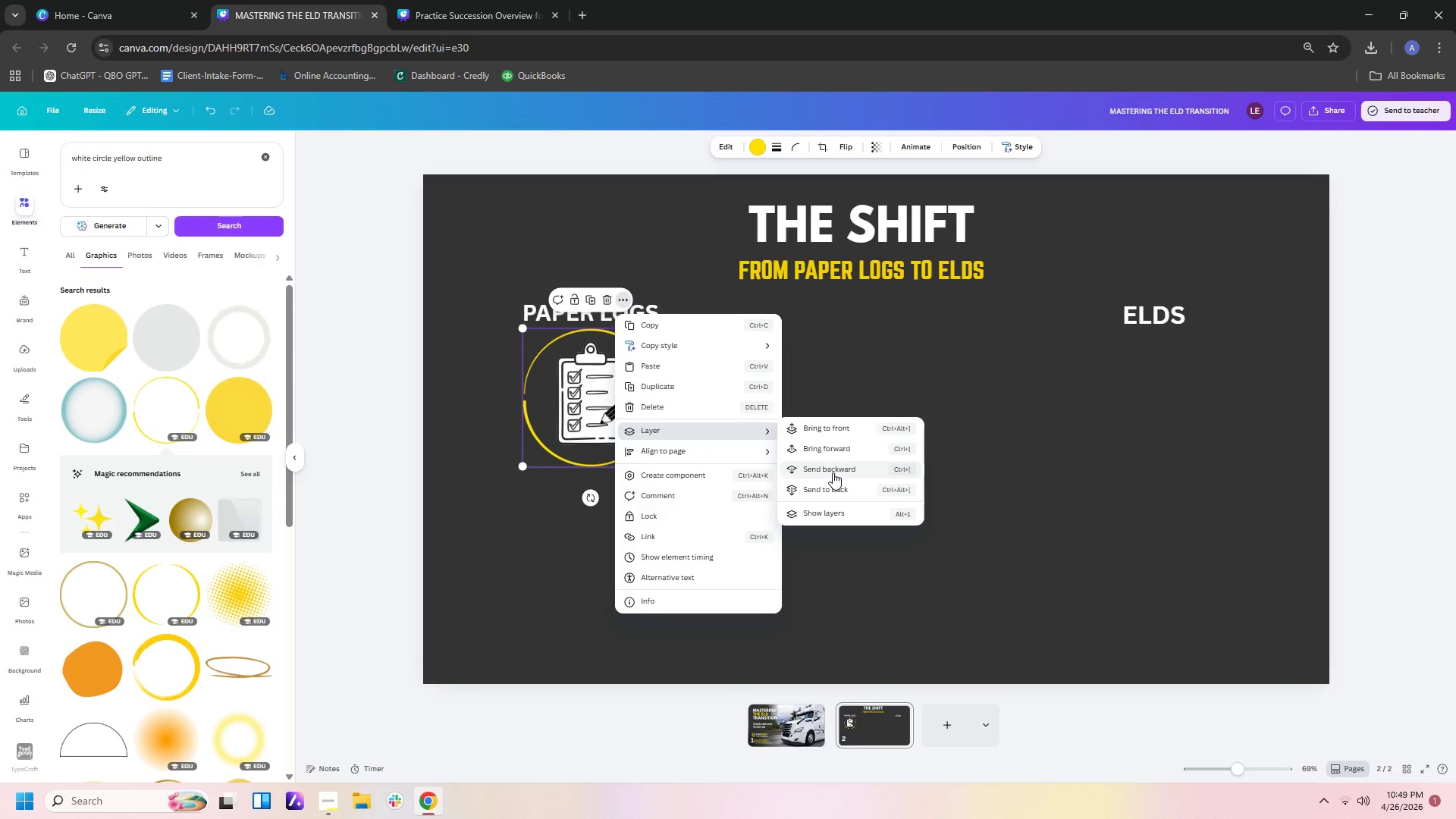 
left_click([839, 451])
 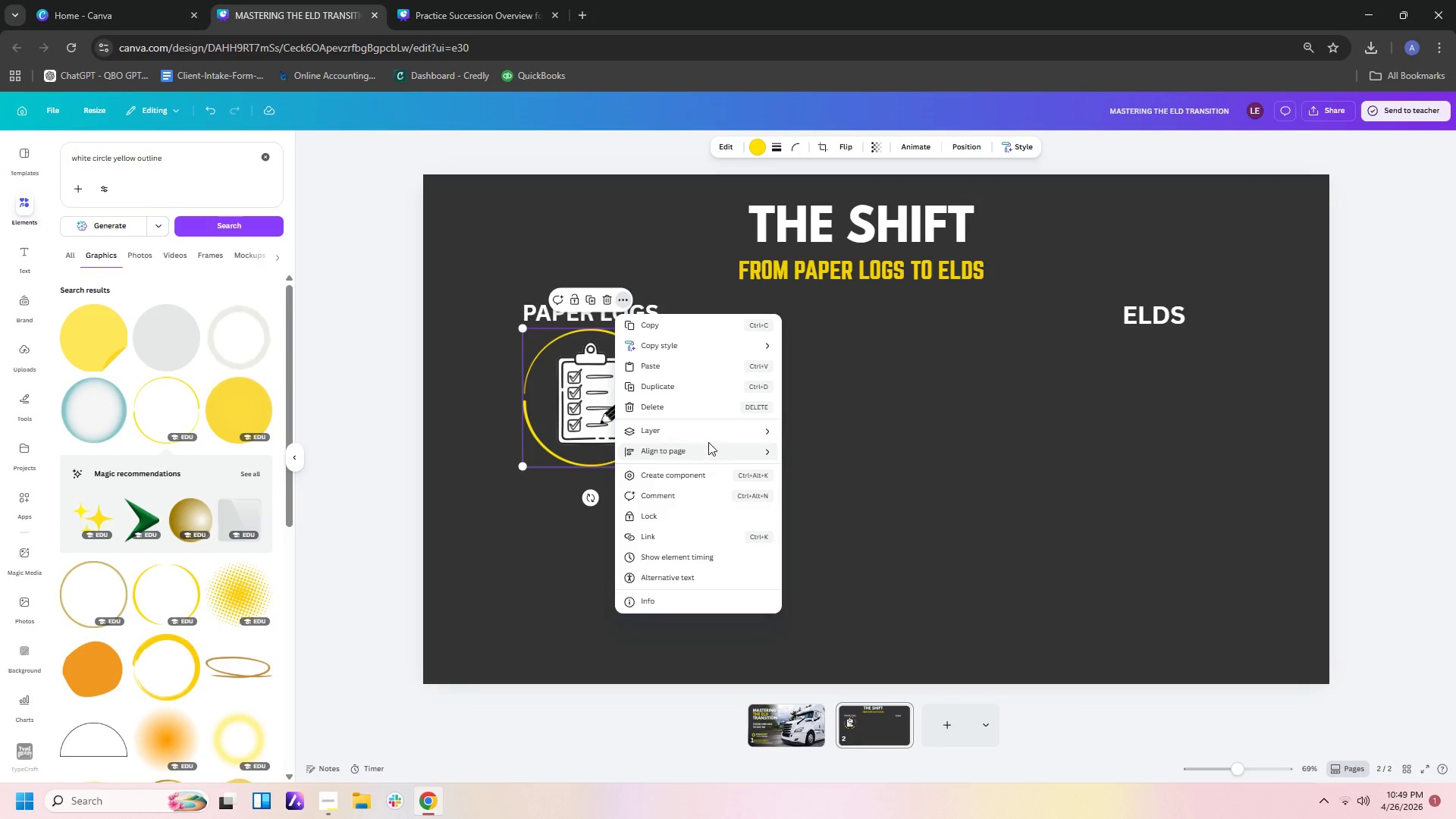 
left_click([706, 430])
 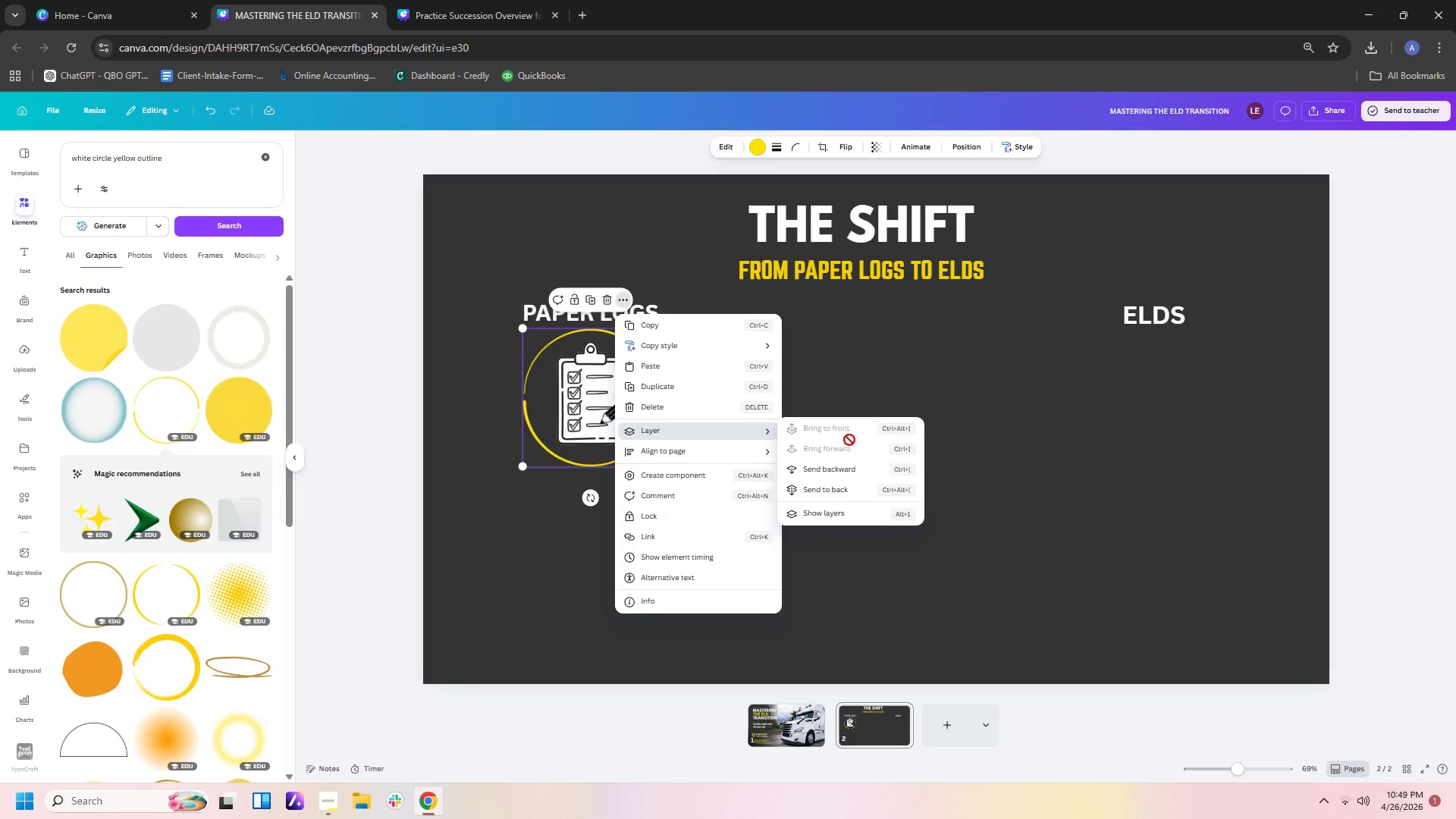 
left_click([849, 431])
 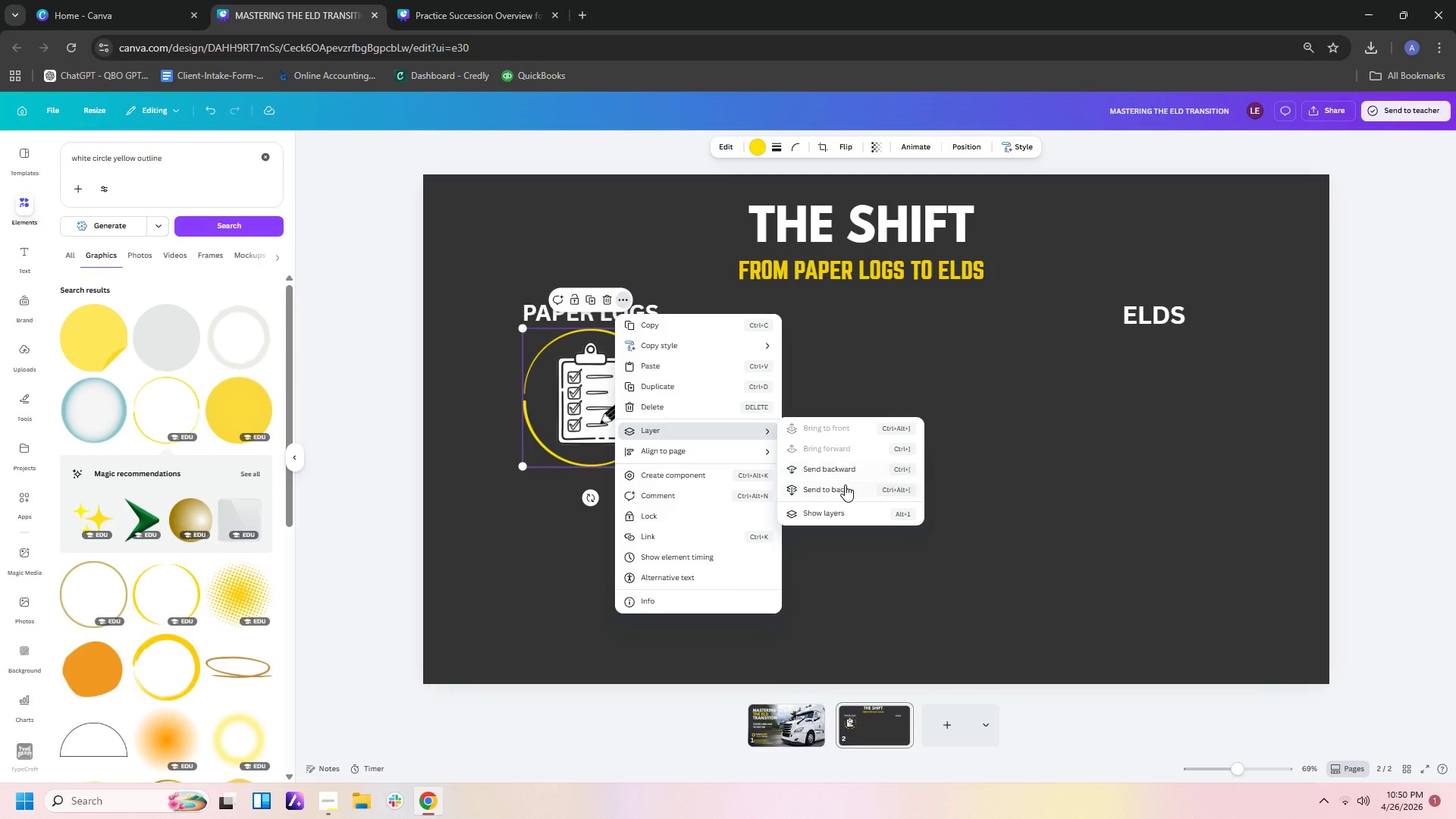 
left_click([845, 485])
 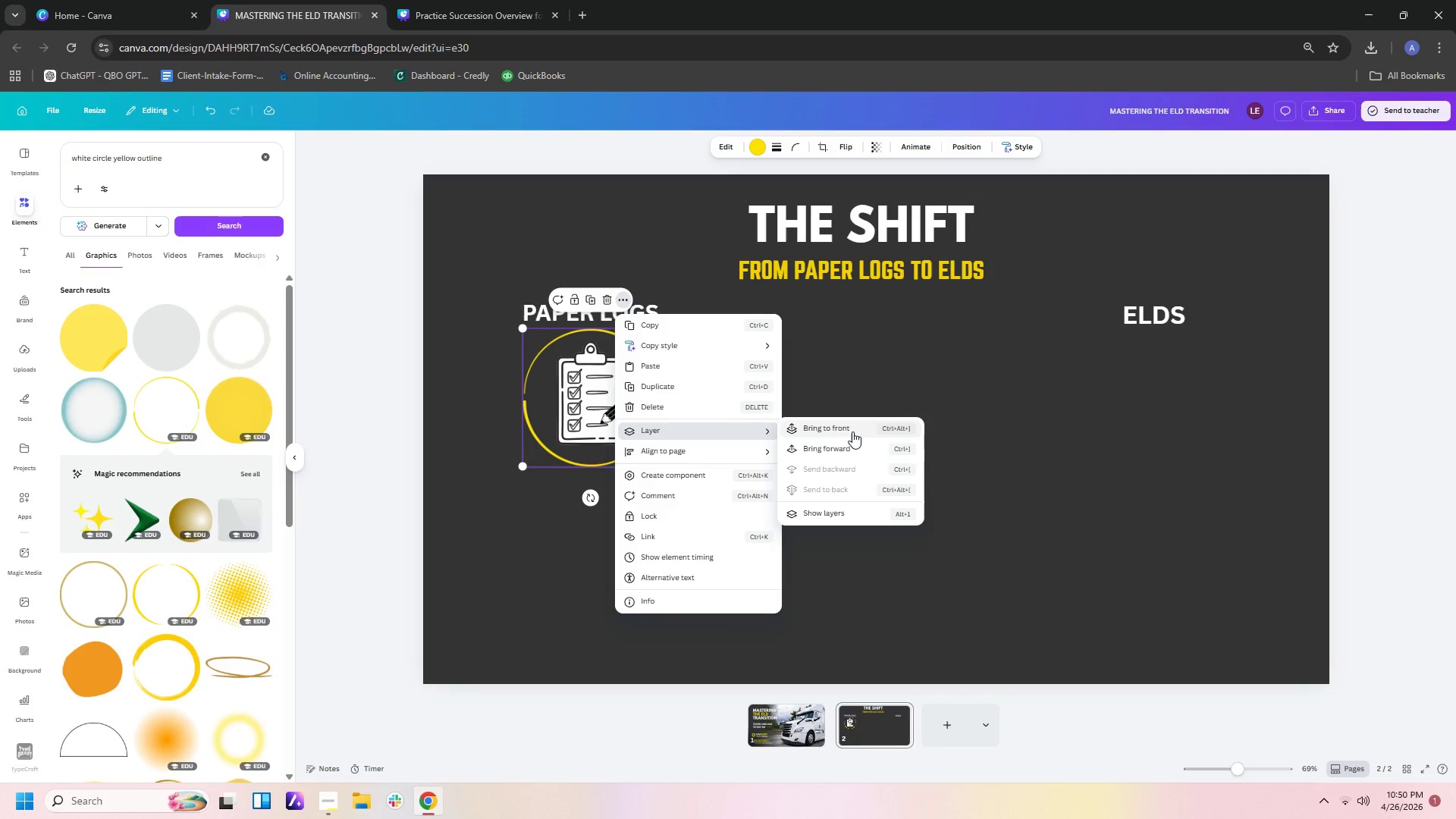 
left_click([852, 429])
 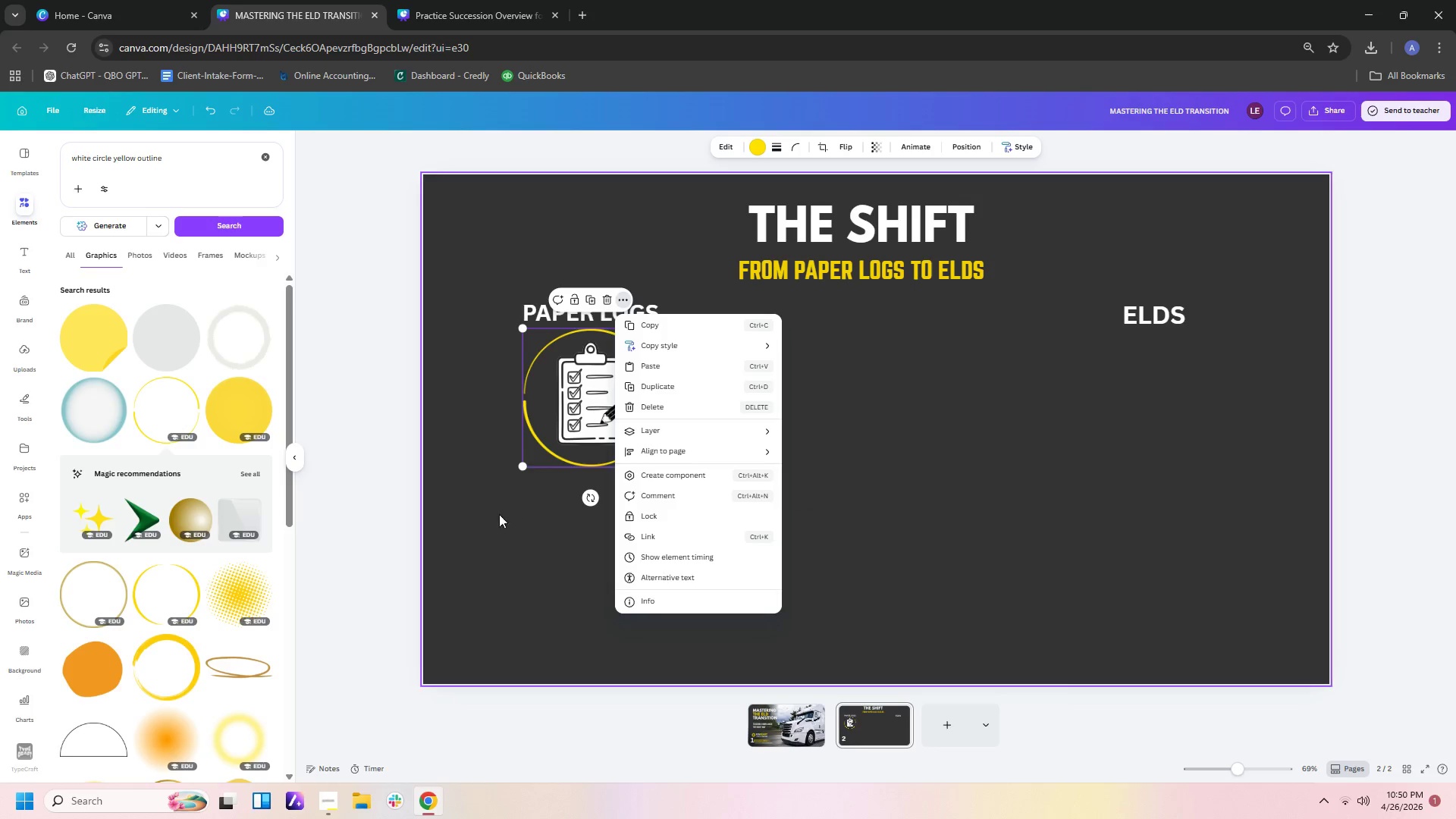 
left_click([337, 519])
 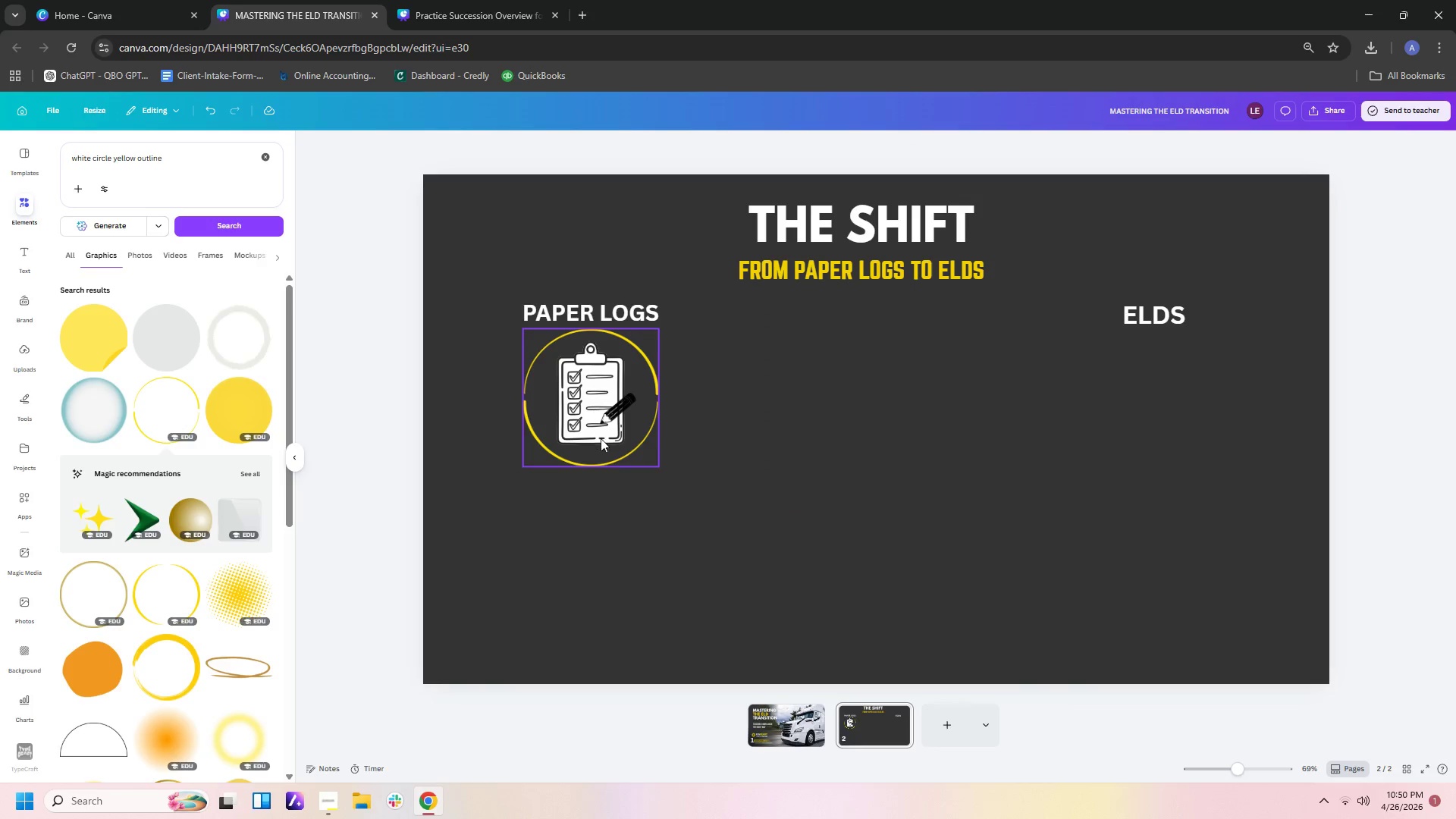 
left_click([703, 483])
 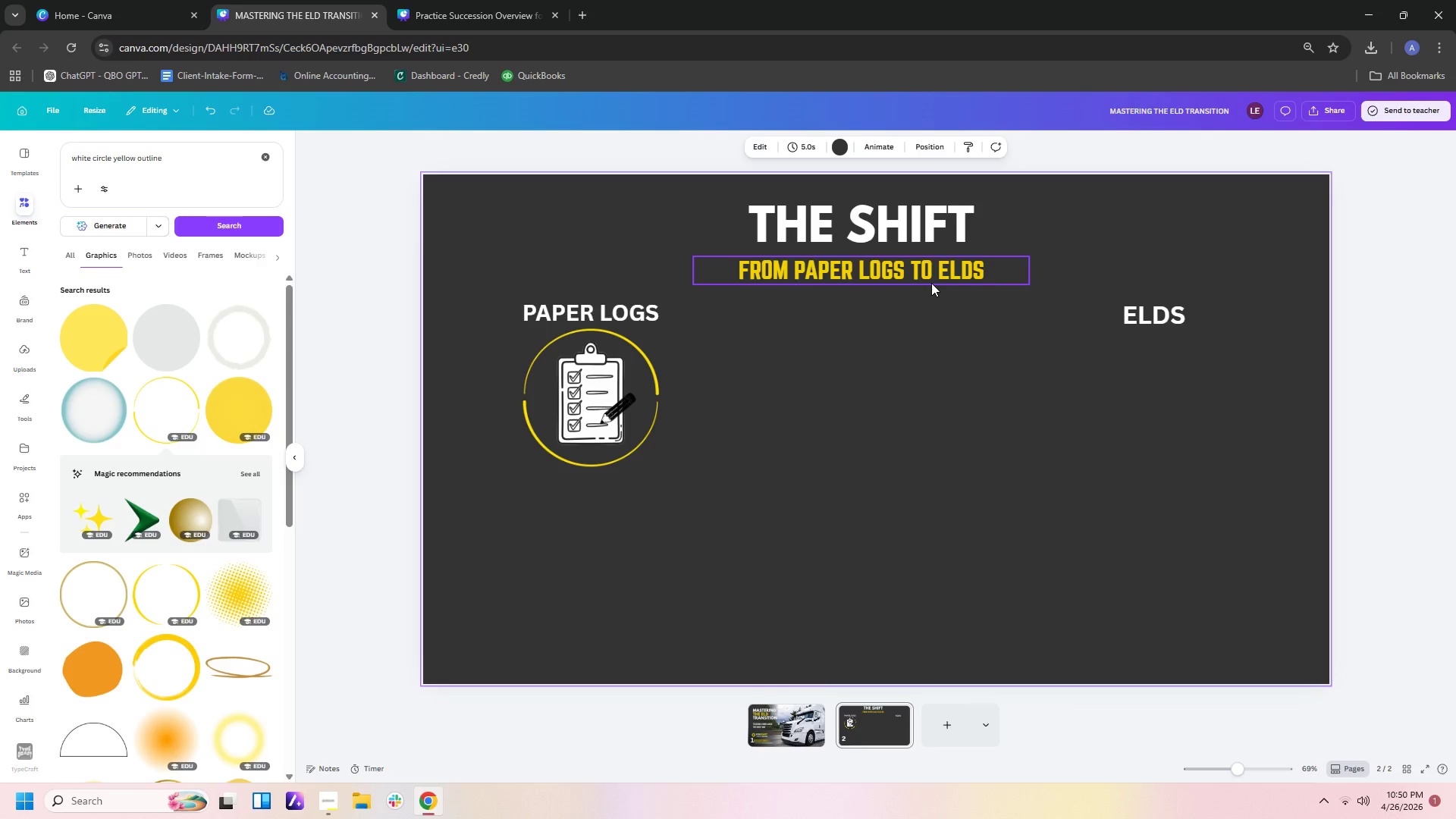 
wait(17.27)
 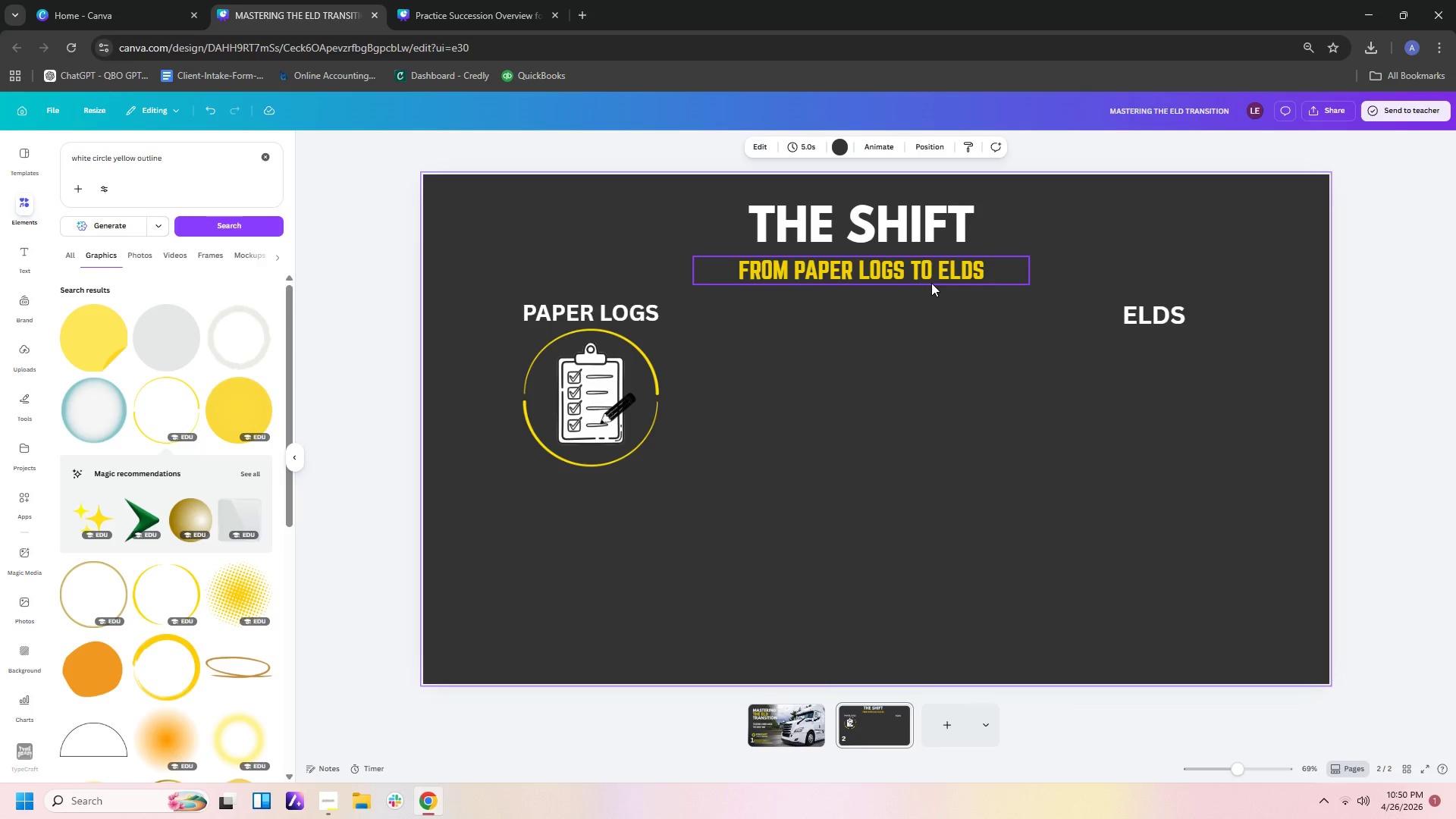 
left_click([196, 169])
 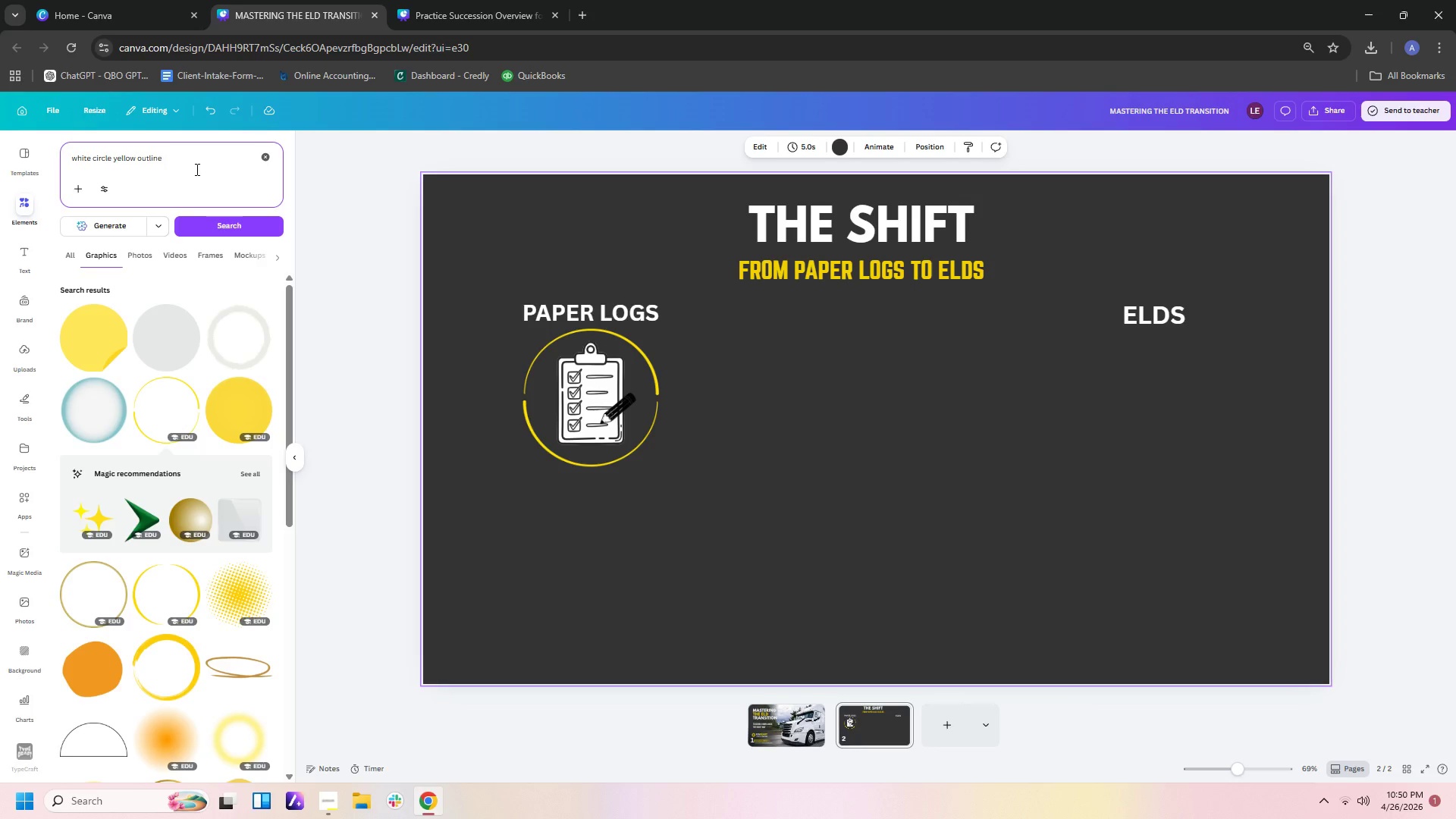 
hold_key(key=Backspace, duration=1.28)
 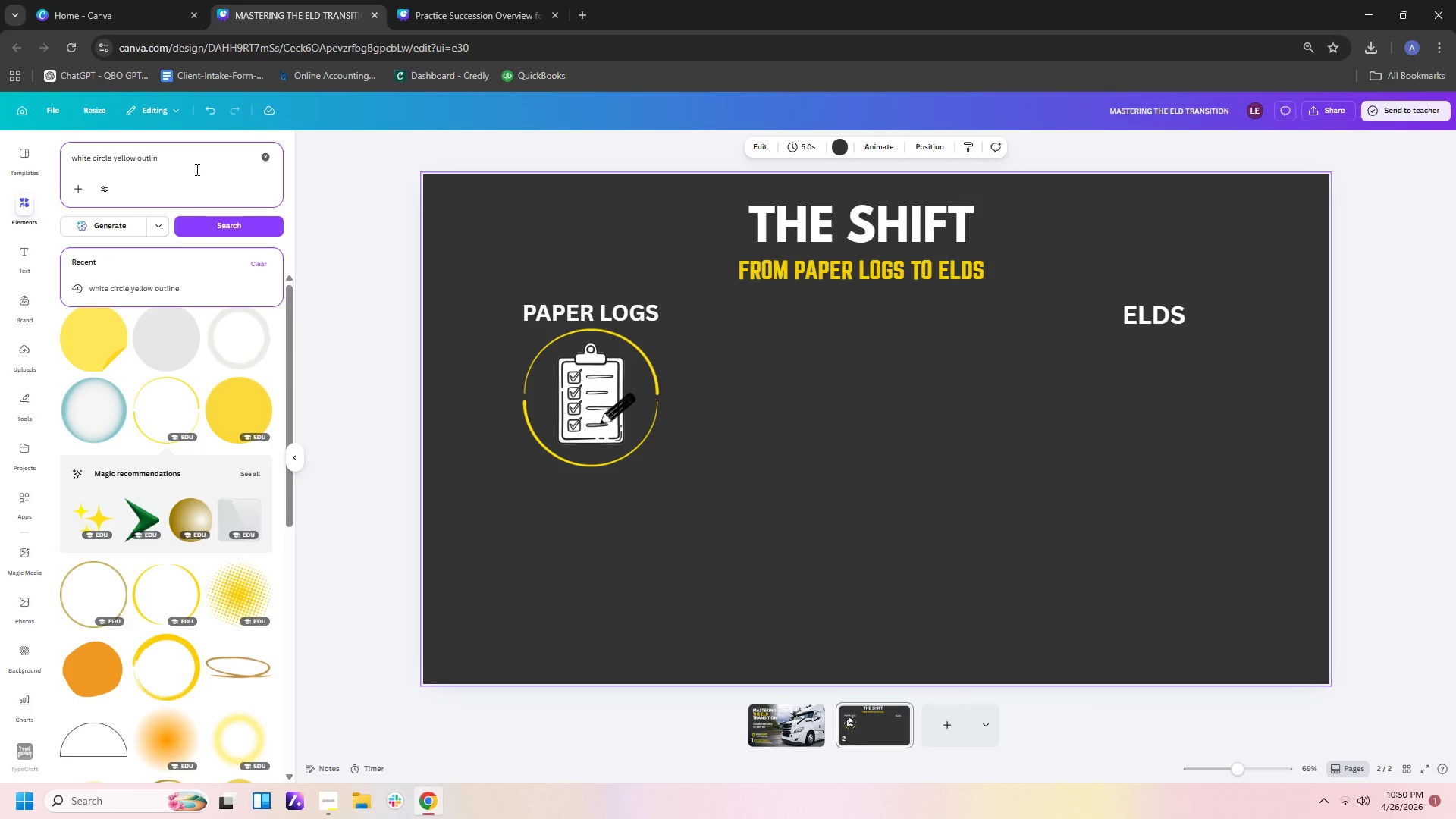 
key(Backspace)
 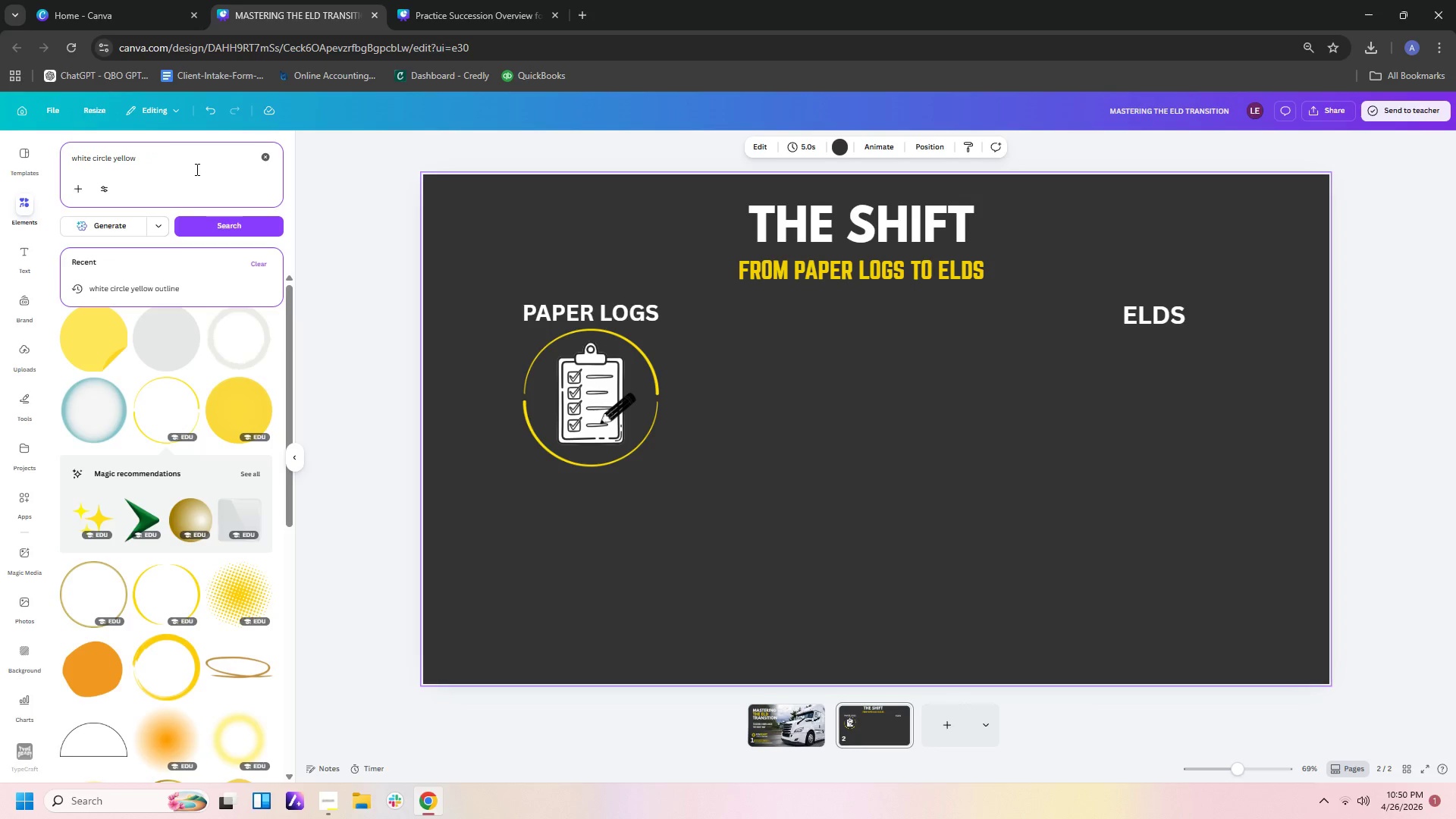 
key(Backspace)
 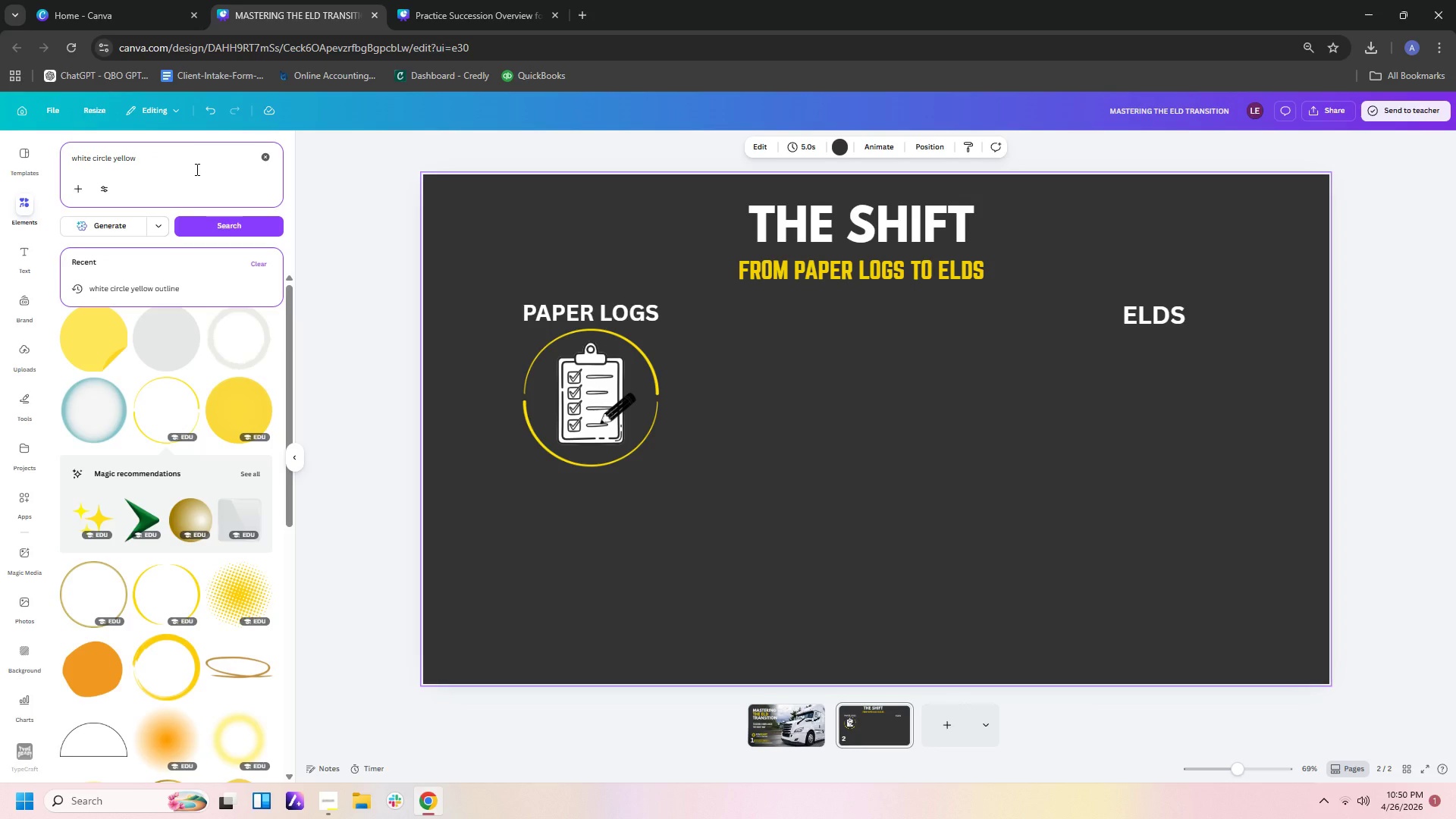 
key(Backspace)
 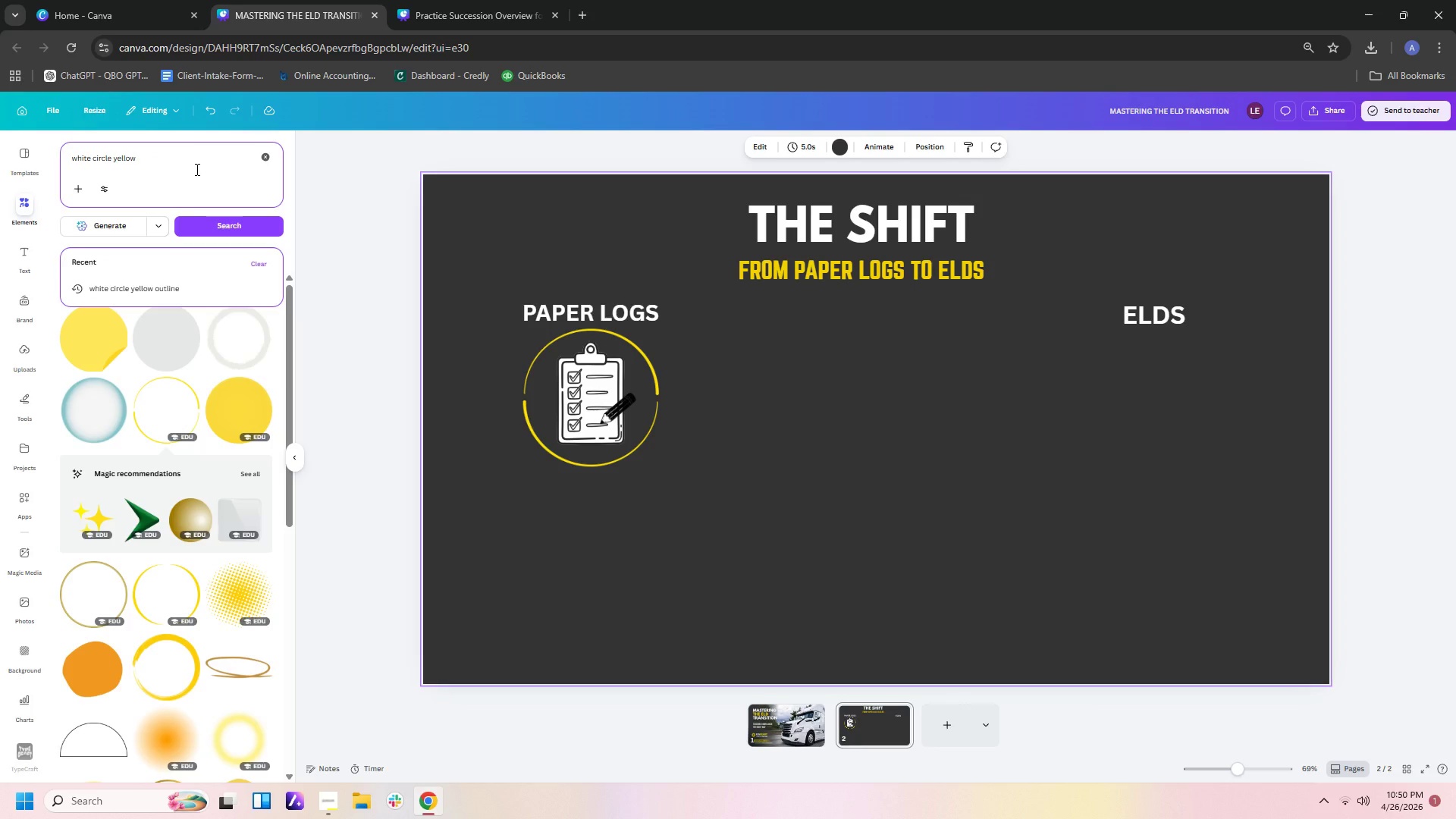 
key(Backspace)
 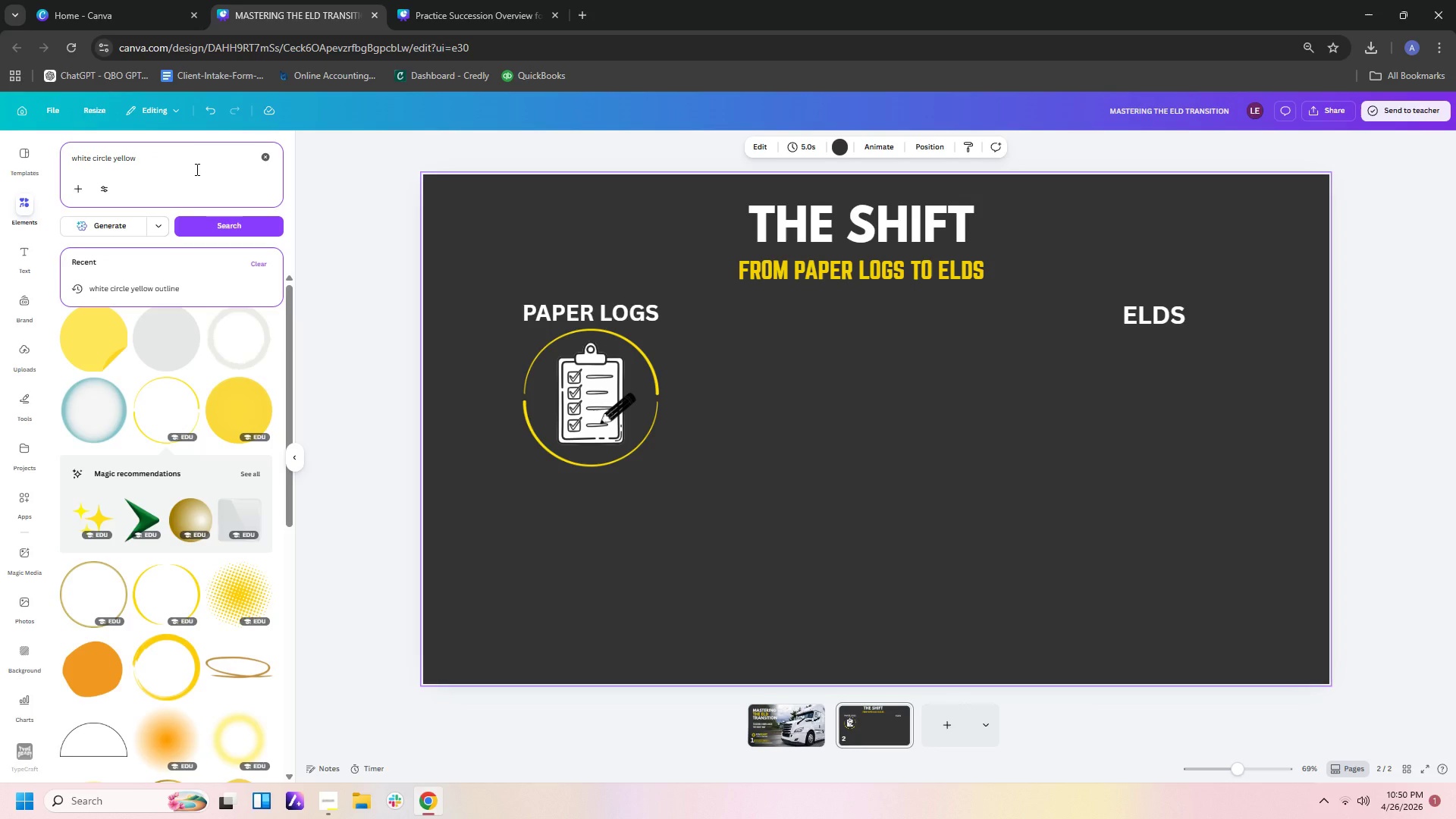 
key(Backspace)
 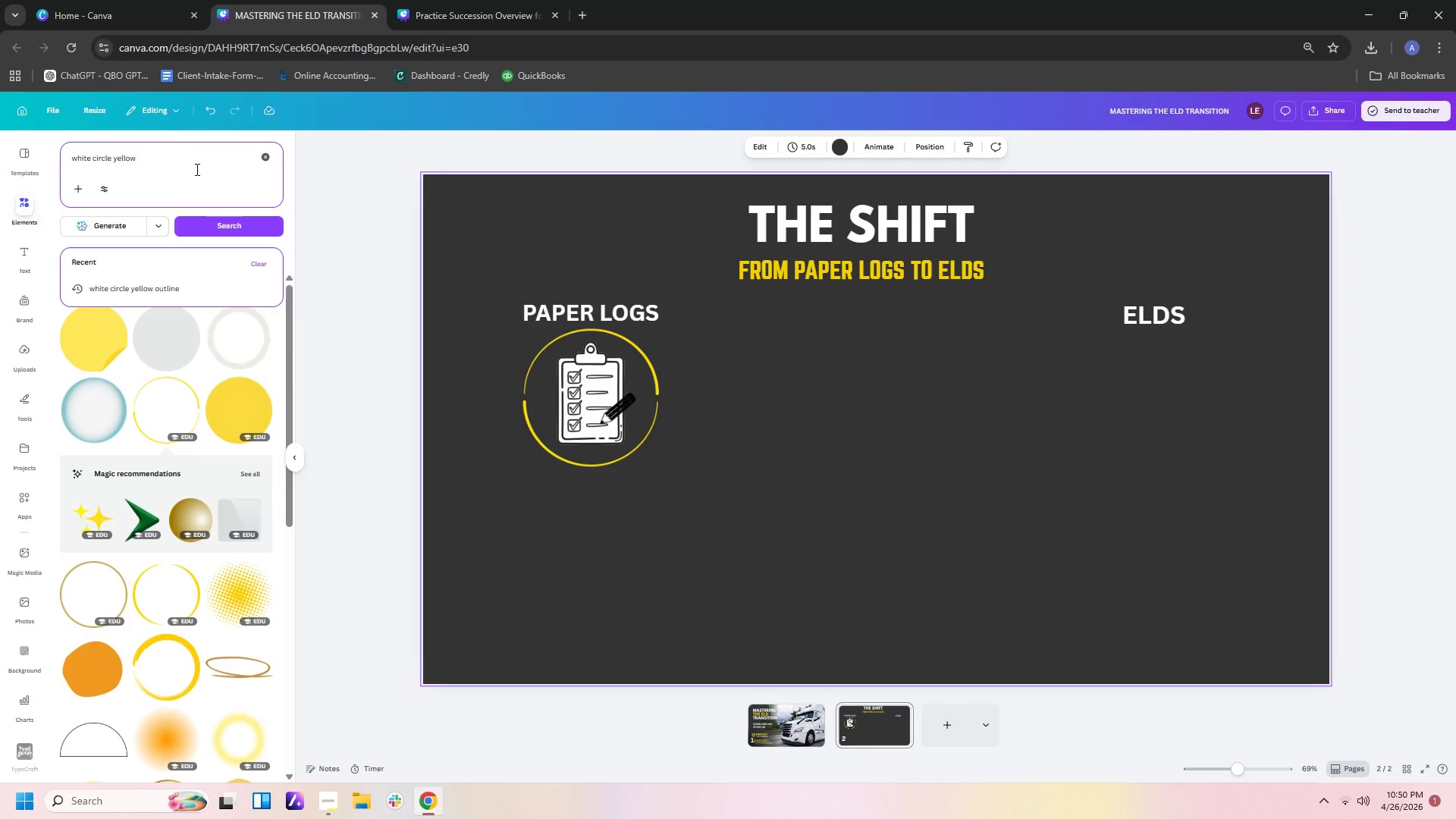 
key(Backspace)
 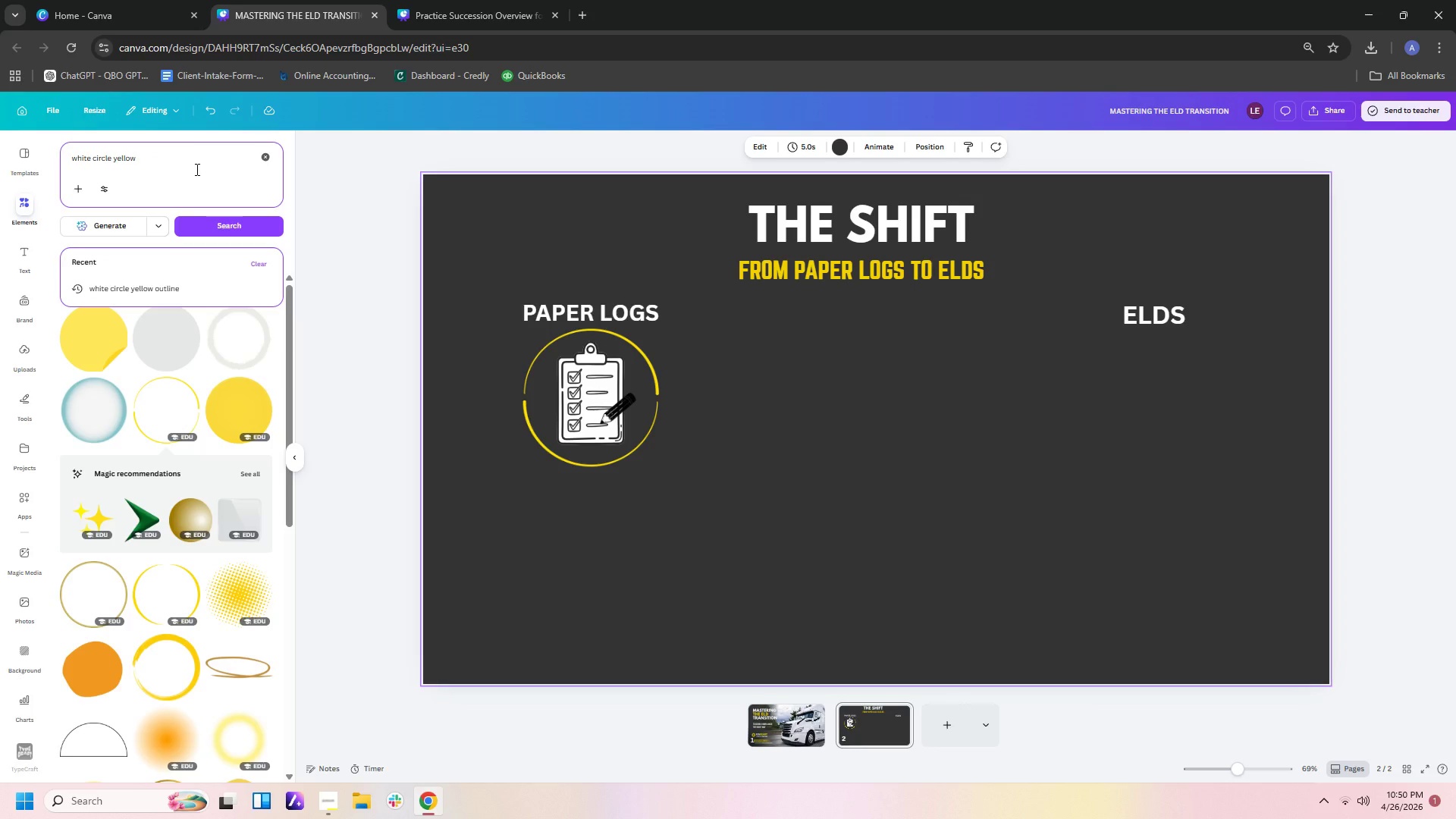 
hold_key(key=Backspace, duration=0.52)
 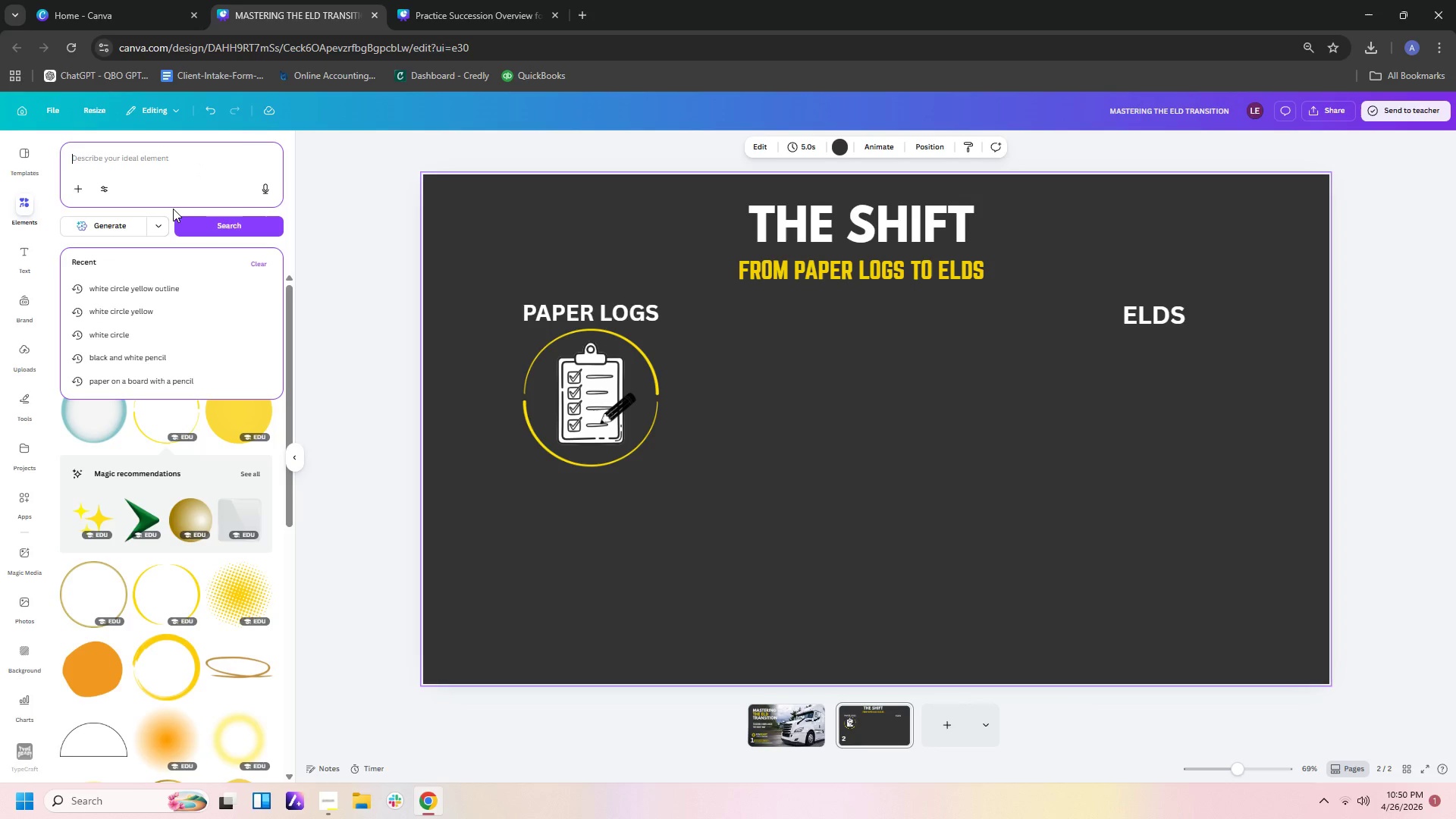 
left_click([124, 337])
 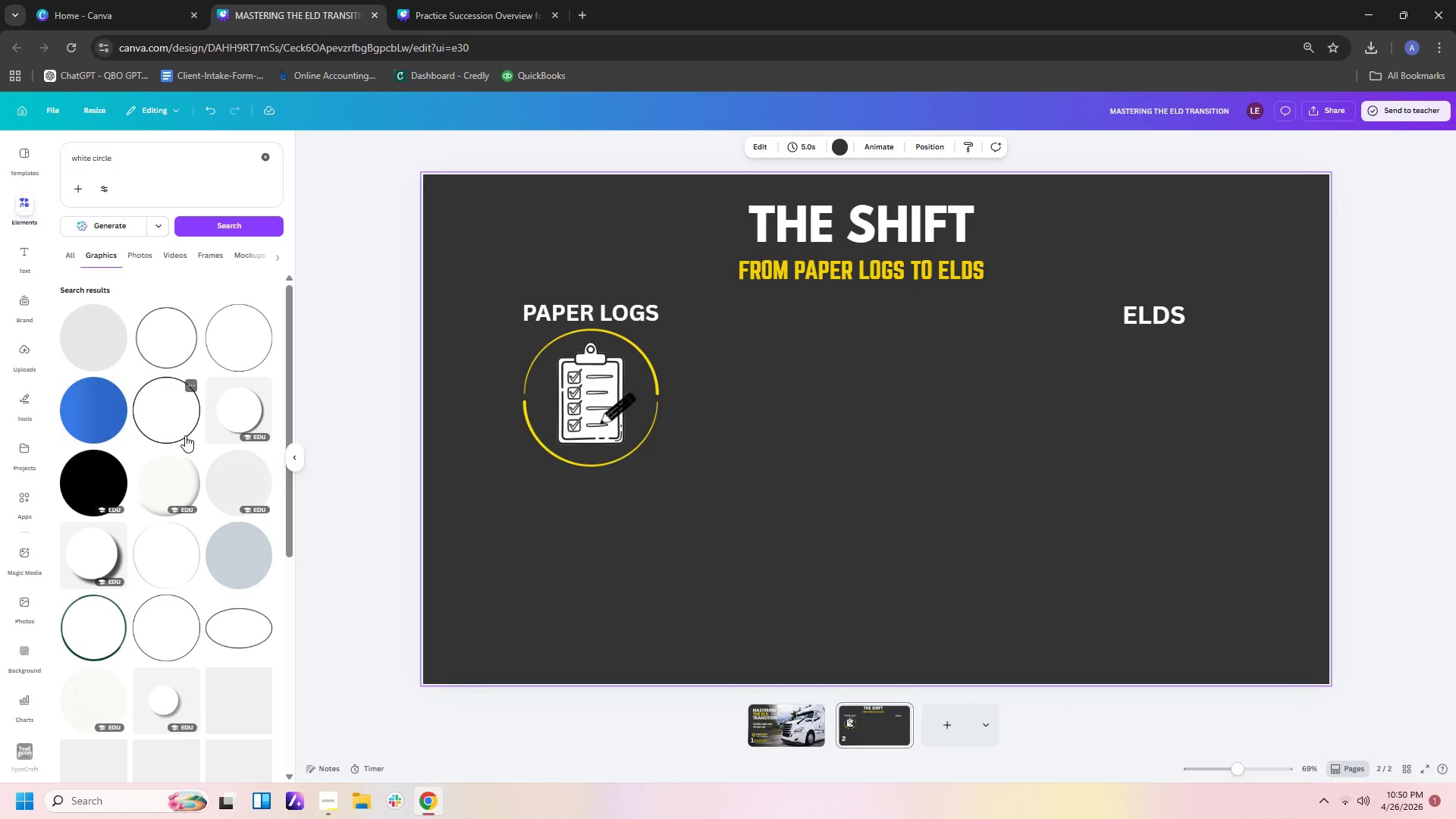 
scroll: coordinate [193, 481], scroll_direction: down, amount: 5.0
 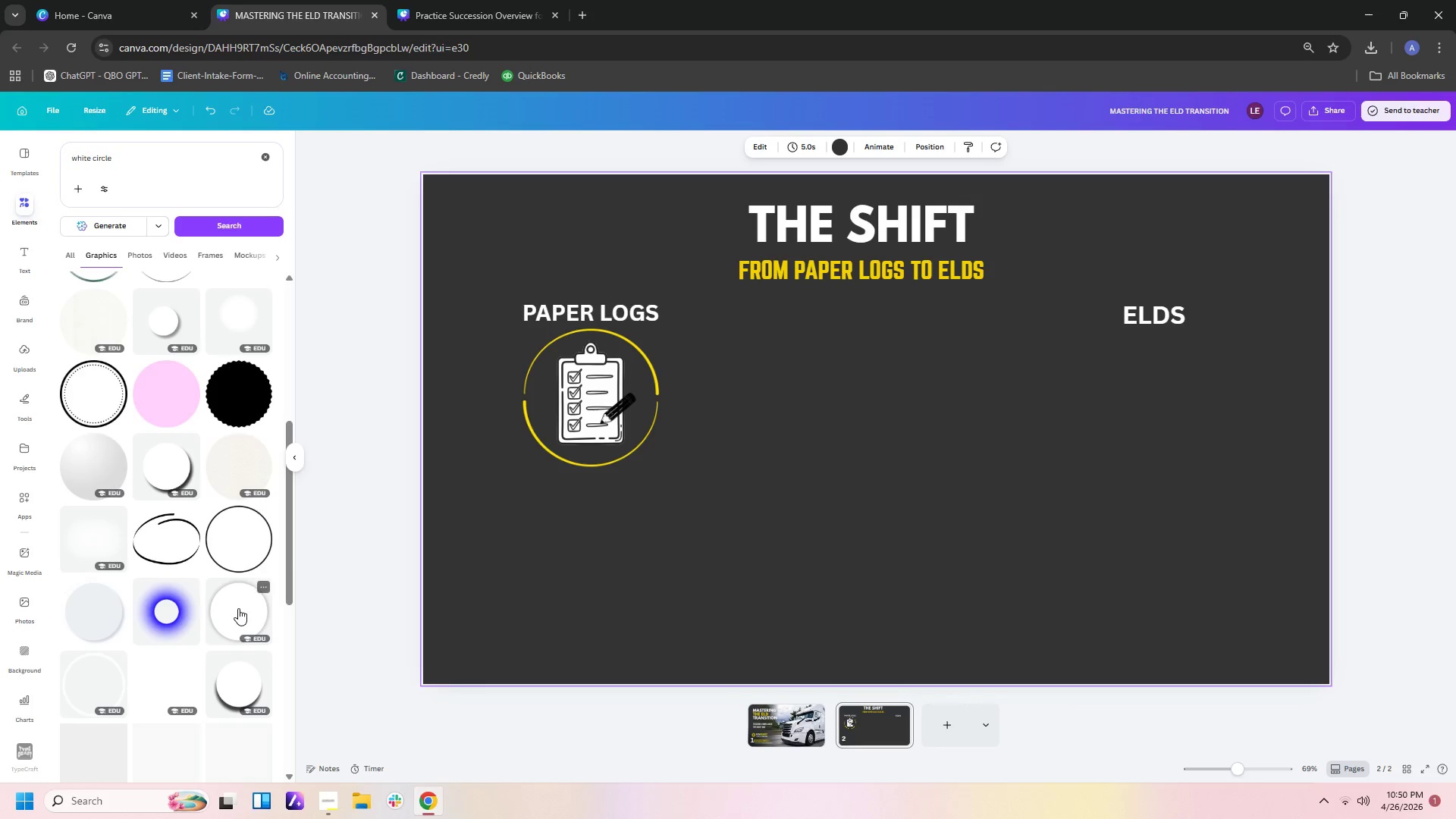 
left_click([238, 608])
 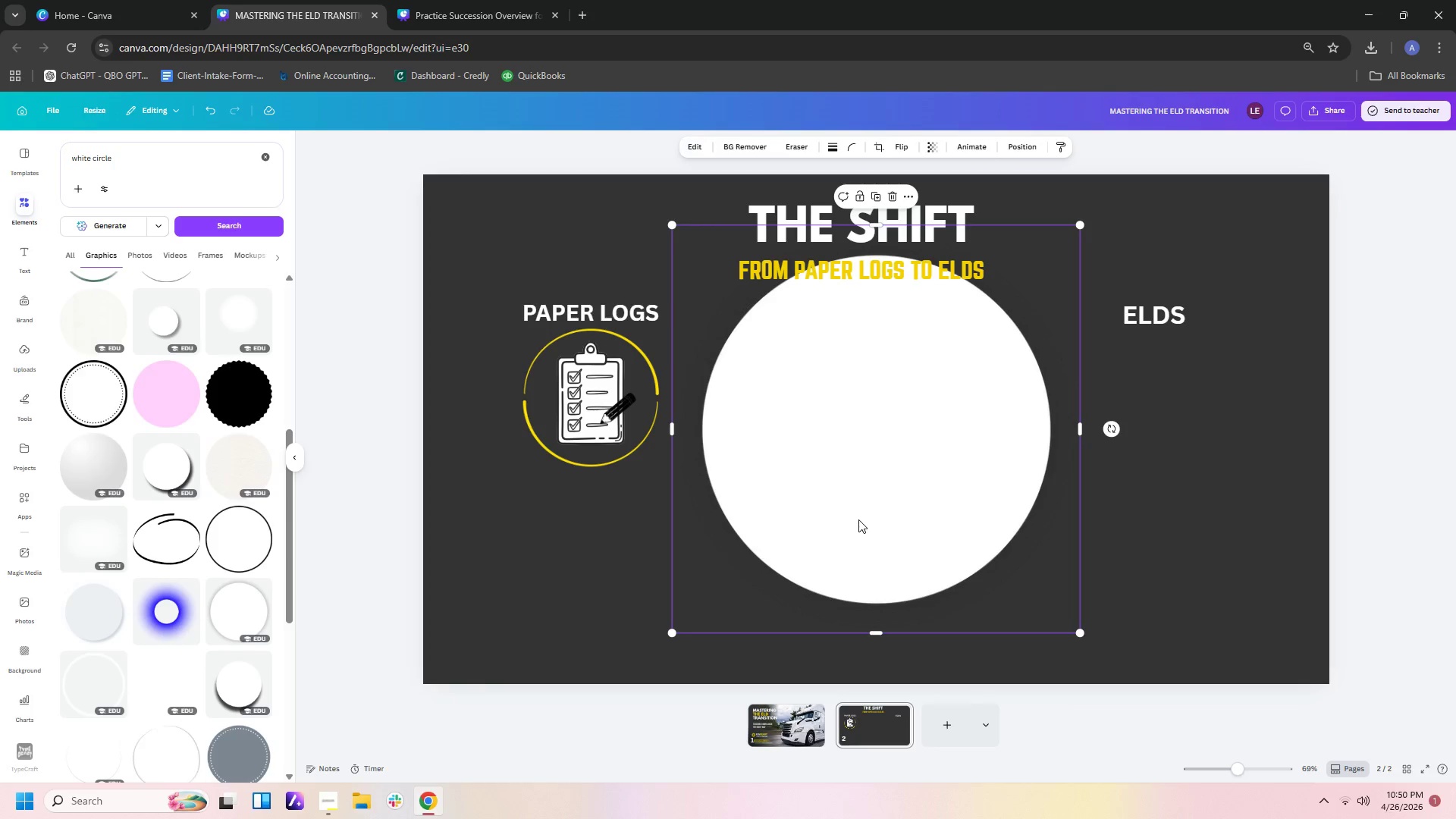 
left_click_drag(start_coordinate=[891, 503], to_coordinate=[642, 461])
 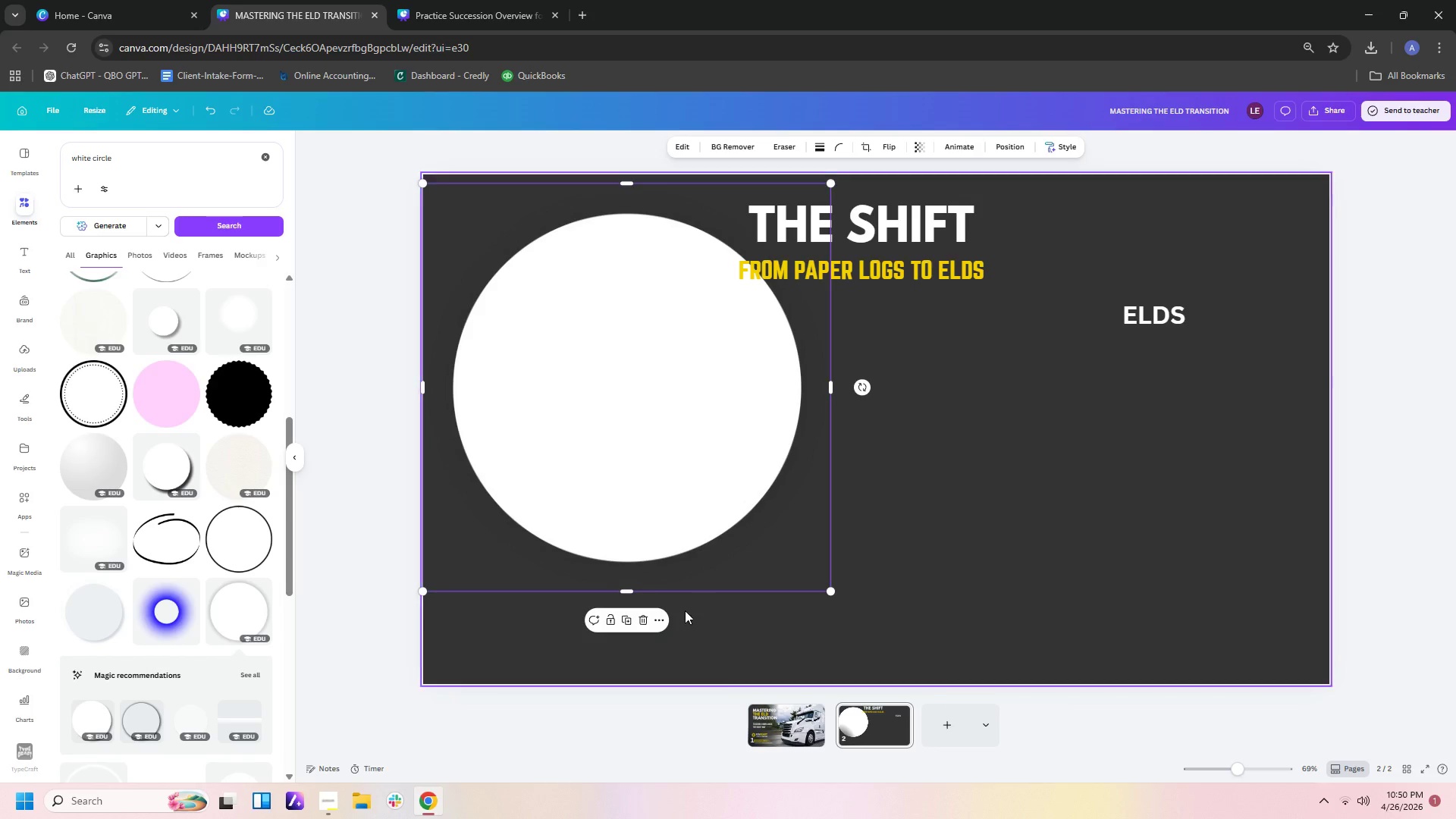 
left_click([657, 620])
 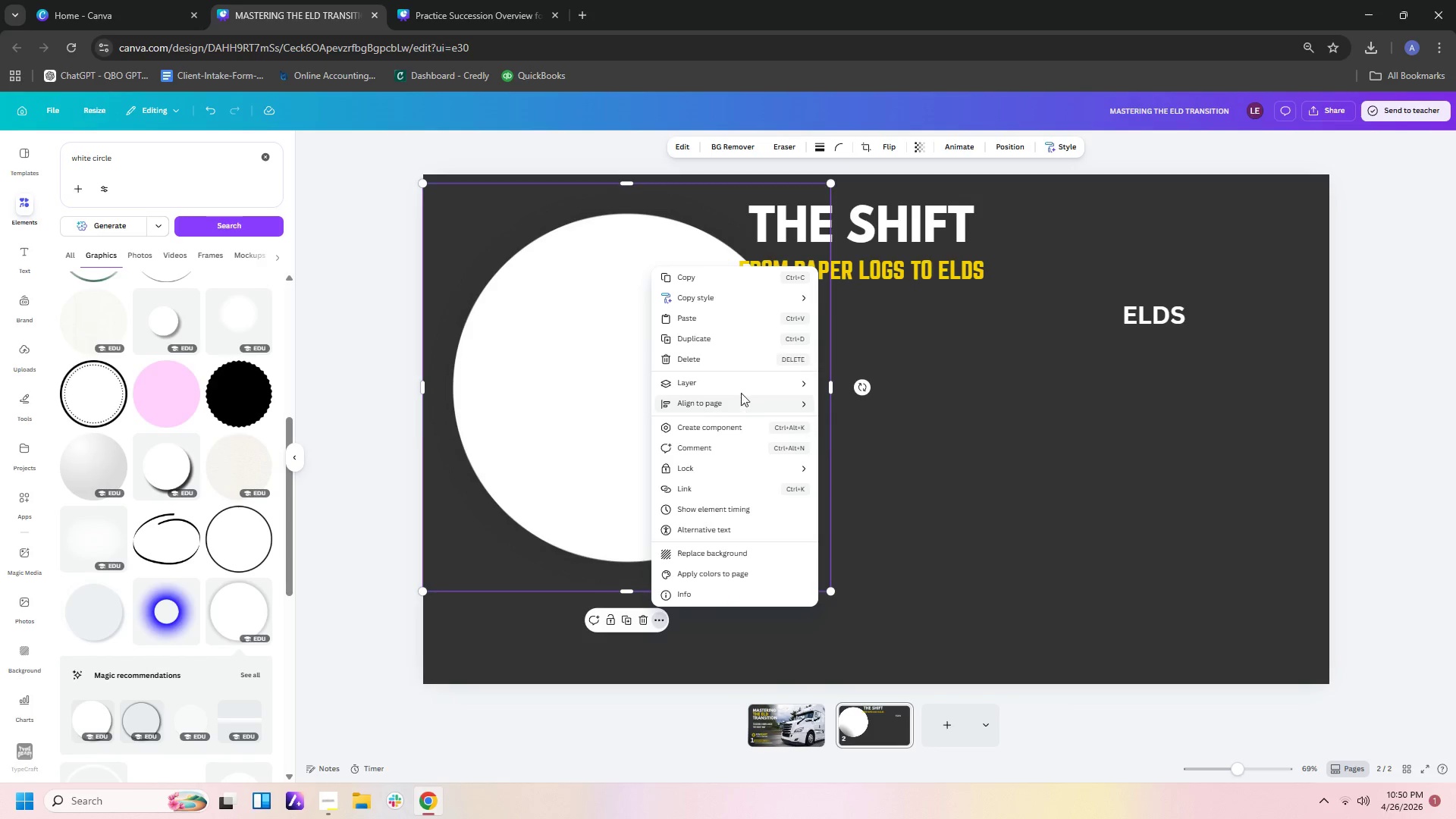 
left_click([744, 384])
 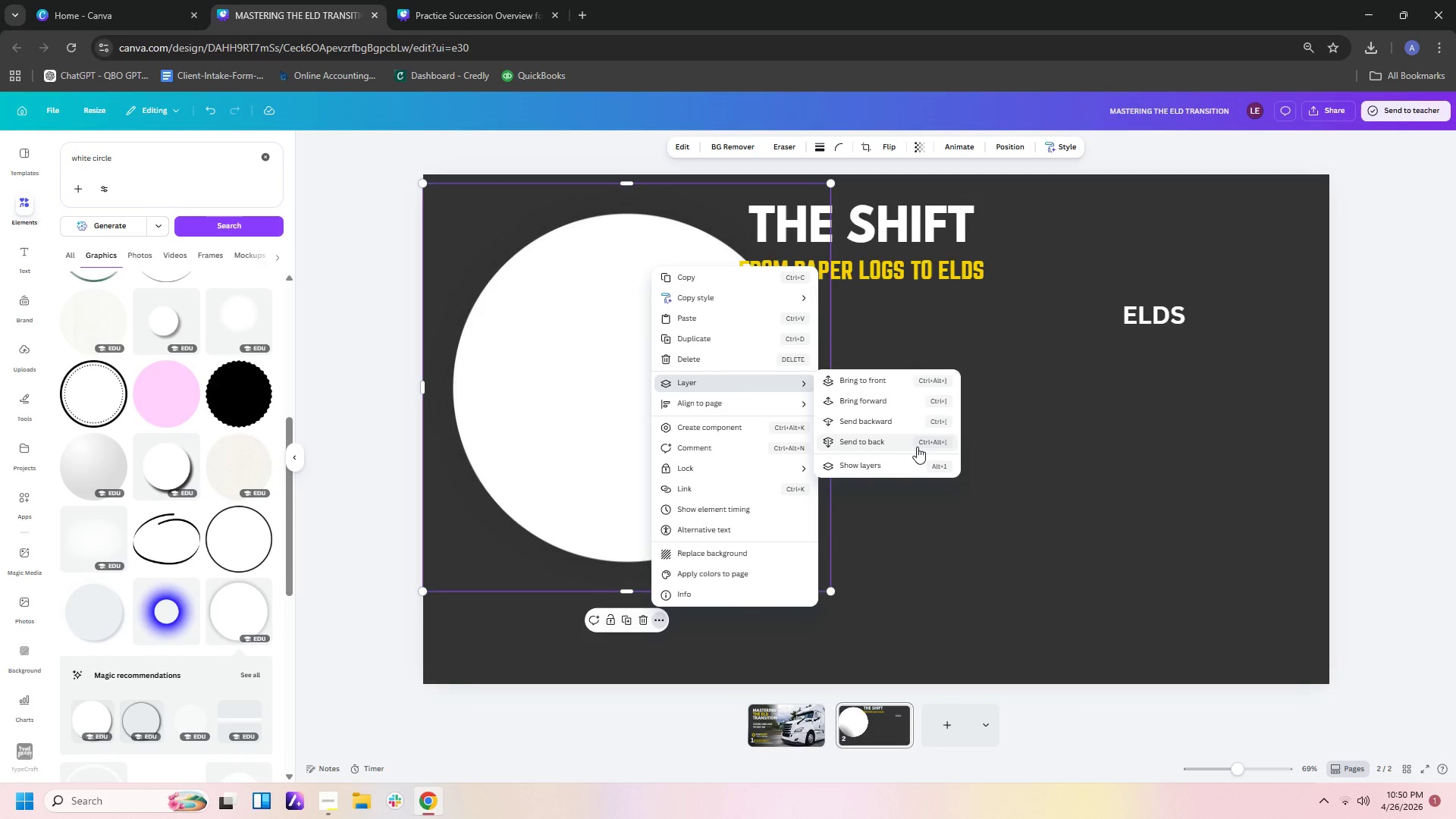 
left_click([905, 447])
 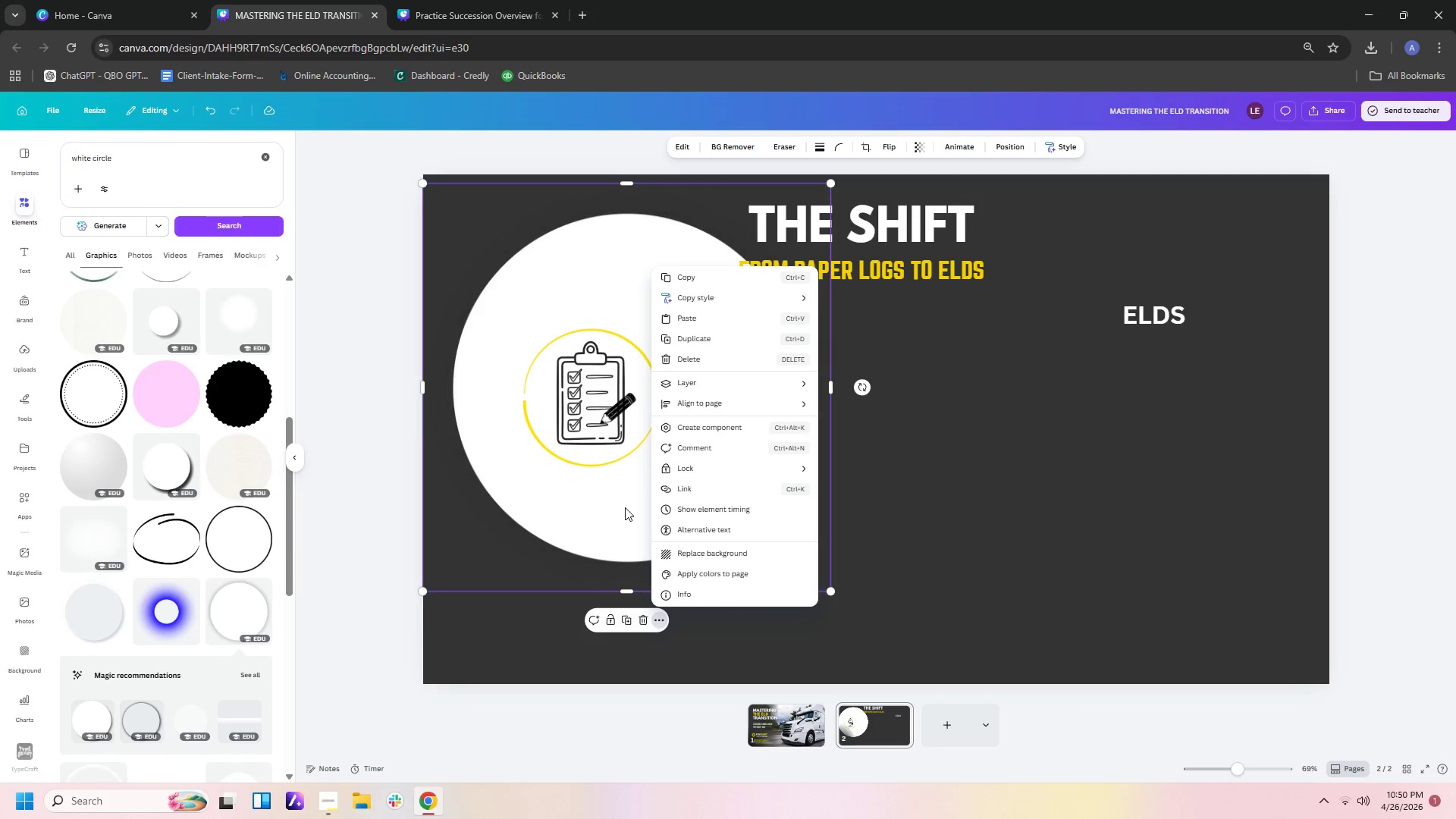 
scroll: coordinate [604, 478], scroll_direction: up, amount: 3.0
 